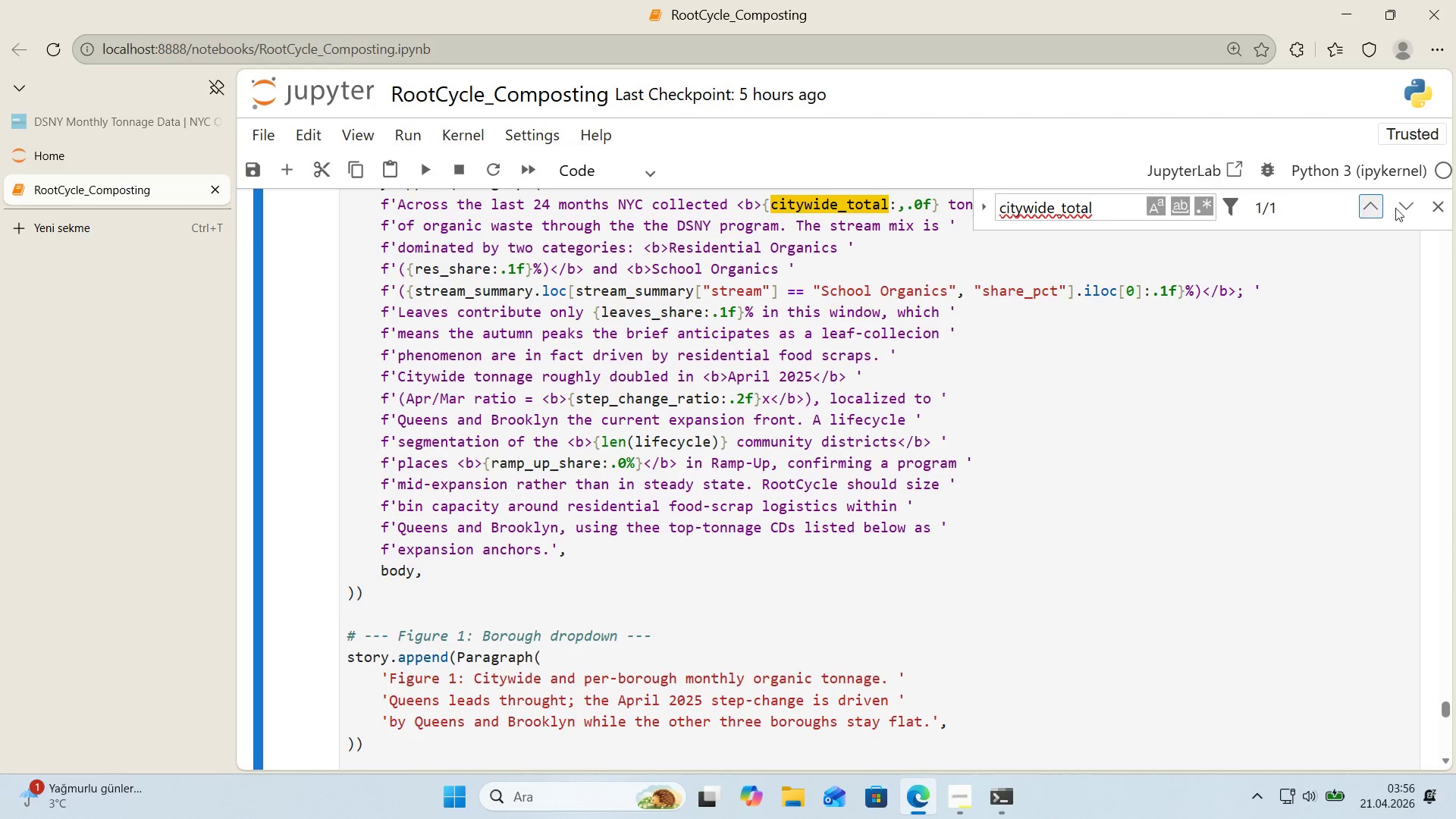 
left_click([1432, 207])
 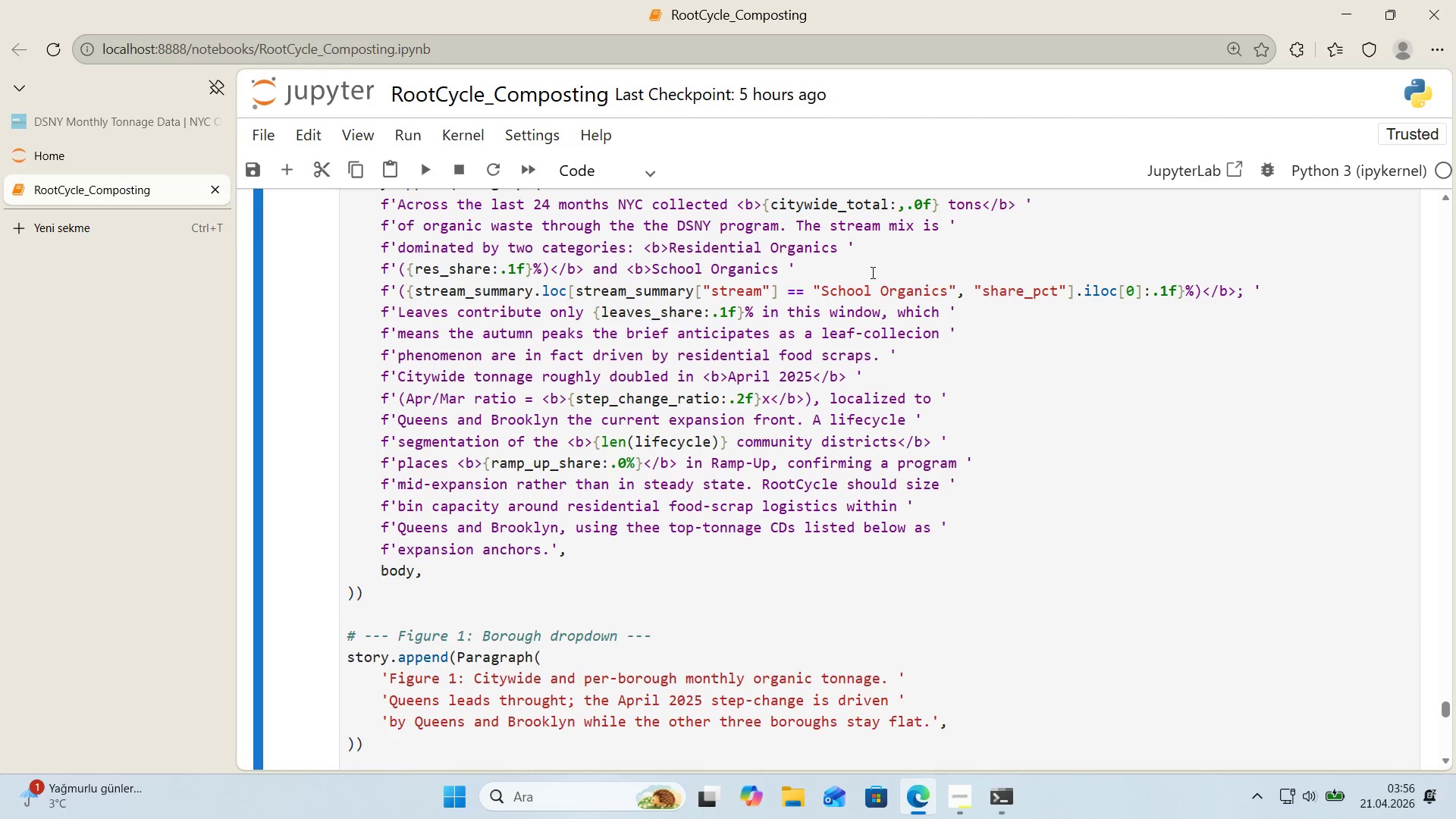 
scroll: coordinate [871, 272], scroll_direction: up, amount: 1.0
 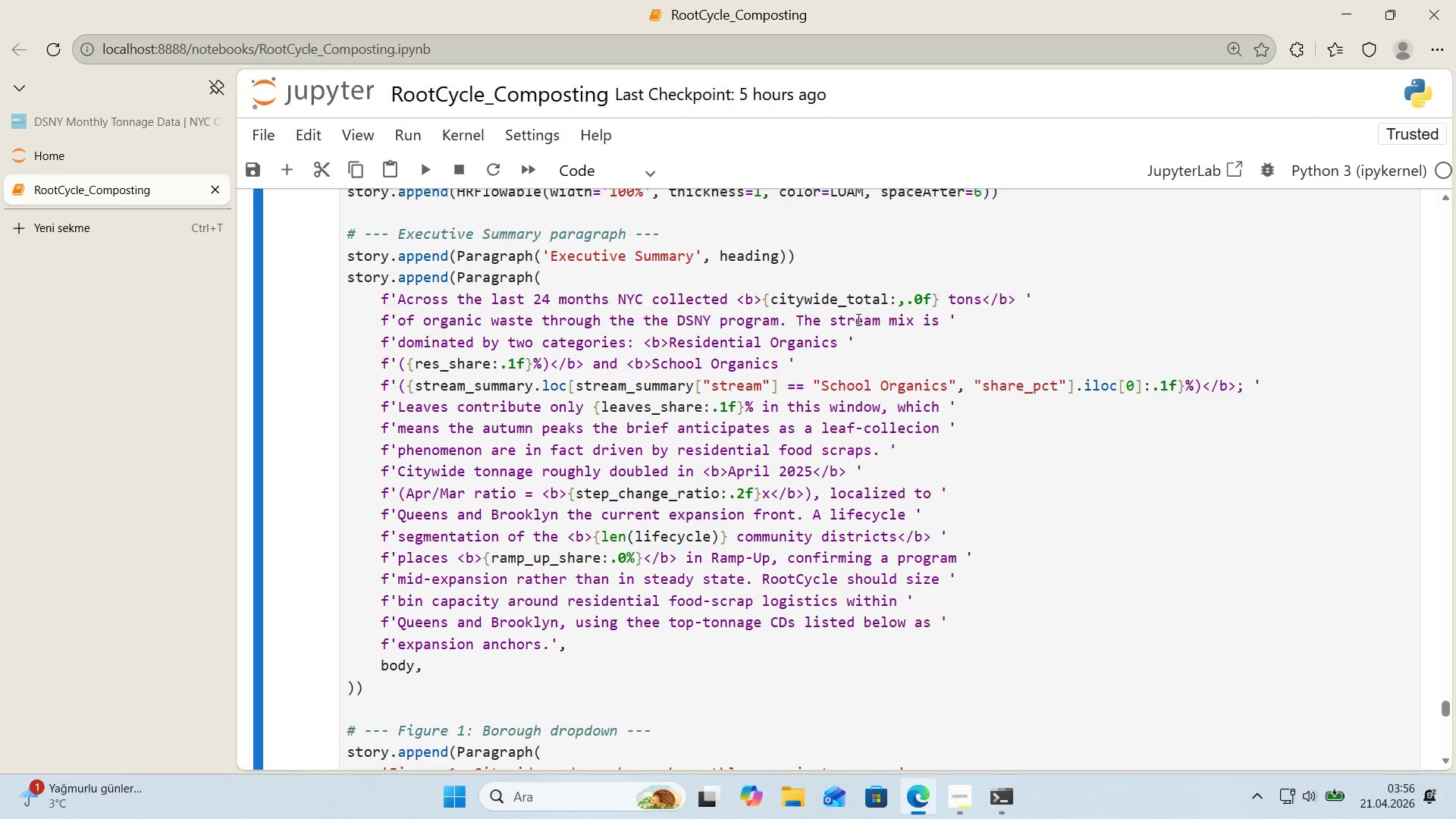 
wait(18.12)
 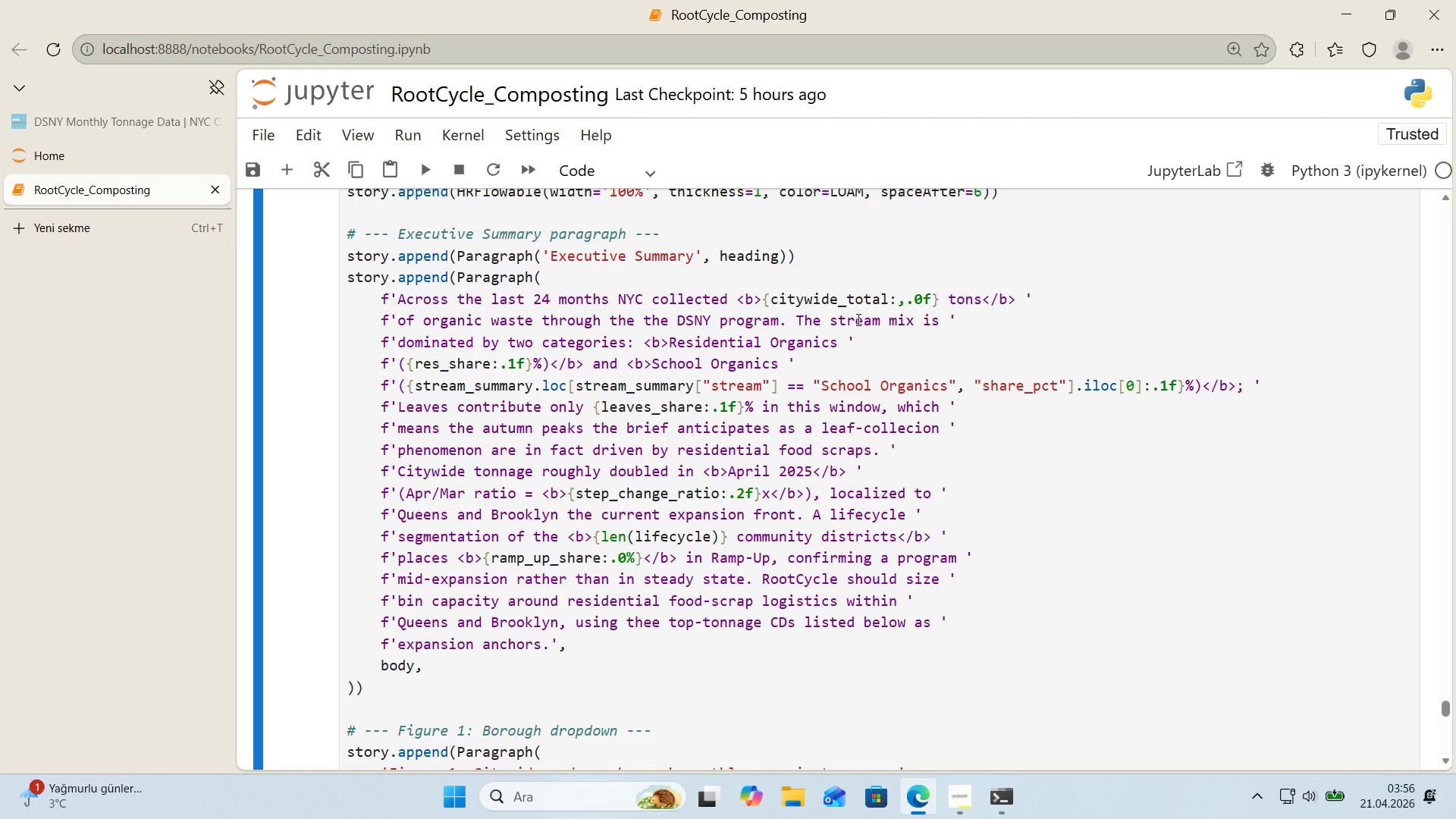 
scroll: coordinate [851, 324], scroll_direction: down, amount: 33.0
 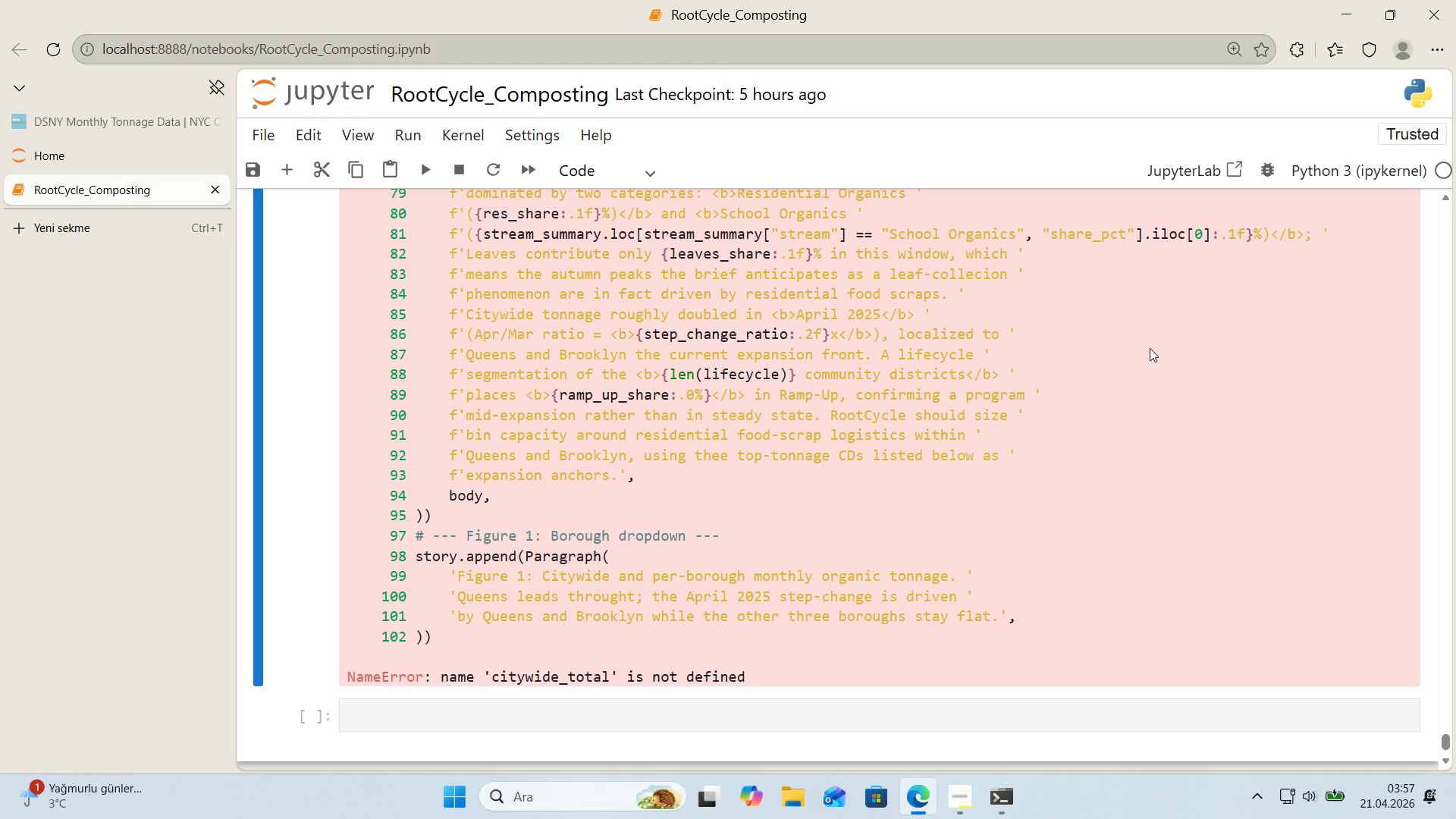 
wait(42.38)
 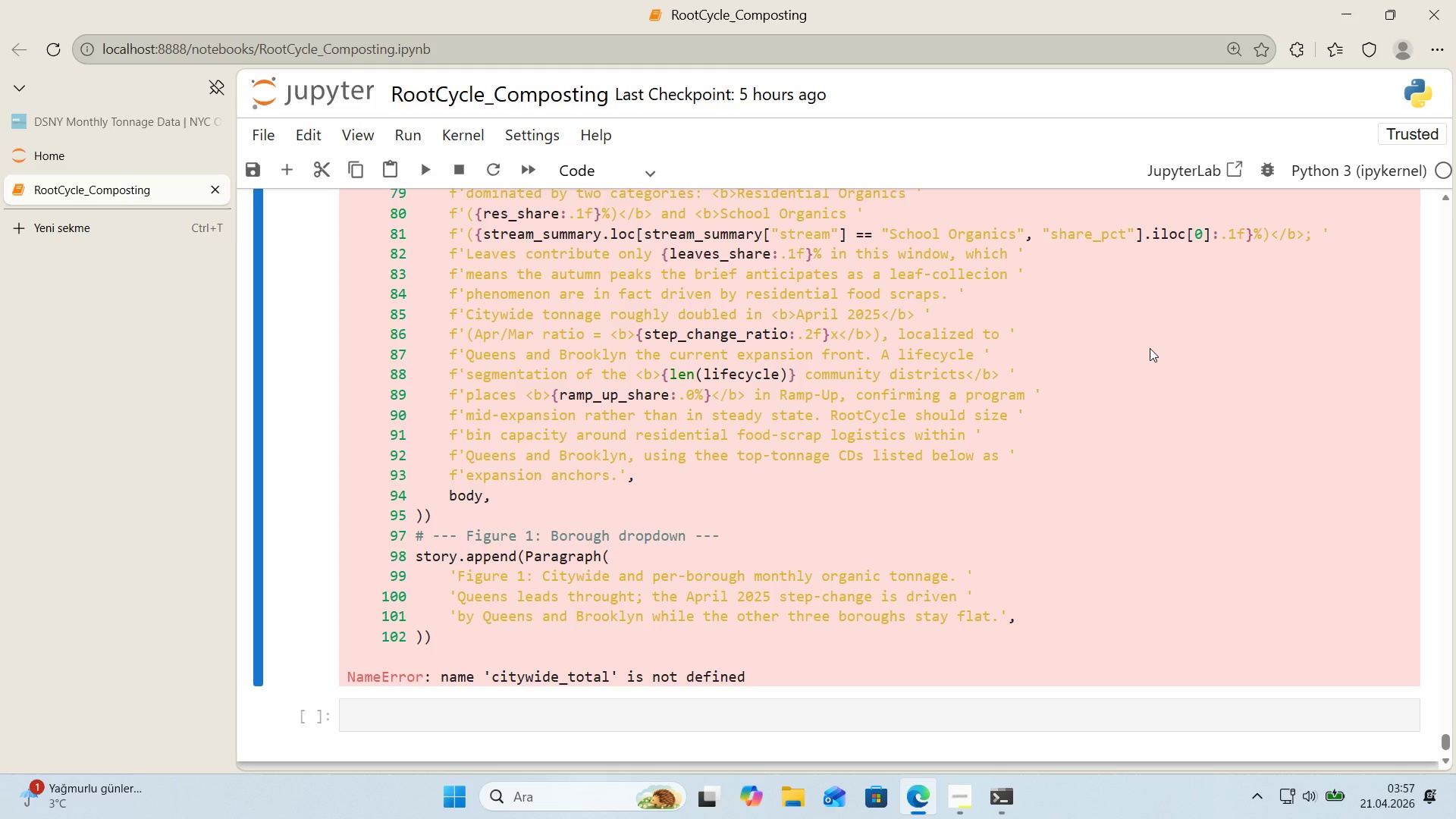 
scroll: coordinate [955, 297], scroll_direction: down, amount: 1.0
 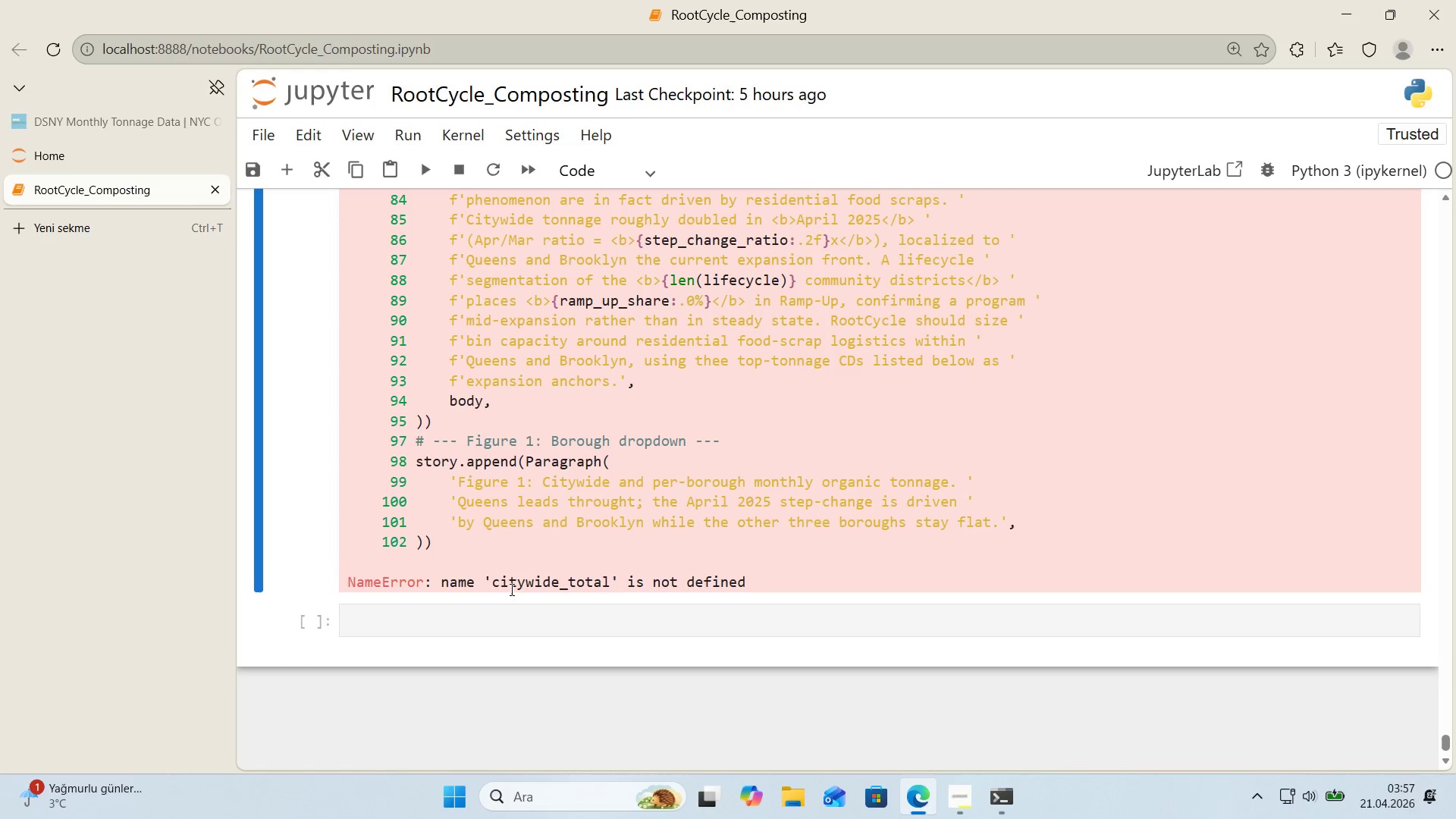 
left_click_drag(start_coordinate=[493, 585], to_coordinate=[607, 585])
 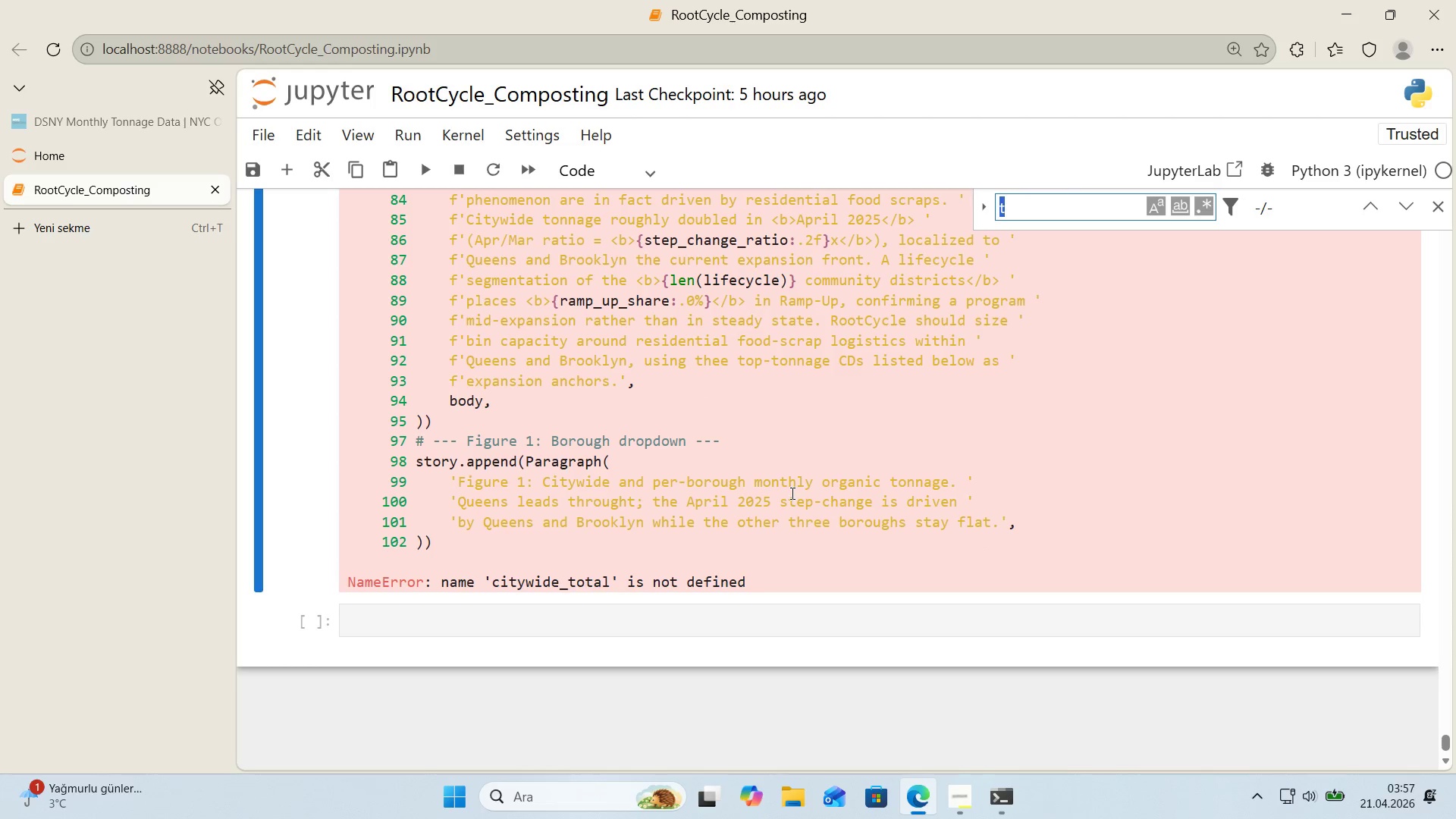 
key(Control+ControlLeft)
 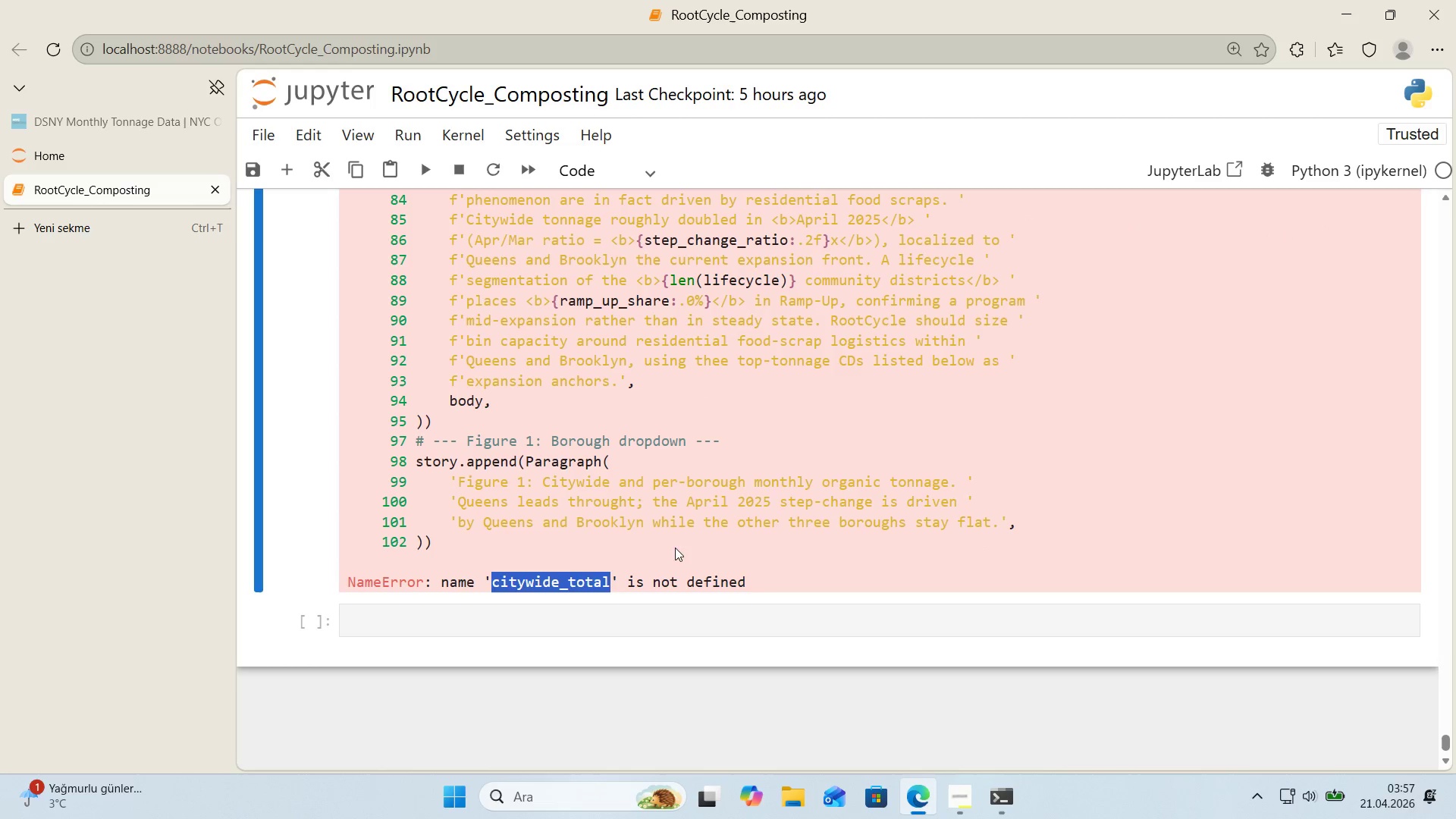 
key(Control+C)
 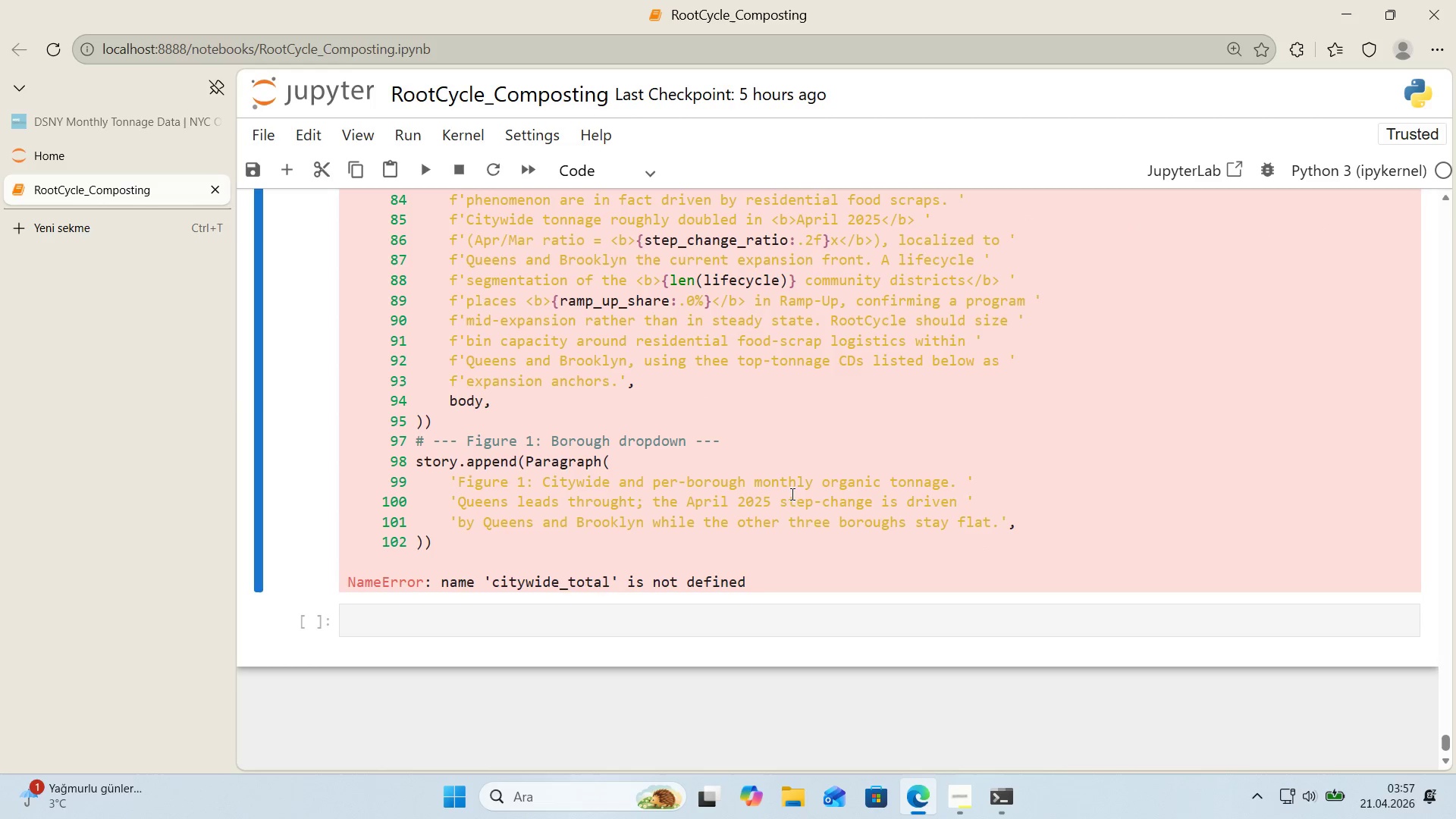 
key(Control+ControlLeft)
 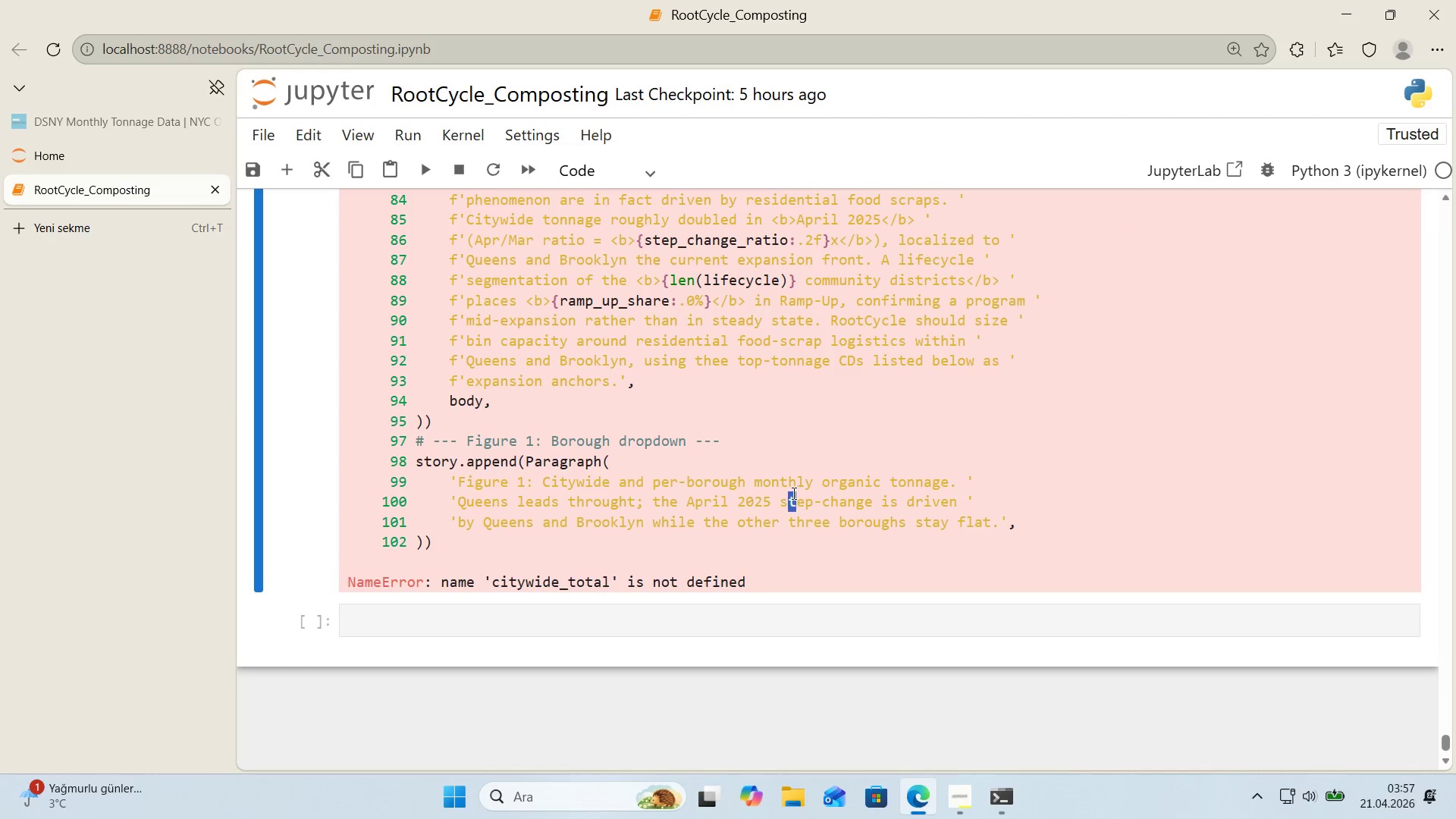 
key(Control+F)
 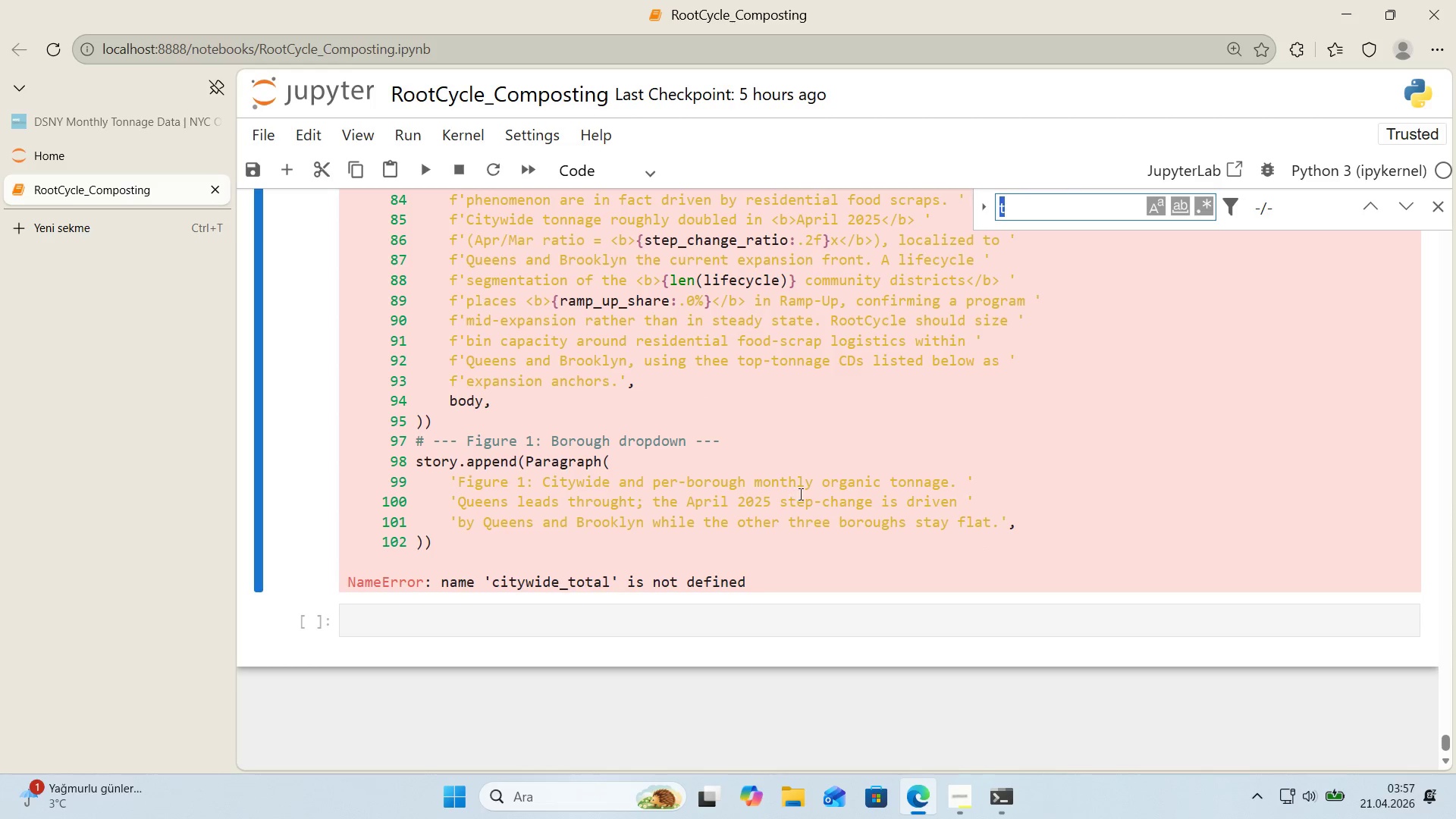 
key(Control+ControlLeft)
 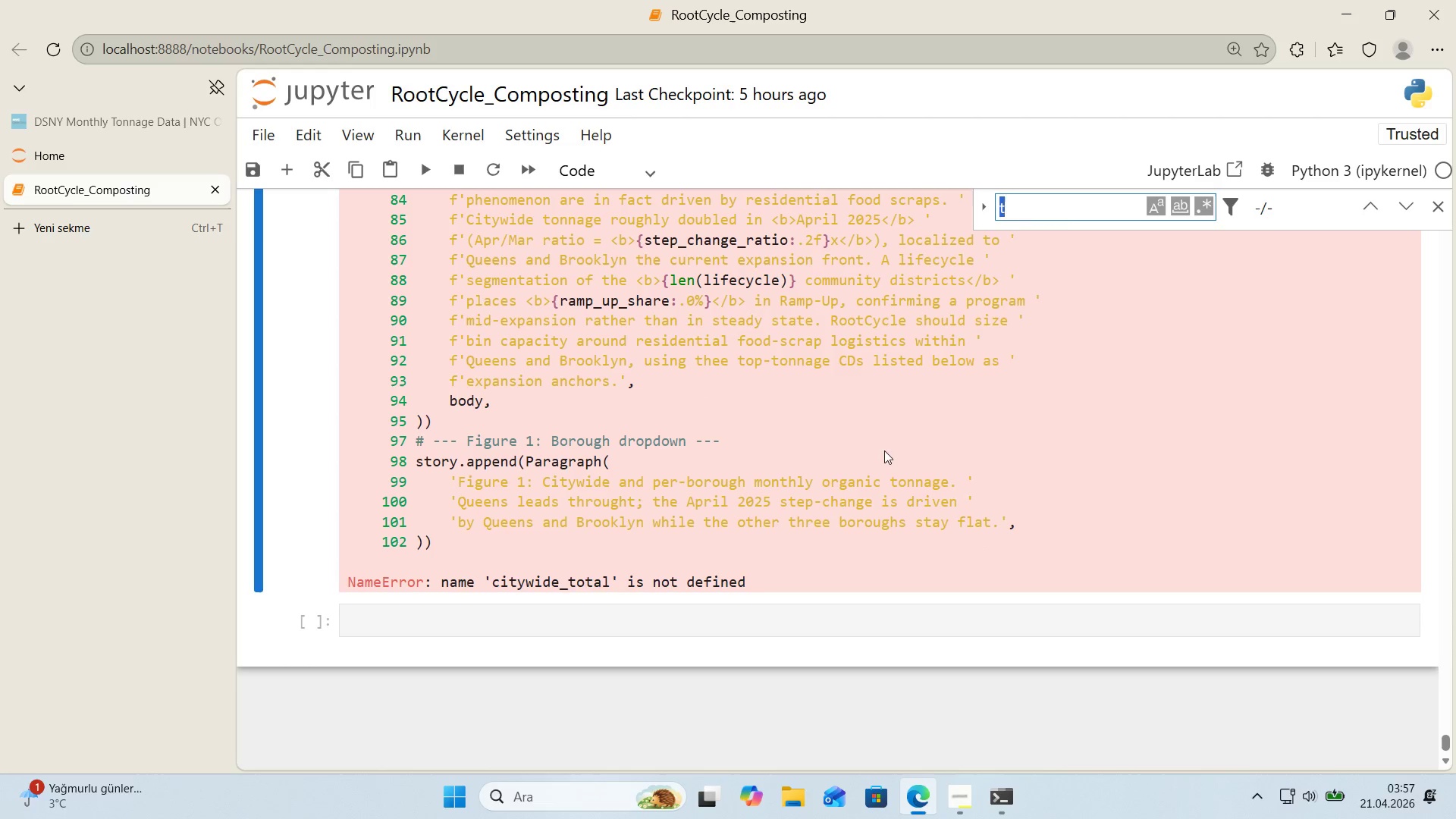 
key(Control+V)
 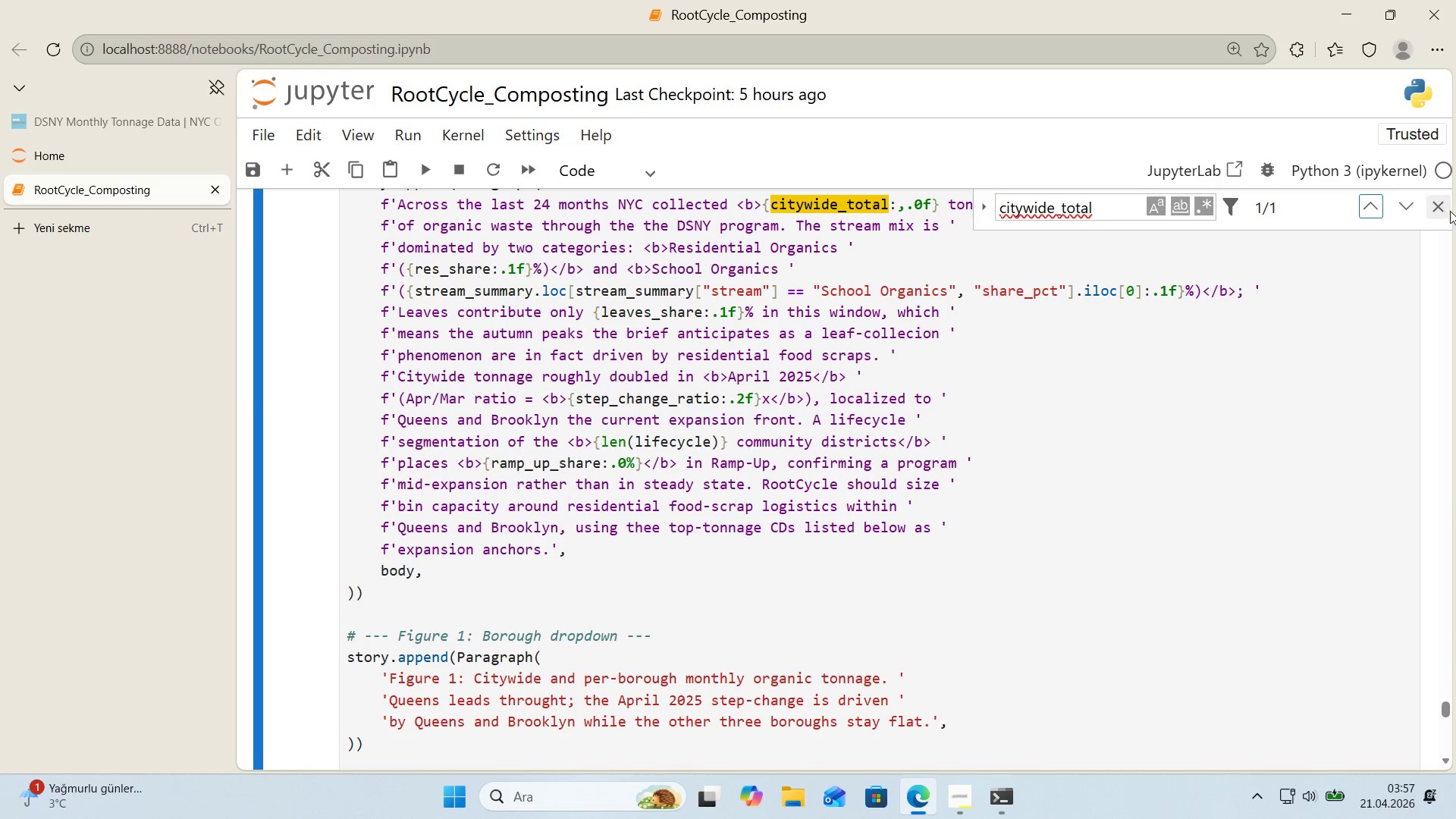 
left_click([1443, 211])
 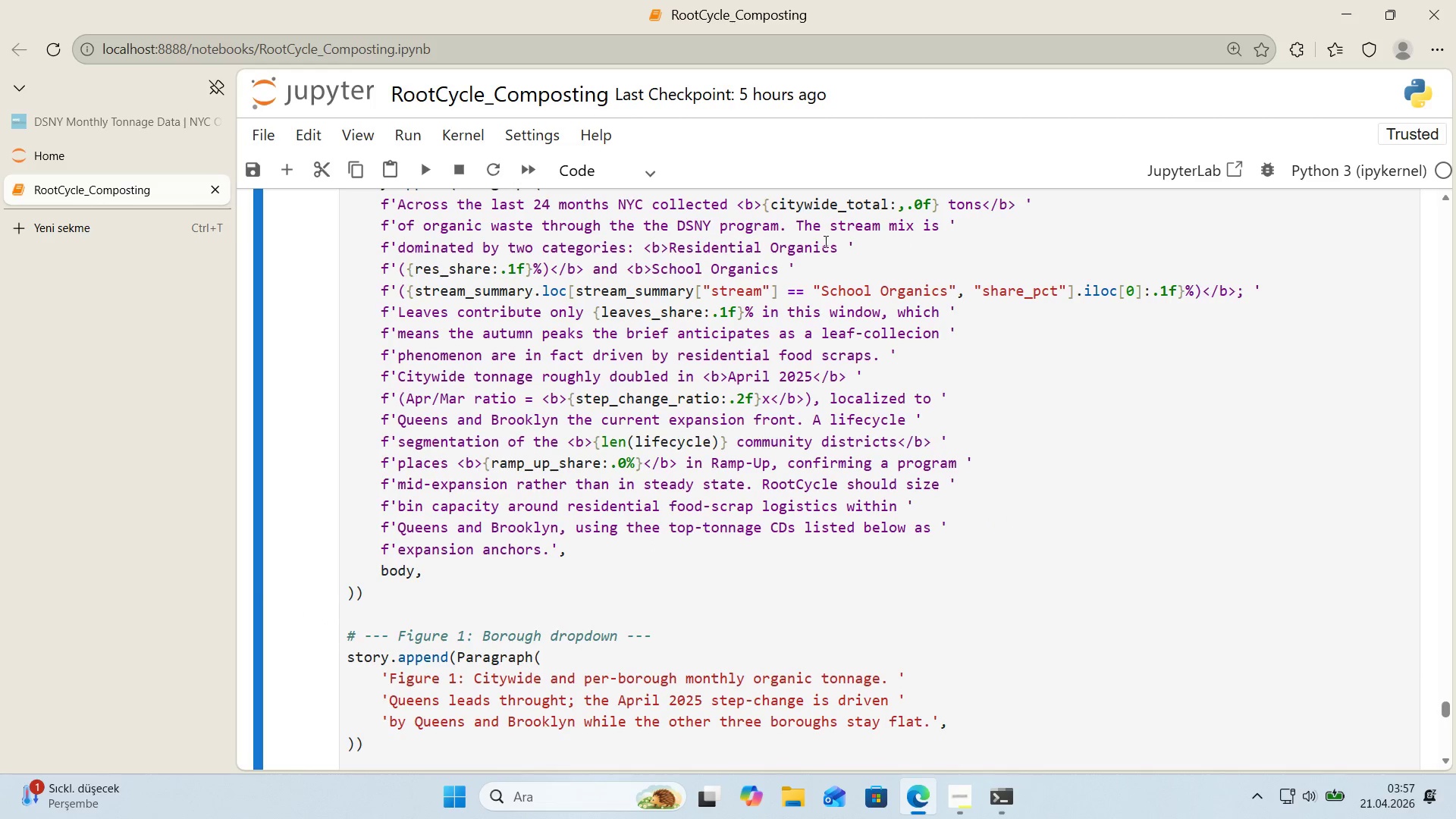 
scroll: coordinate [821, 240], scroll_direction: up, amount: 1.0
 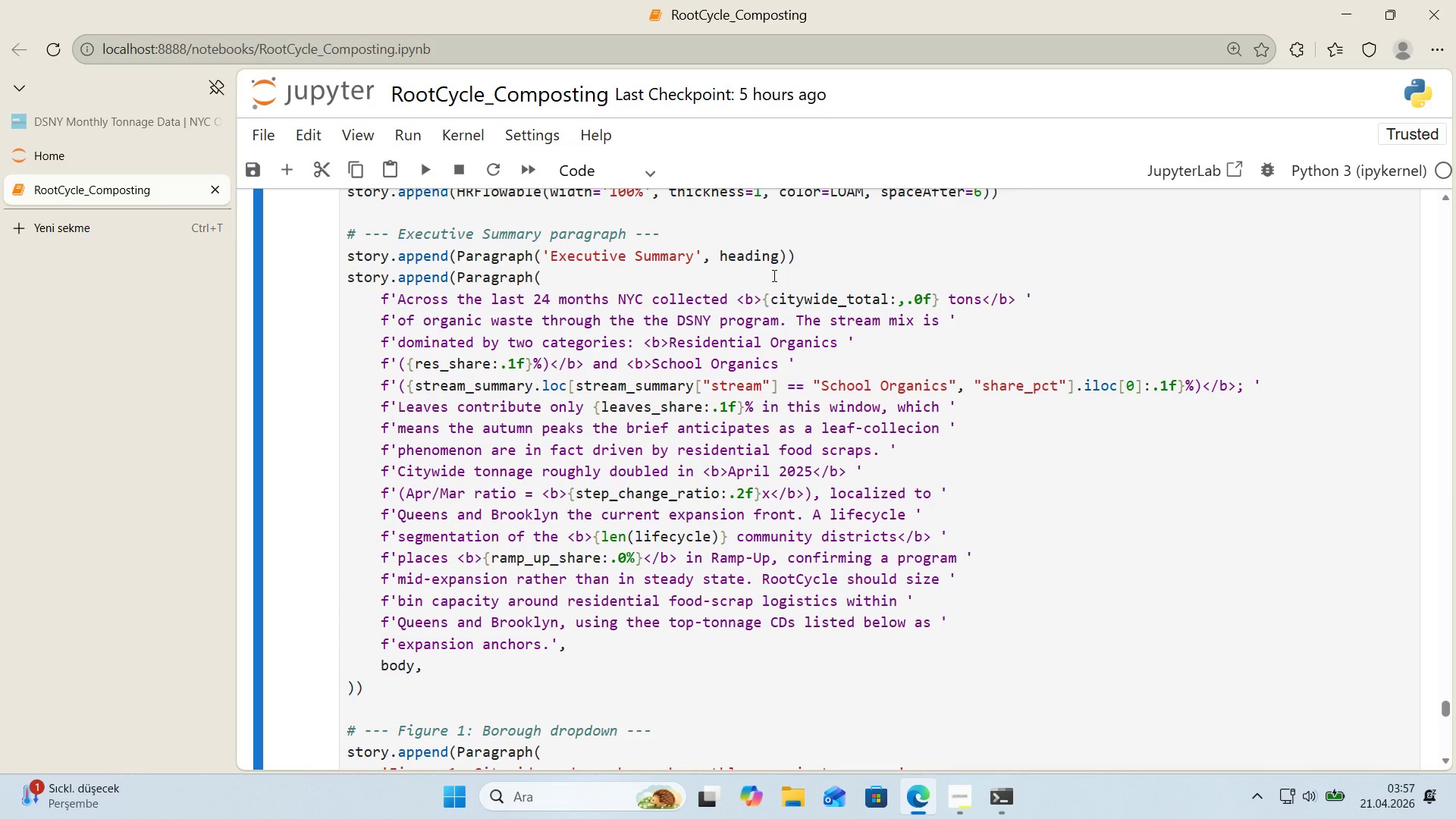 
wait(8.91)
 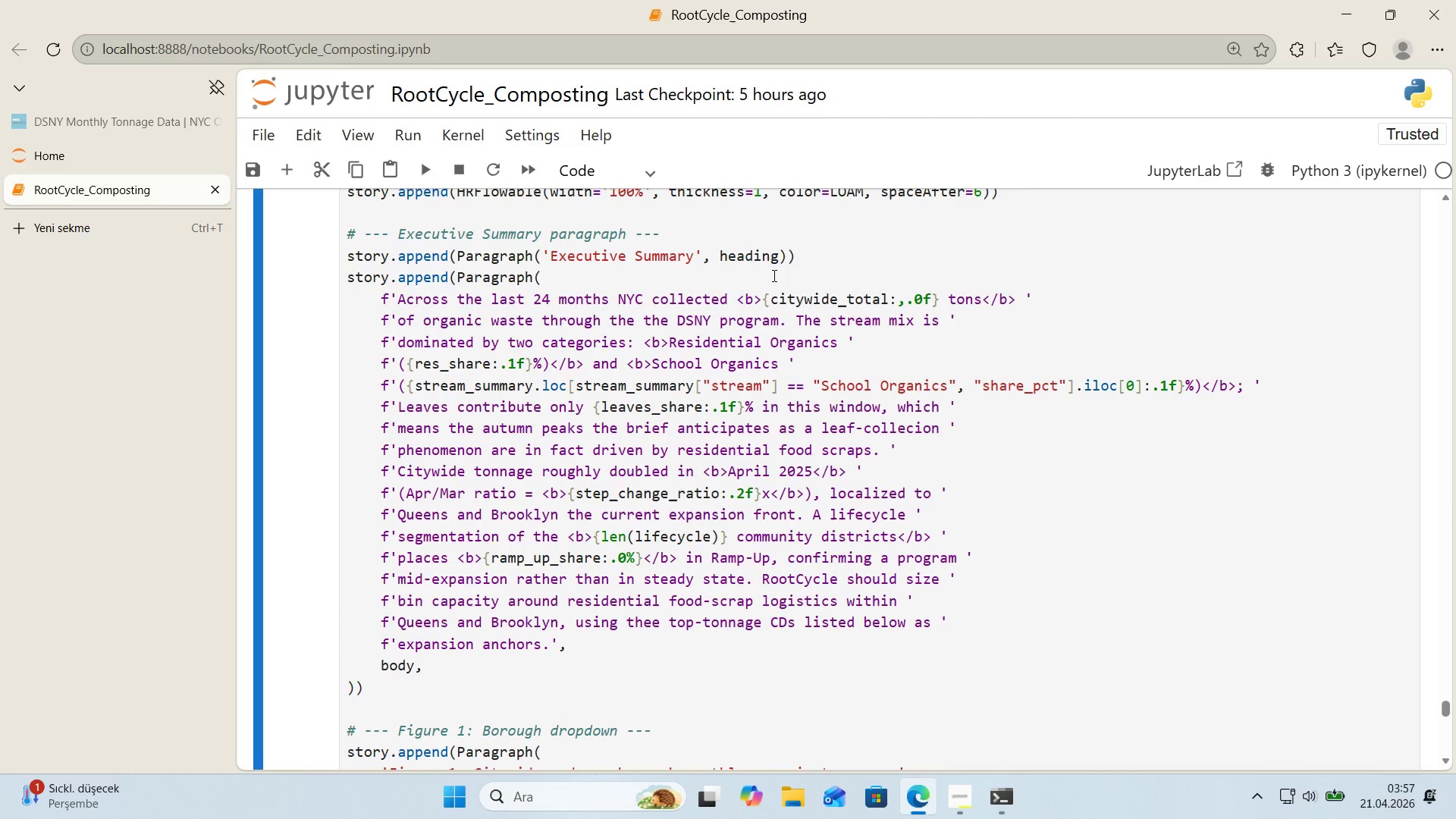 
key(Enter)
 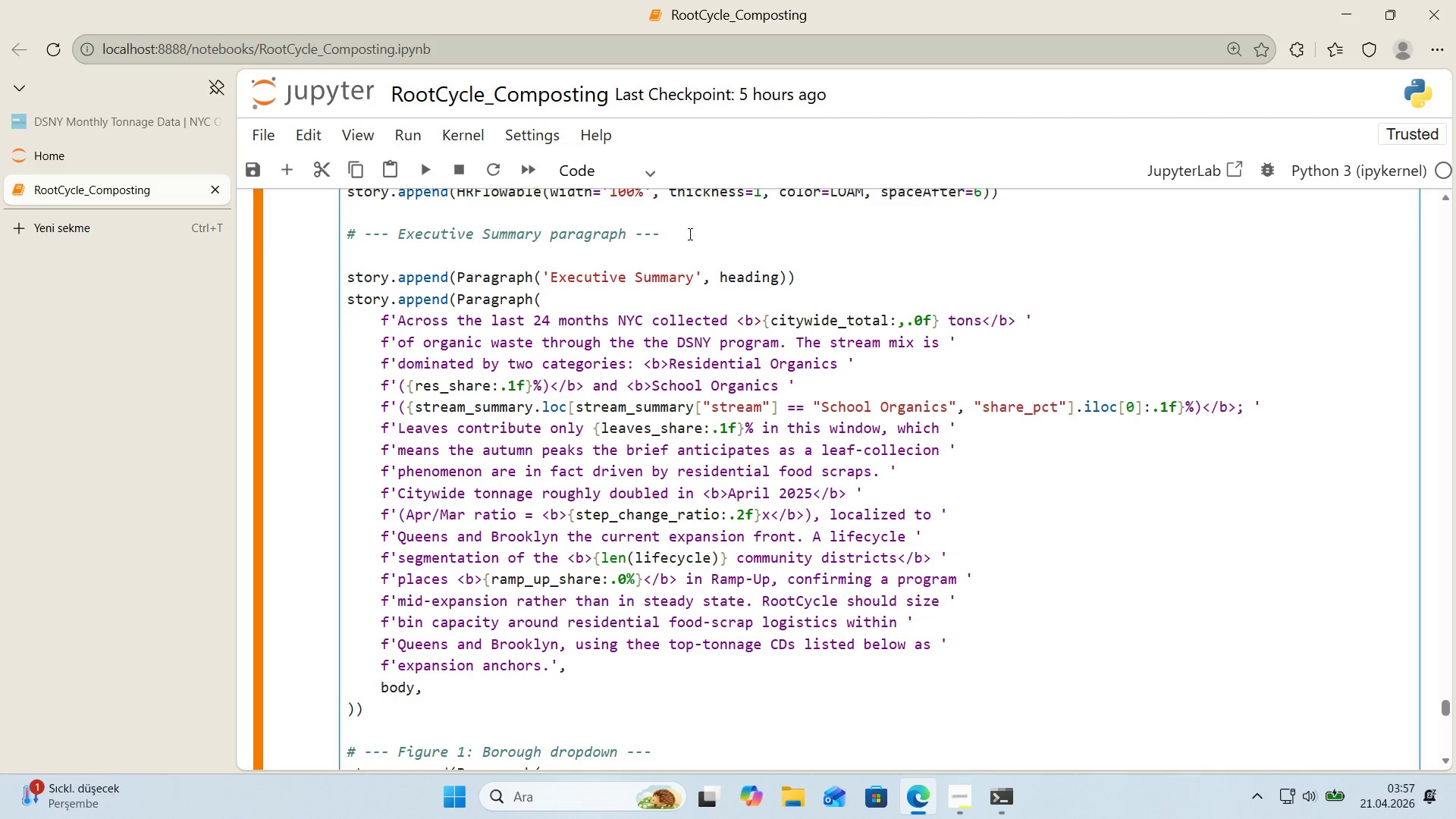 
key(Alt+Control+AltRight)
 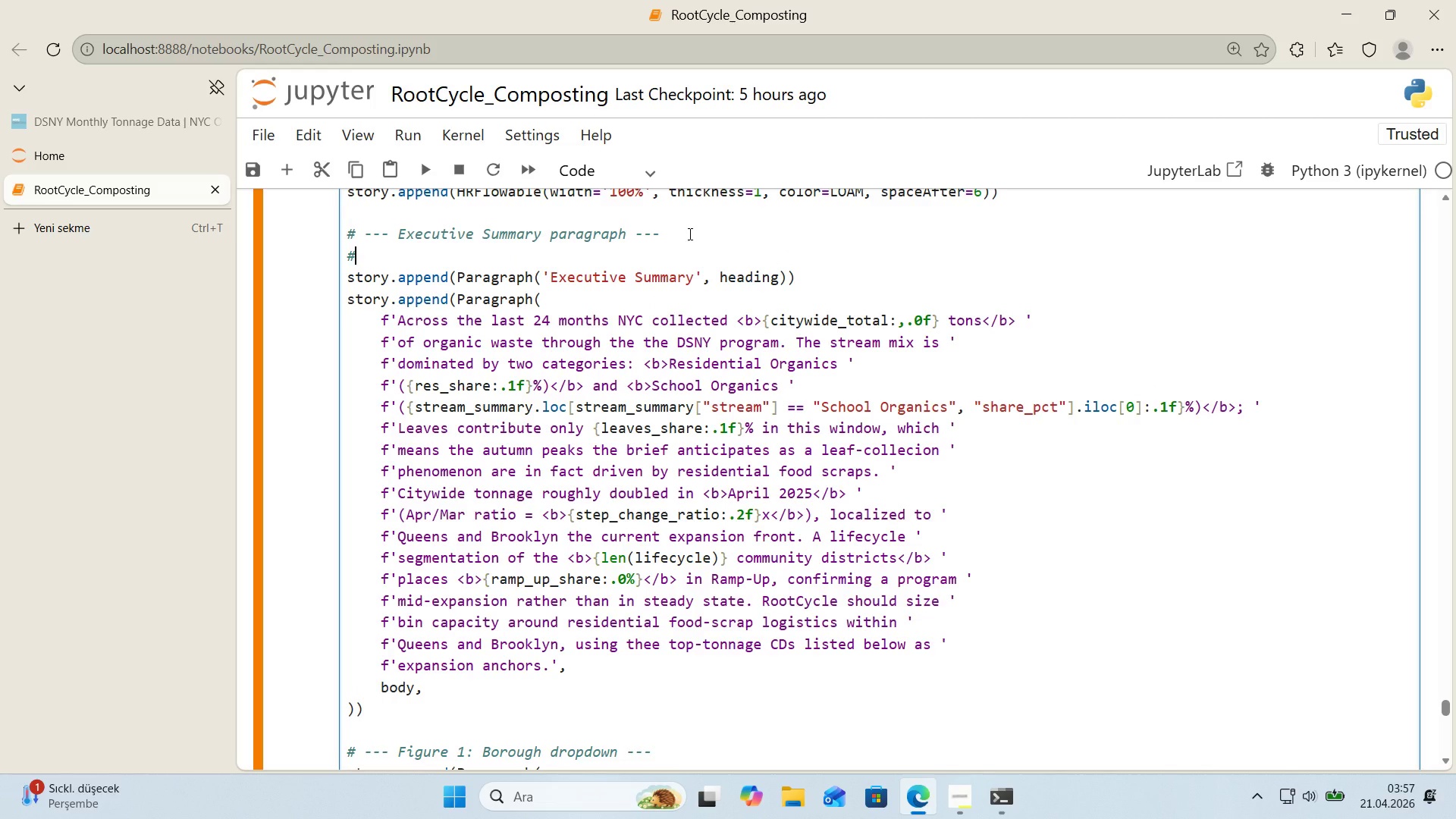 
key(Control+ControlLeft)
 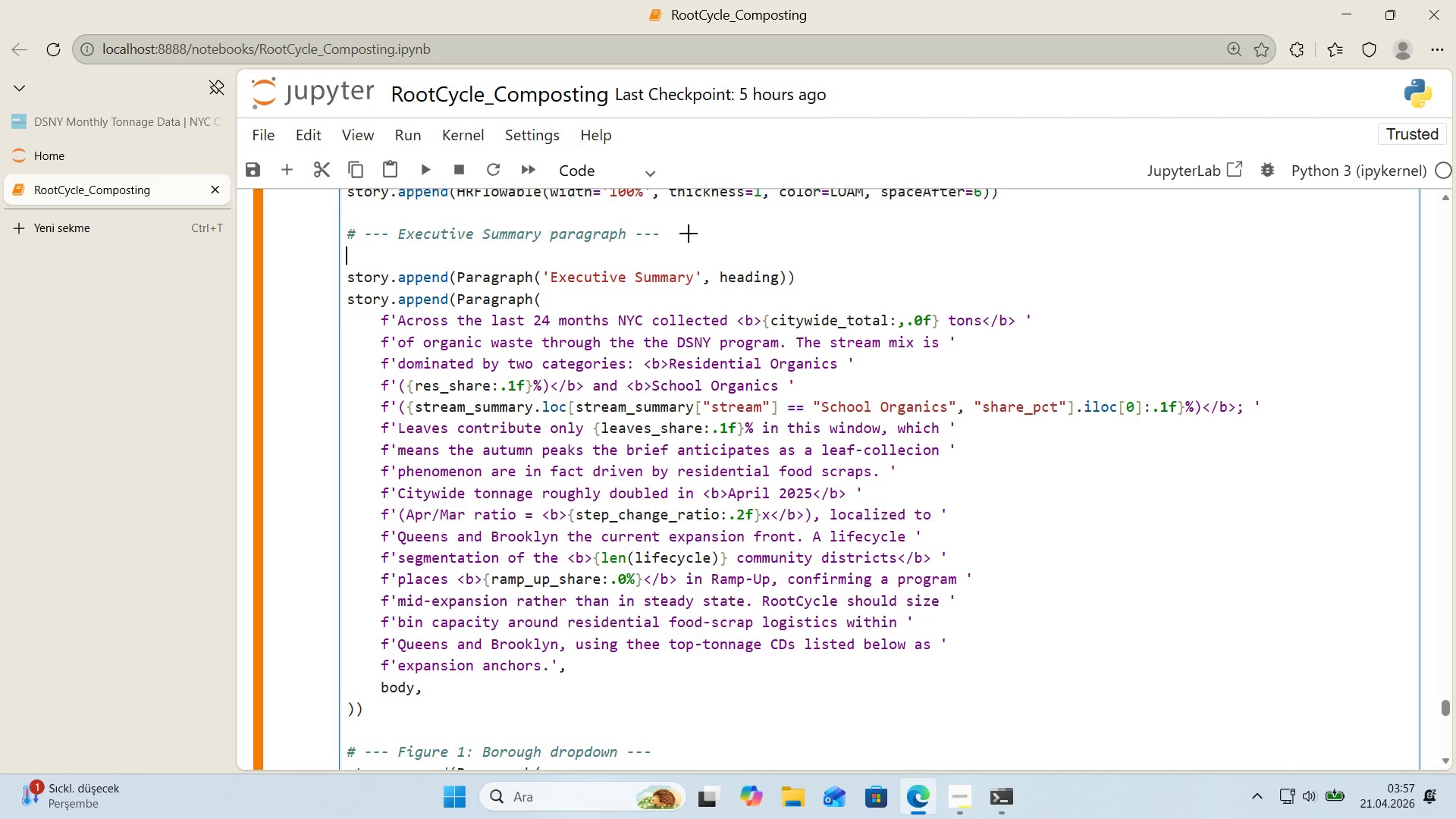 
key(Alt+Control+3)
 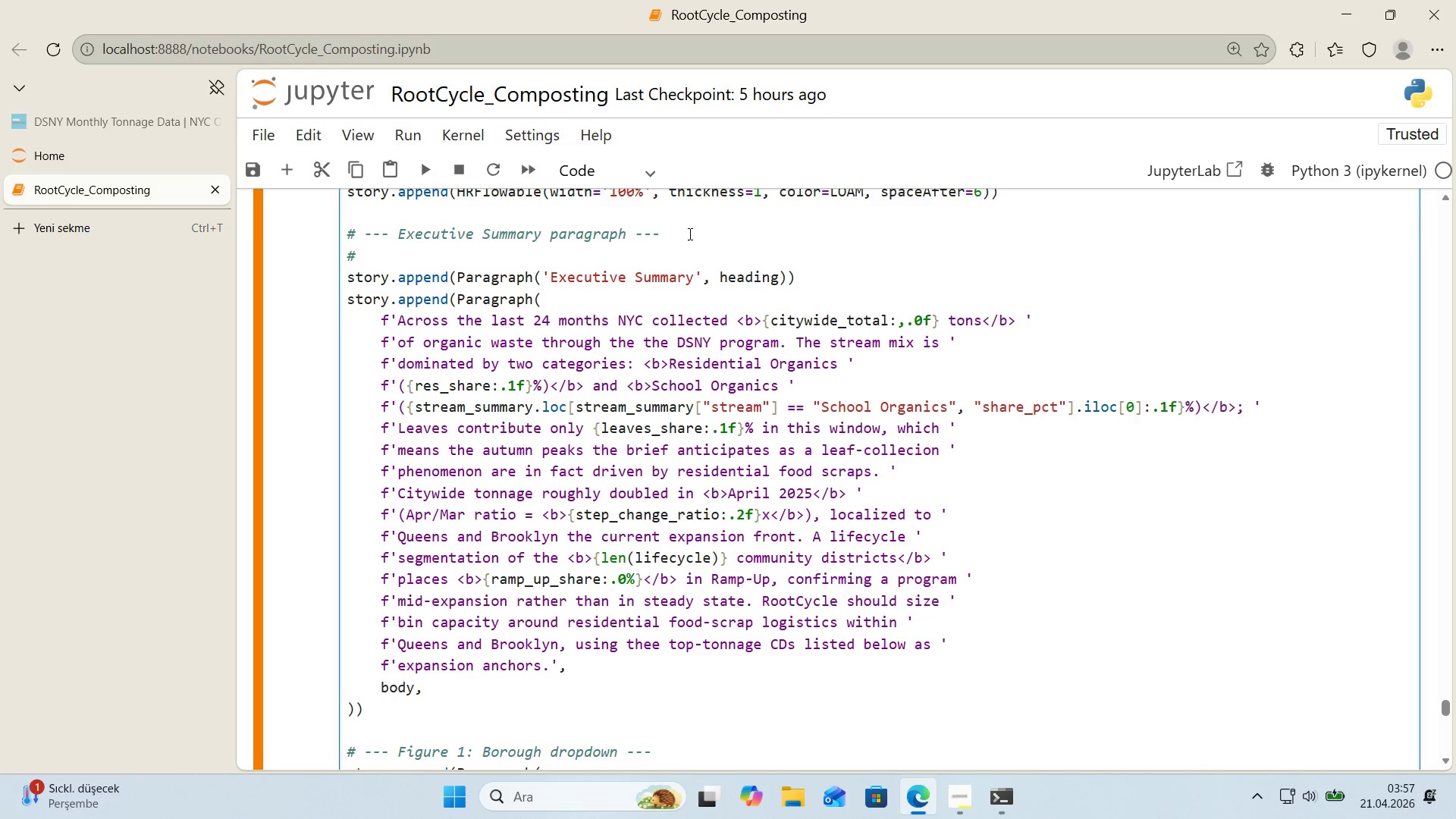 
type( Every number below 's locked by asserts> res_share ))
key(Backspace)
type(,)
key(Backspace)
key(Backspace)
type(, leaves_sah)
key(Backspace)
key(Backspace)
type(hare,)
 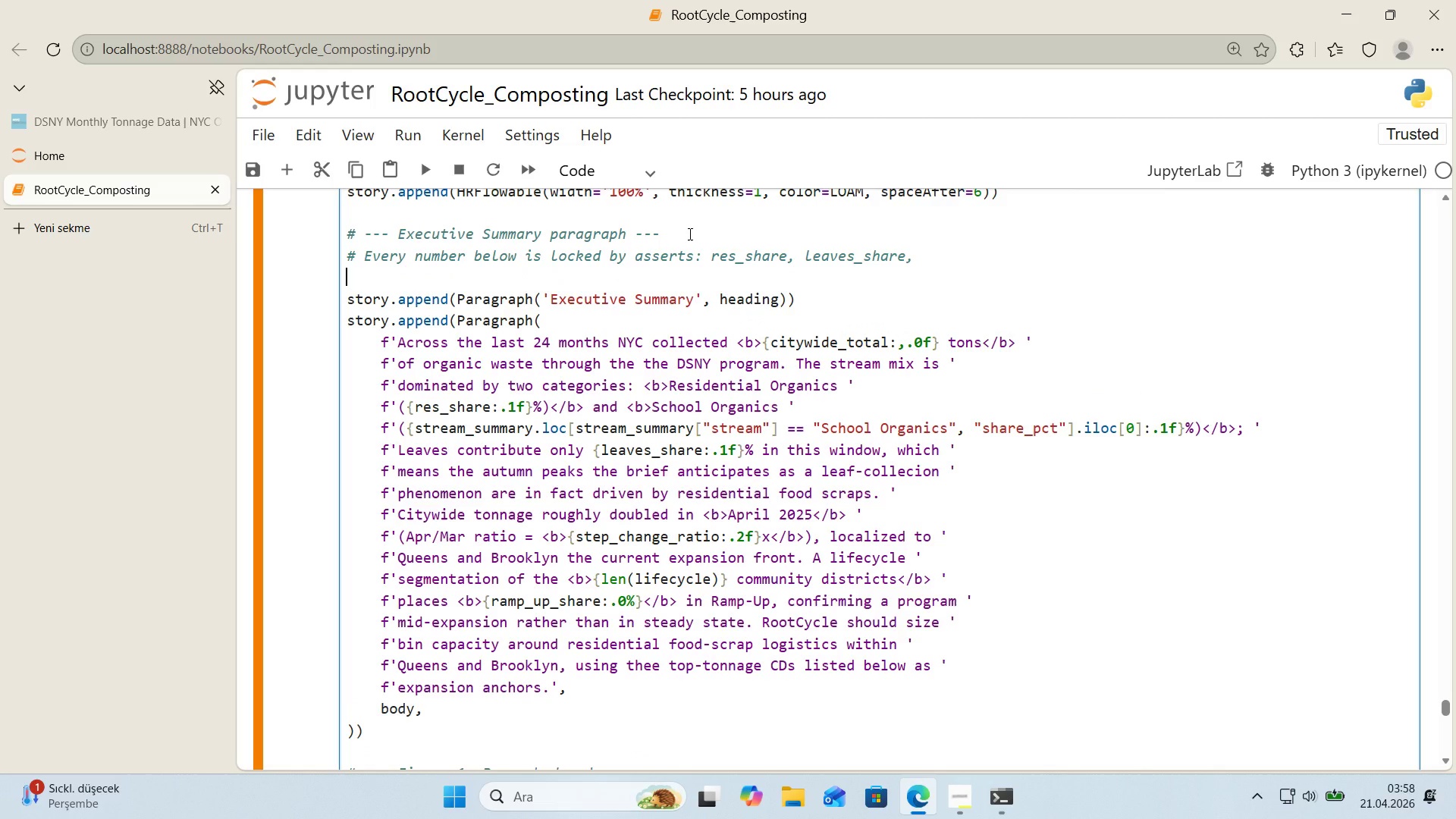 
 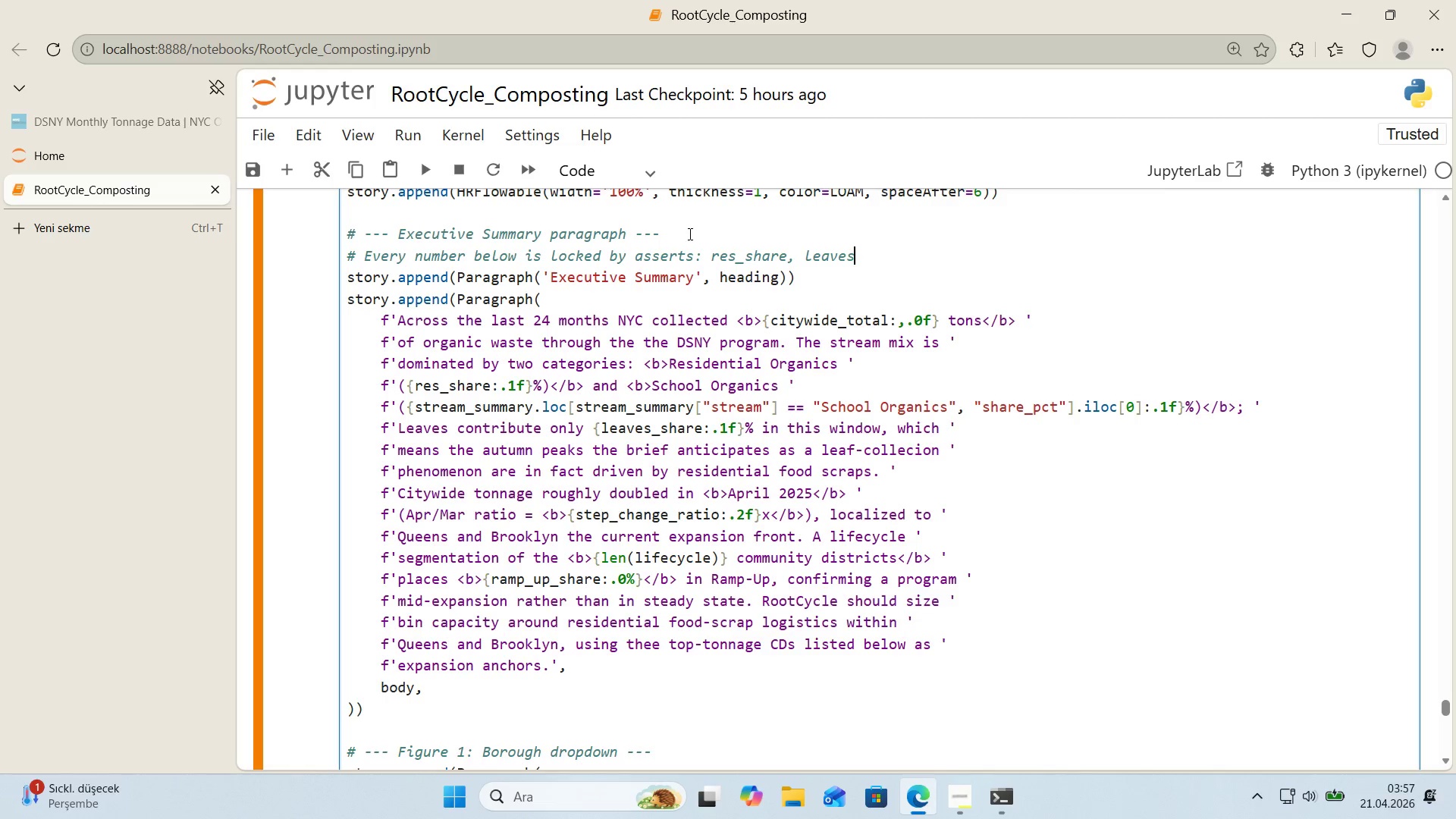 
key(Enter)
 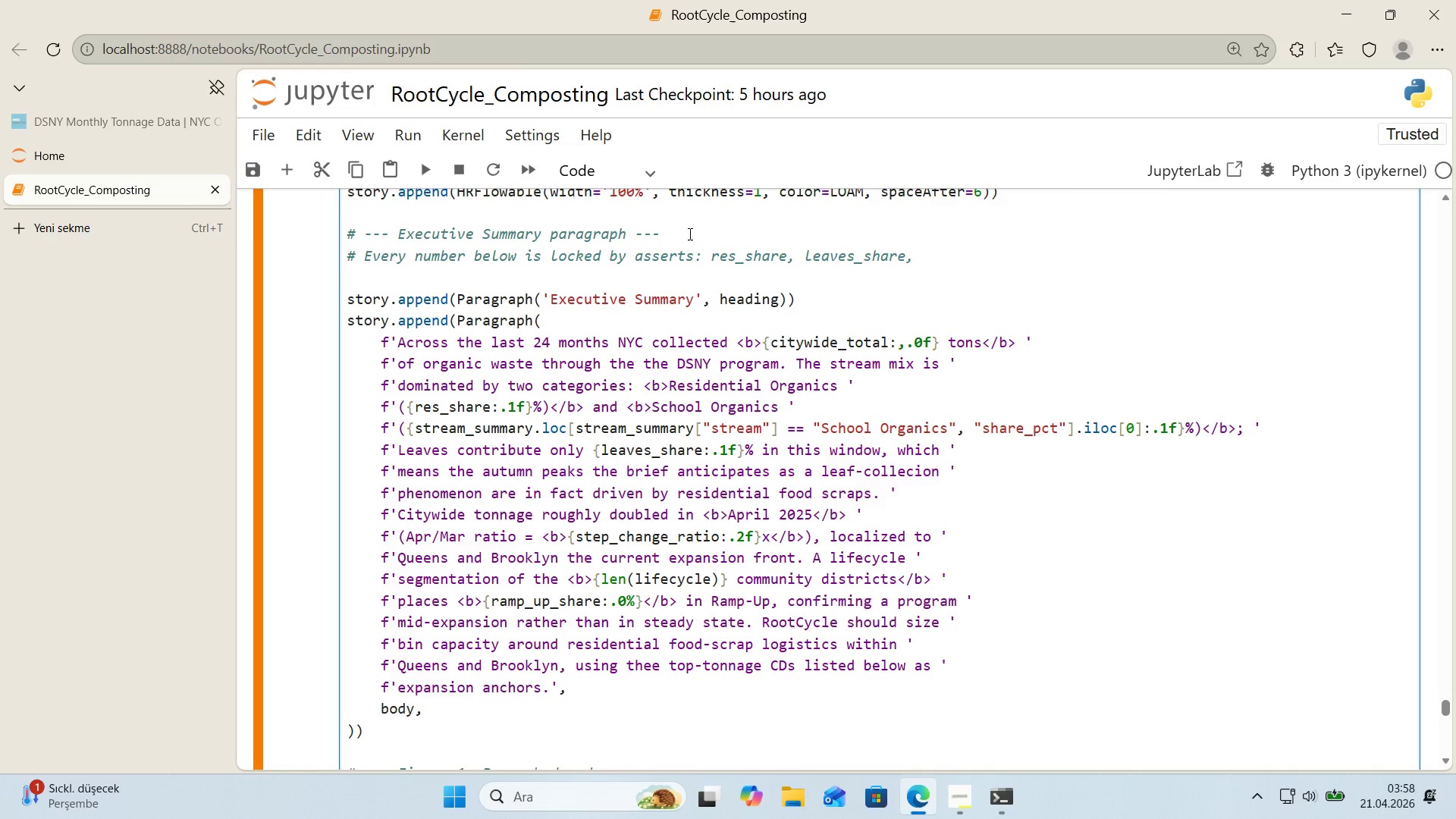 
key(Alt+Control+AltRight)
 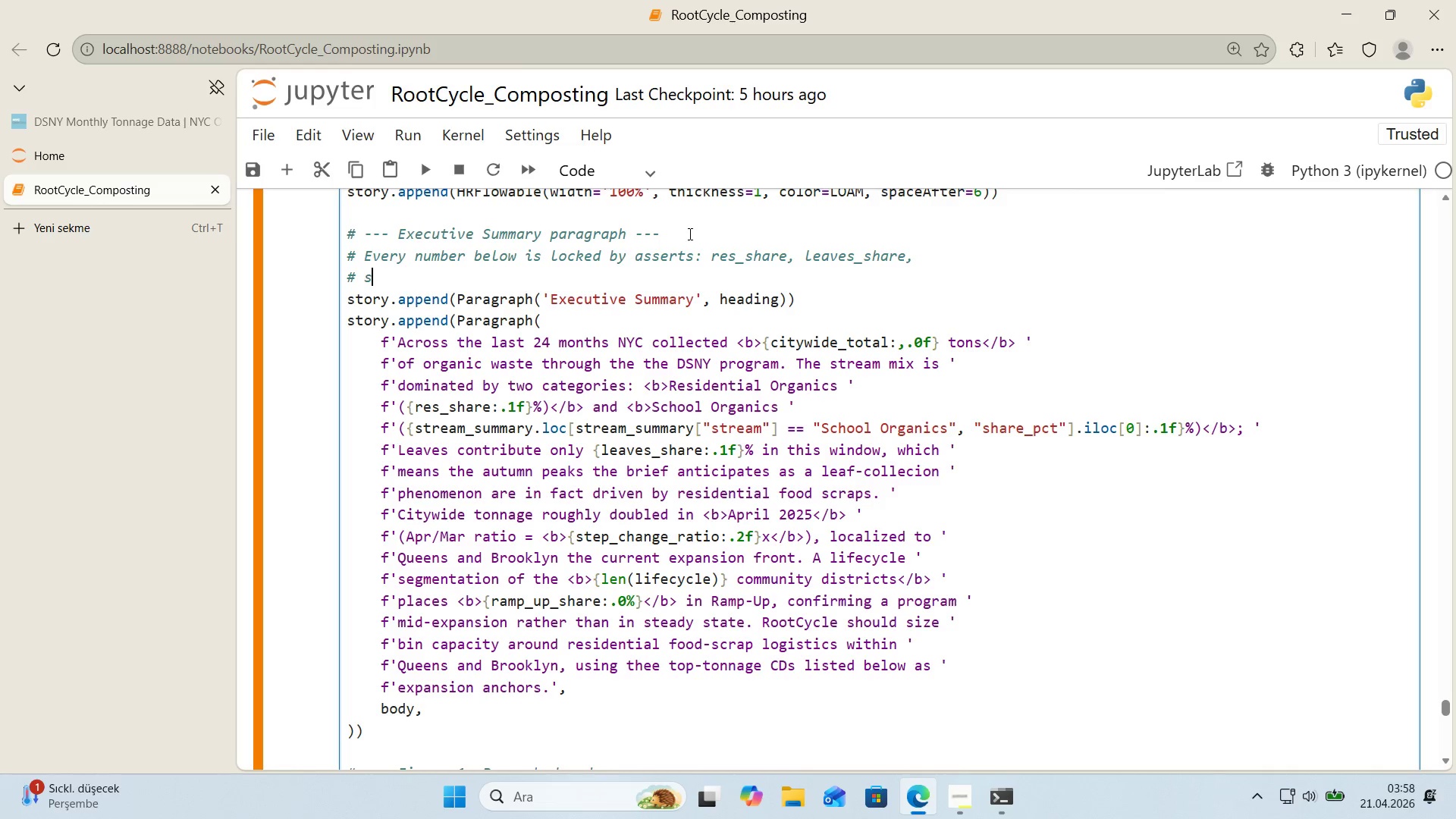 
key(Control+ControlLeft)
 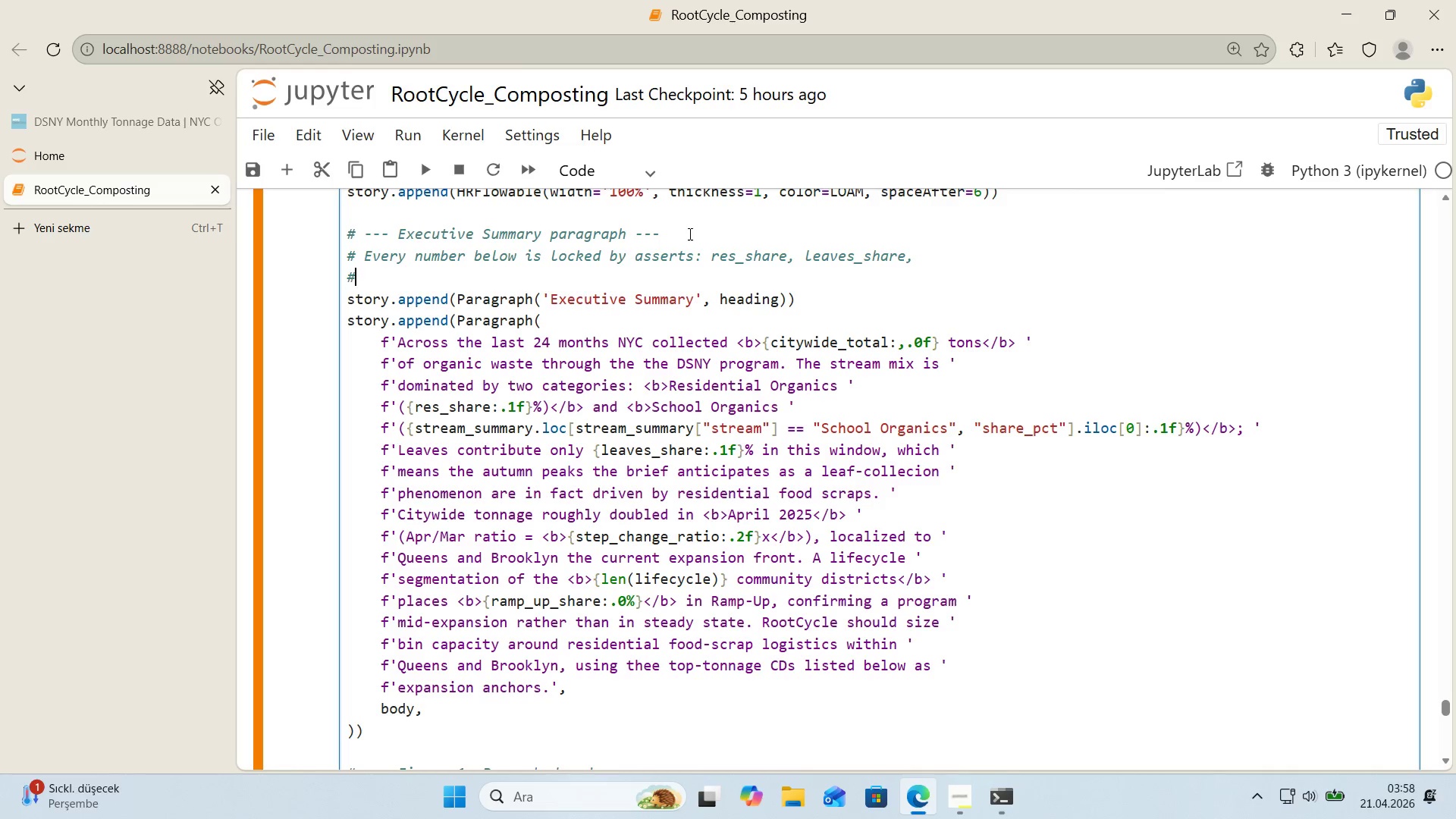 
key(Alt+Control+3)
 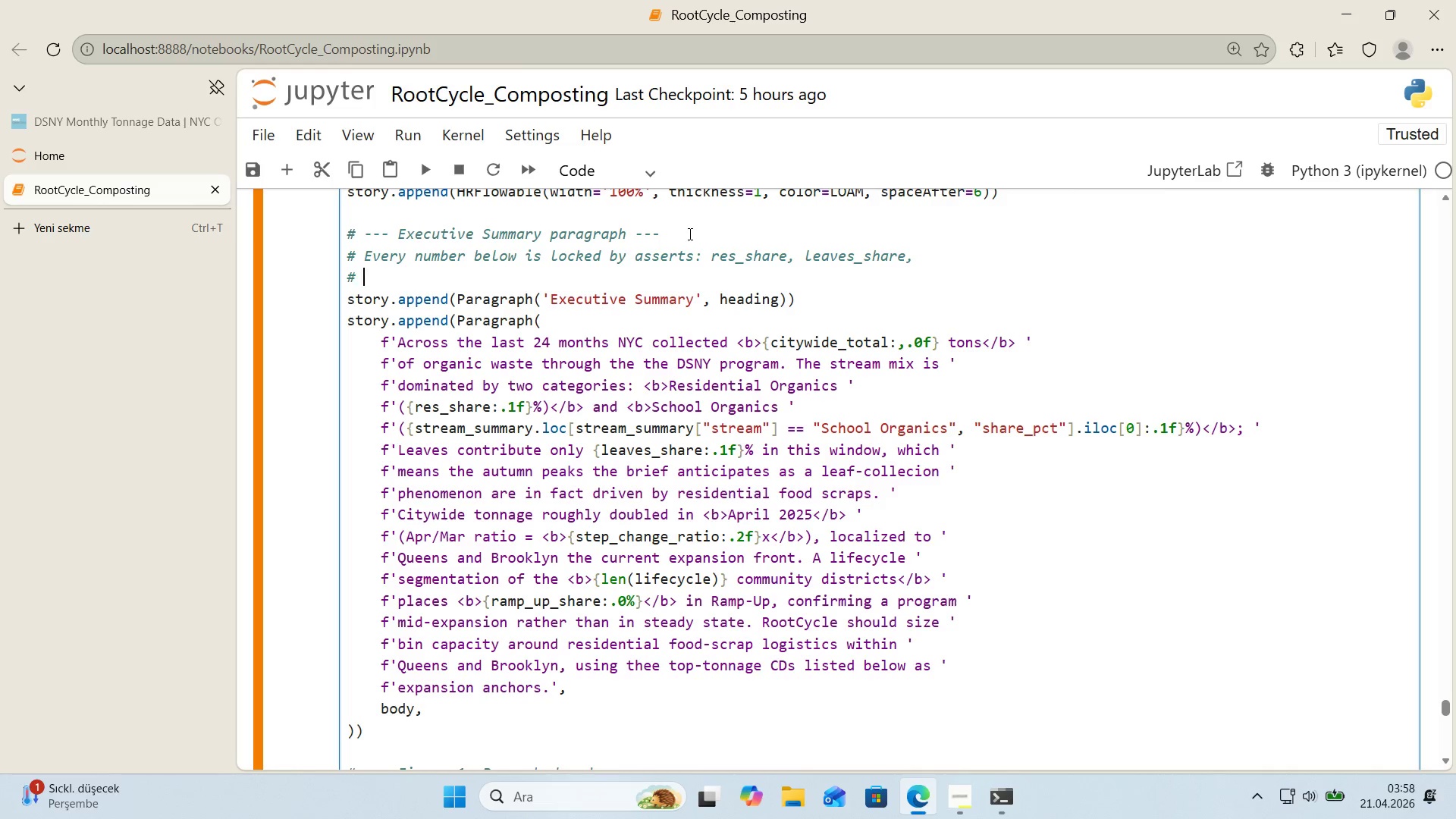 
type( step_change_rat'o, ramp_up_share, pi)
key(Backspace)
type(opulated_stages, ma'nlandv)
key(Backspace)
type(_var'ance.)
 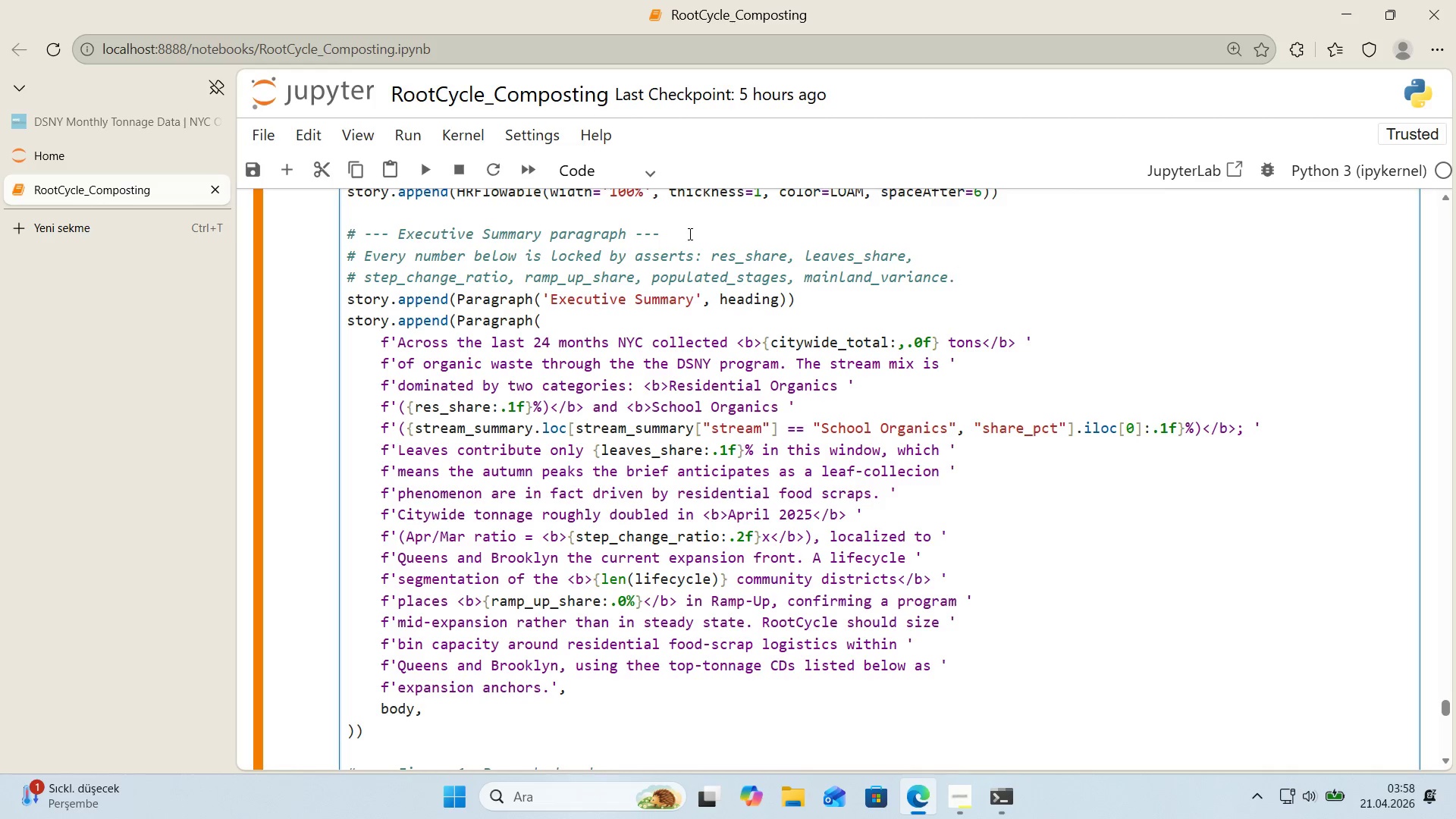 
key(Enter)
 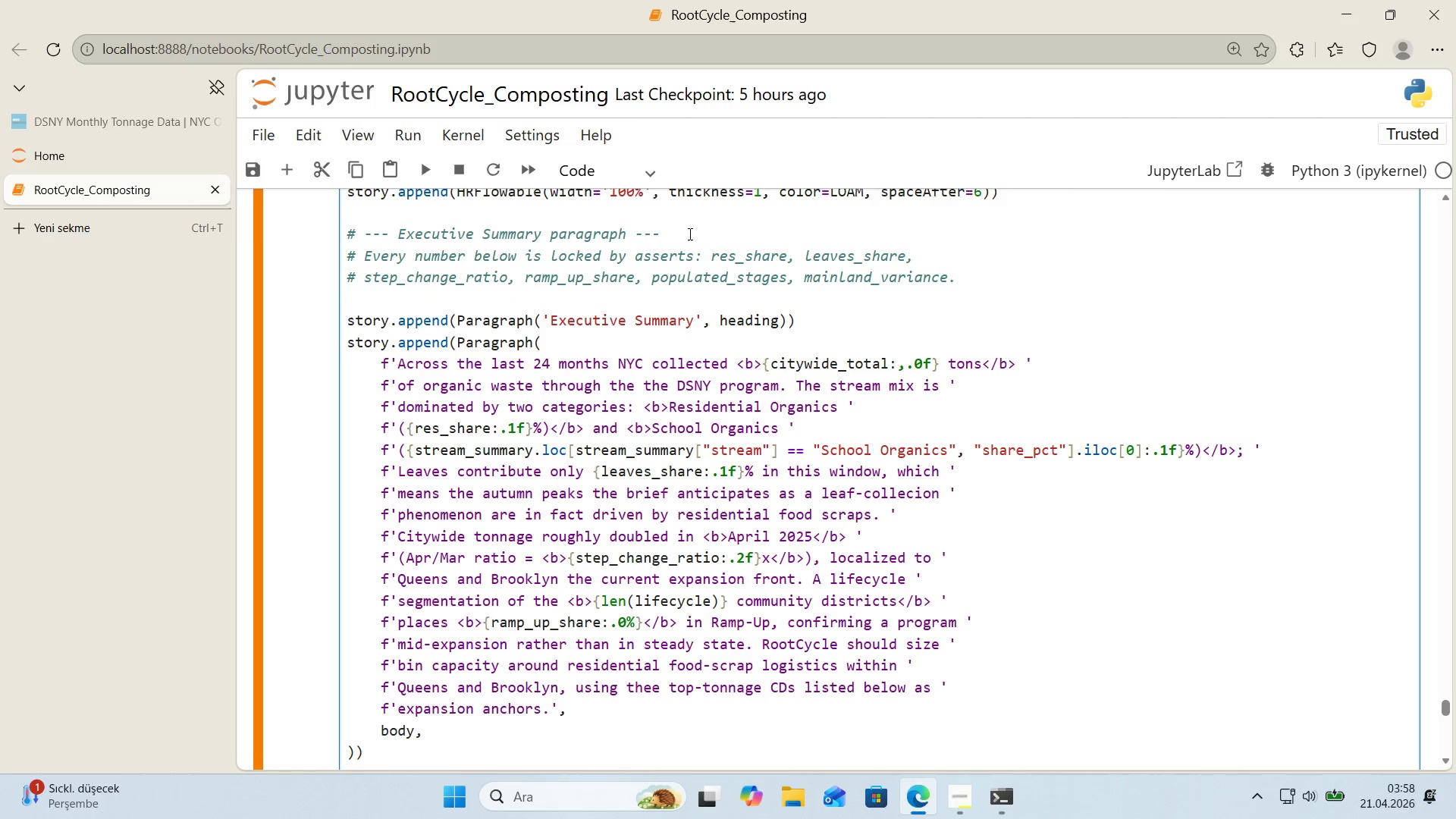 
key(Enter)
 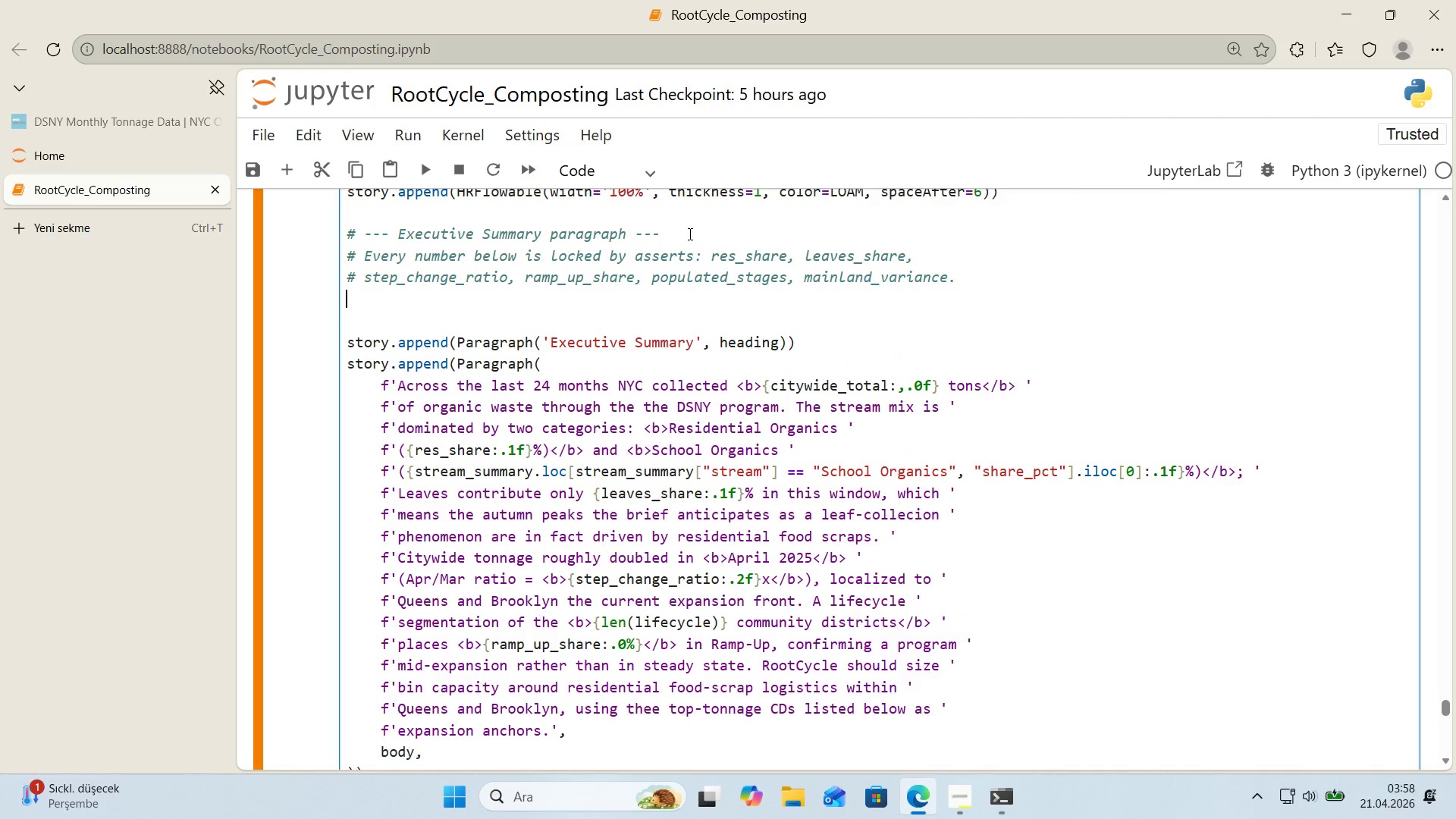 
key(ArrowUp)
 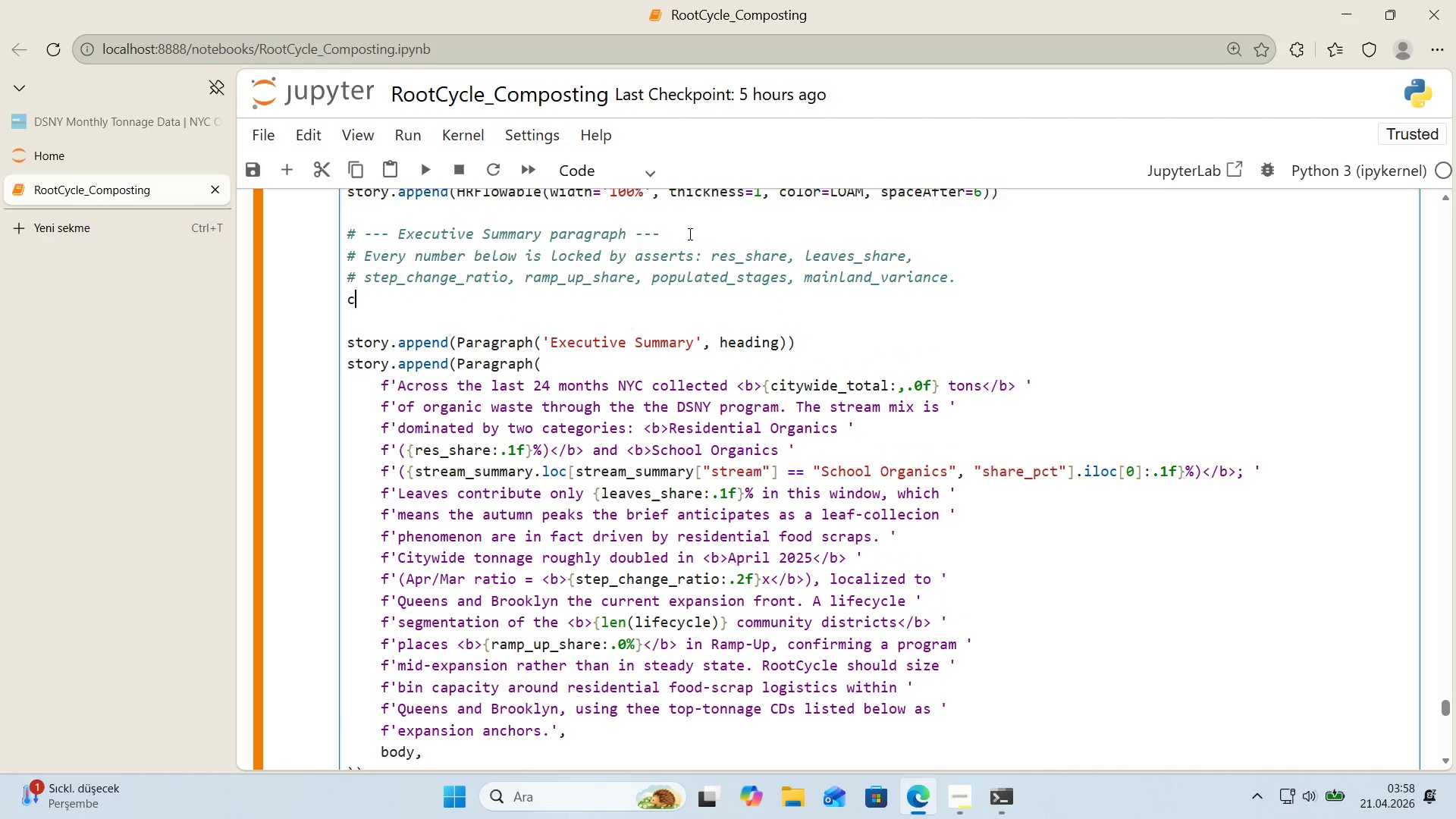 
type(c'tyw'de_total ) monthly_c'tyw'de)
 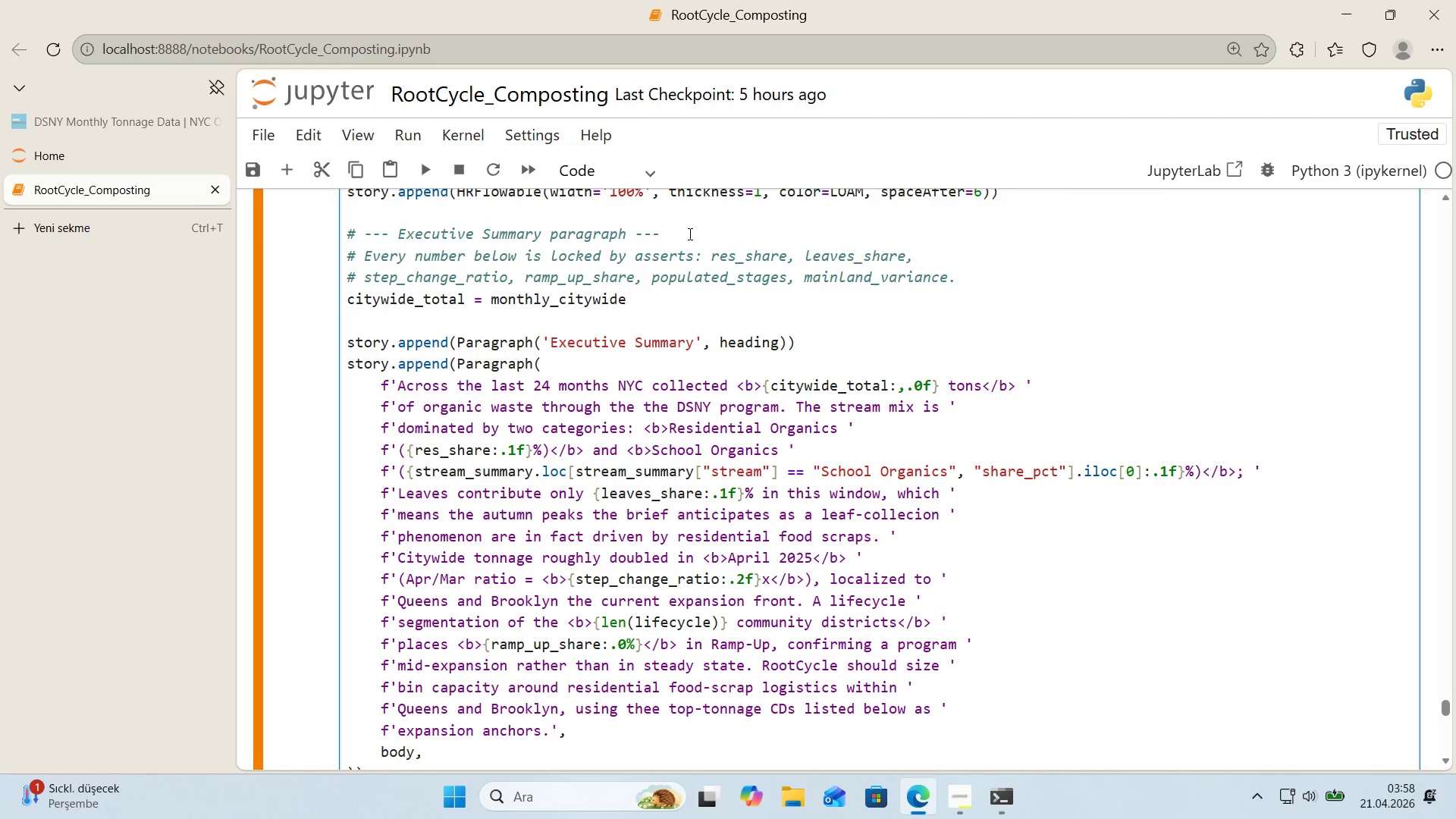 
key(Alt+Control+8)
 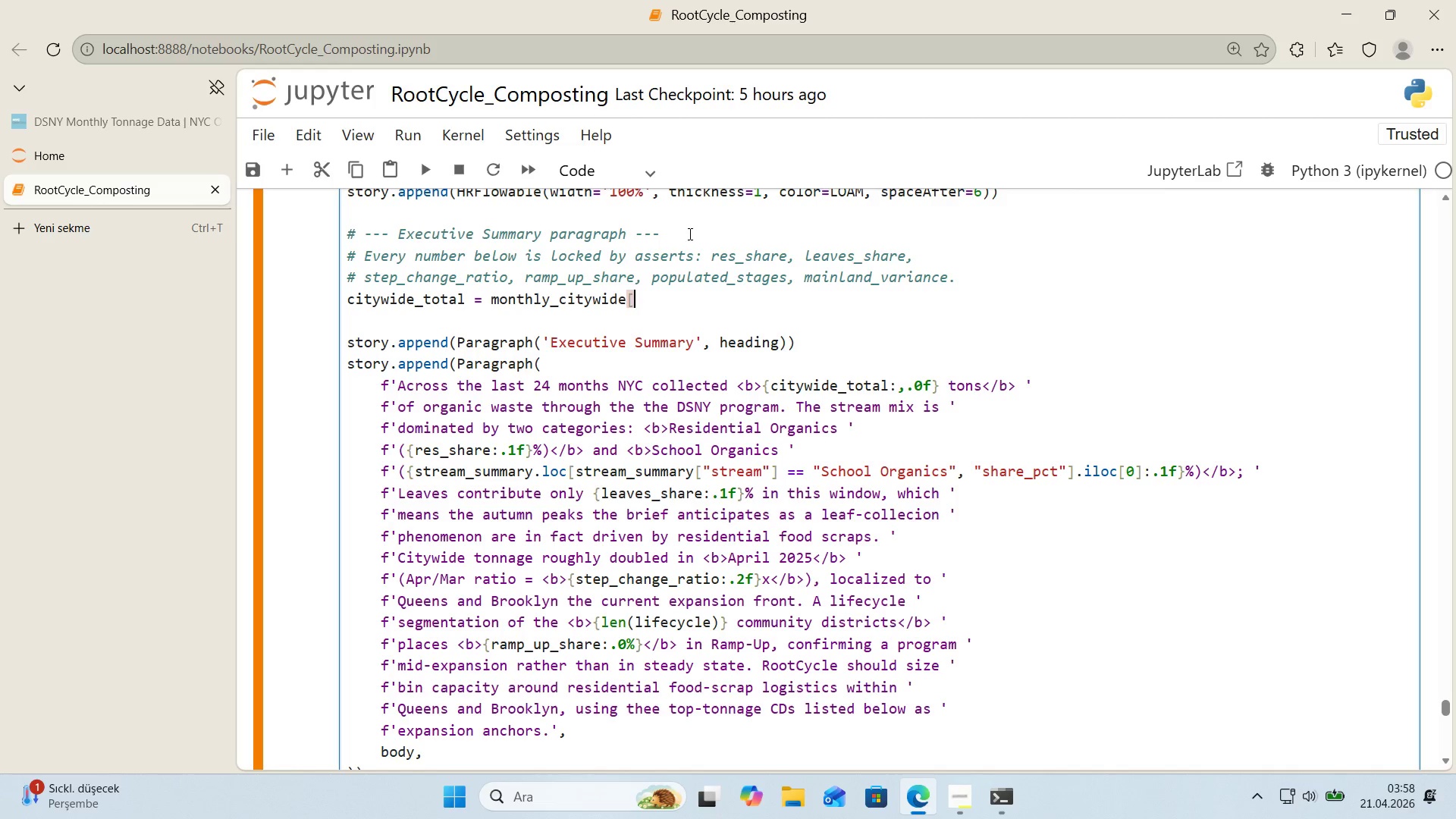 
key(Alt+Control+9)
 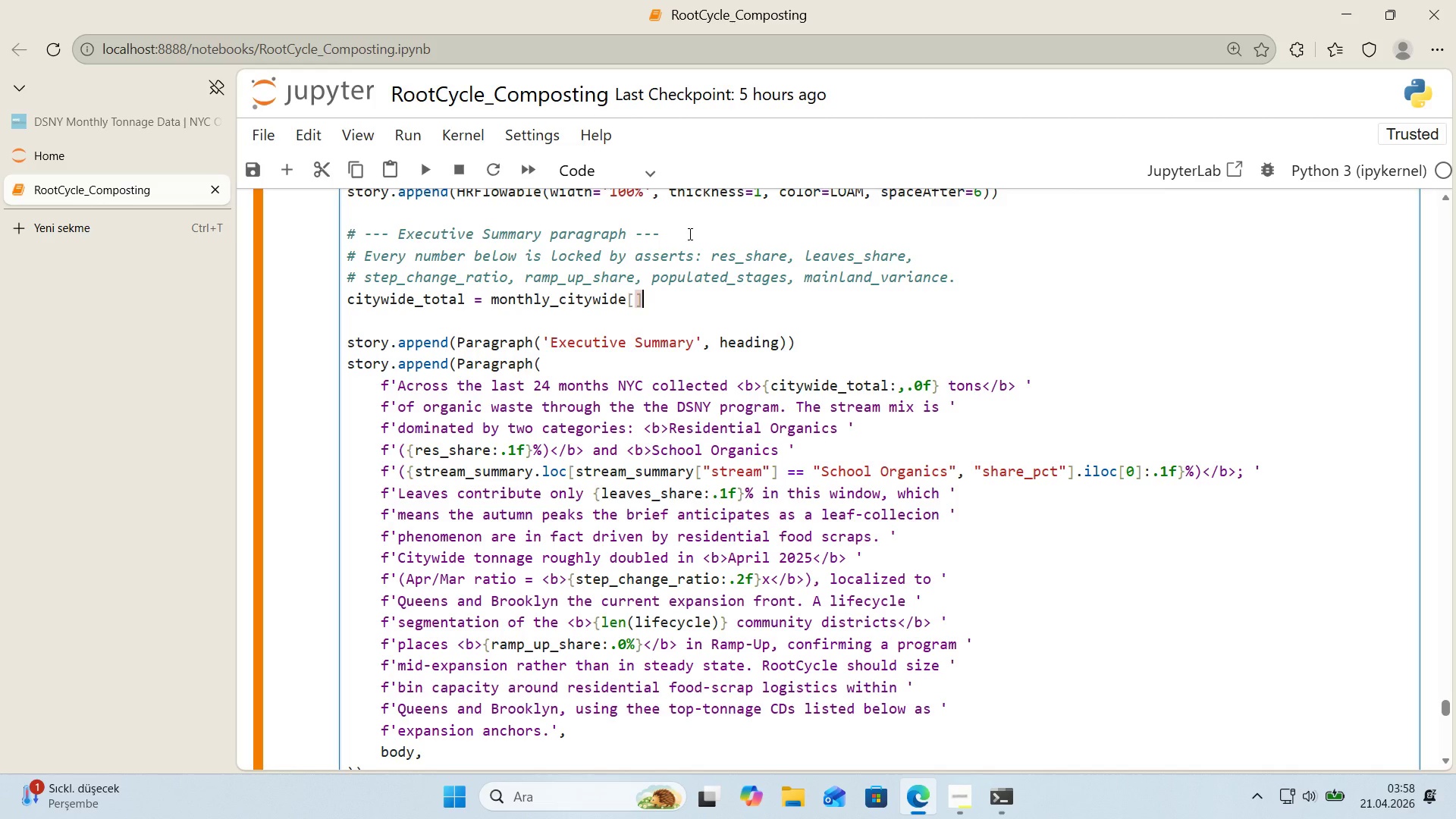 
key(ArrowLeft)
 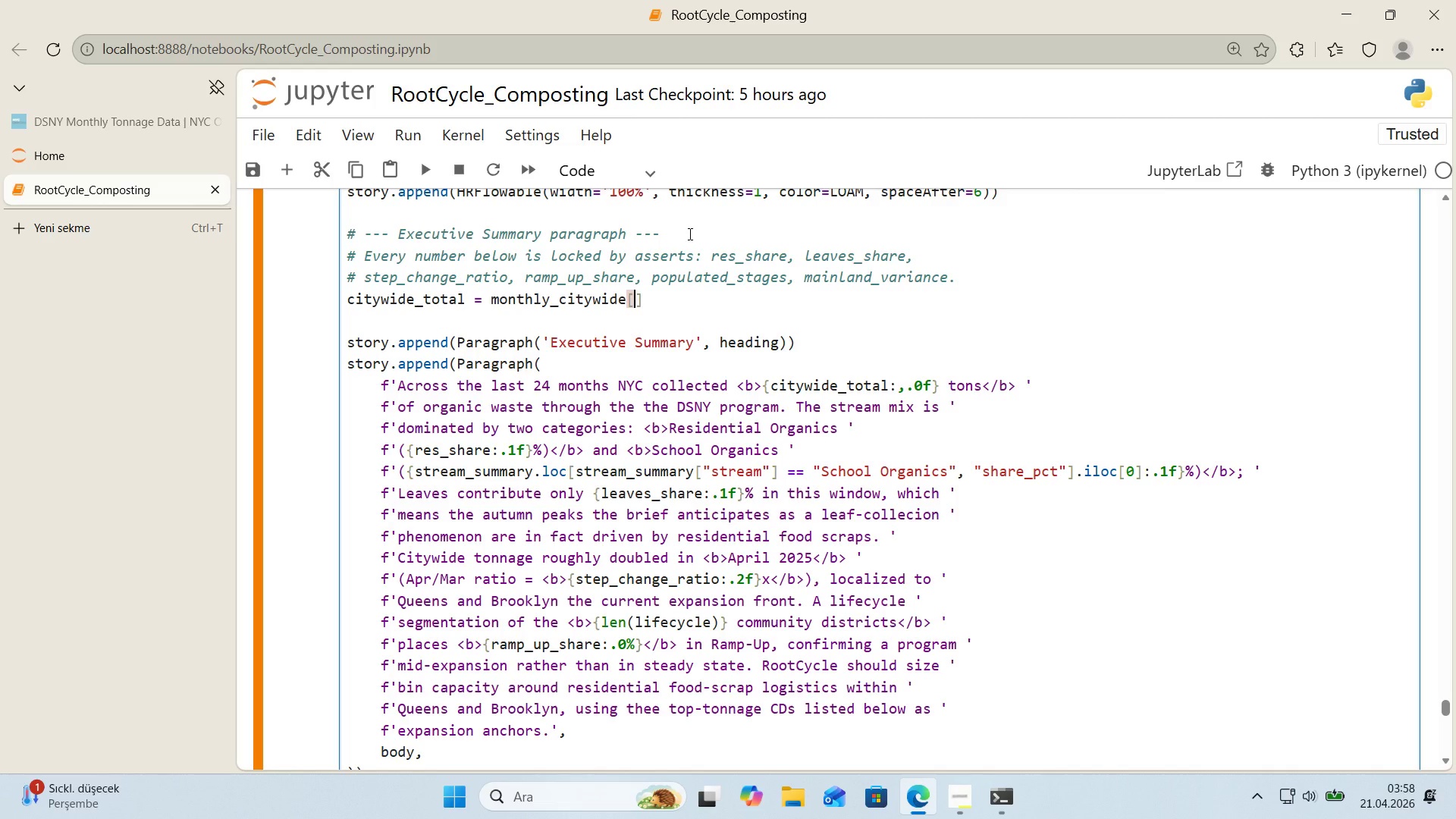 
type(@@)
 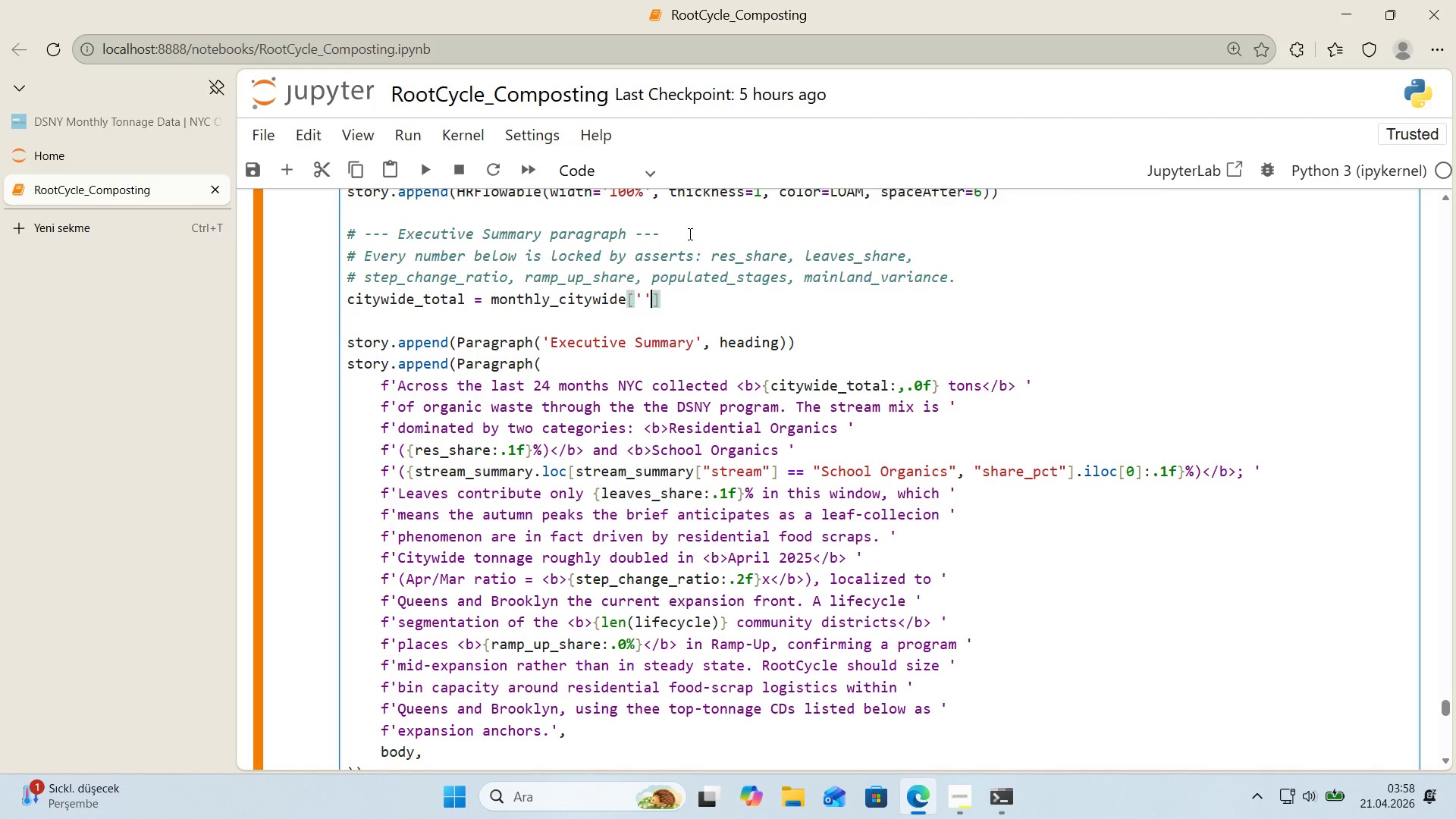 
key(ArrowLeft)
 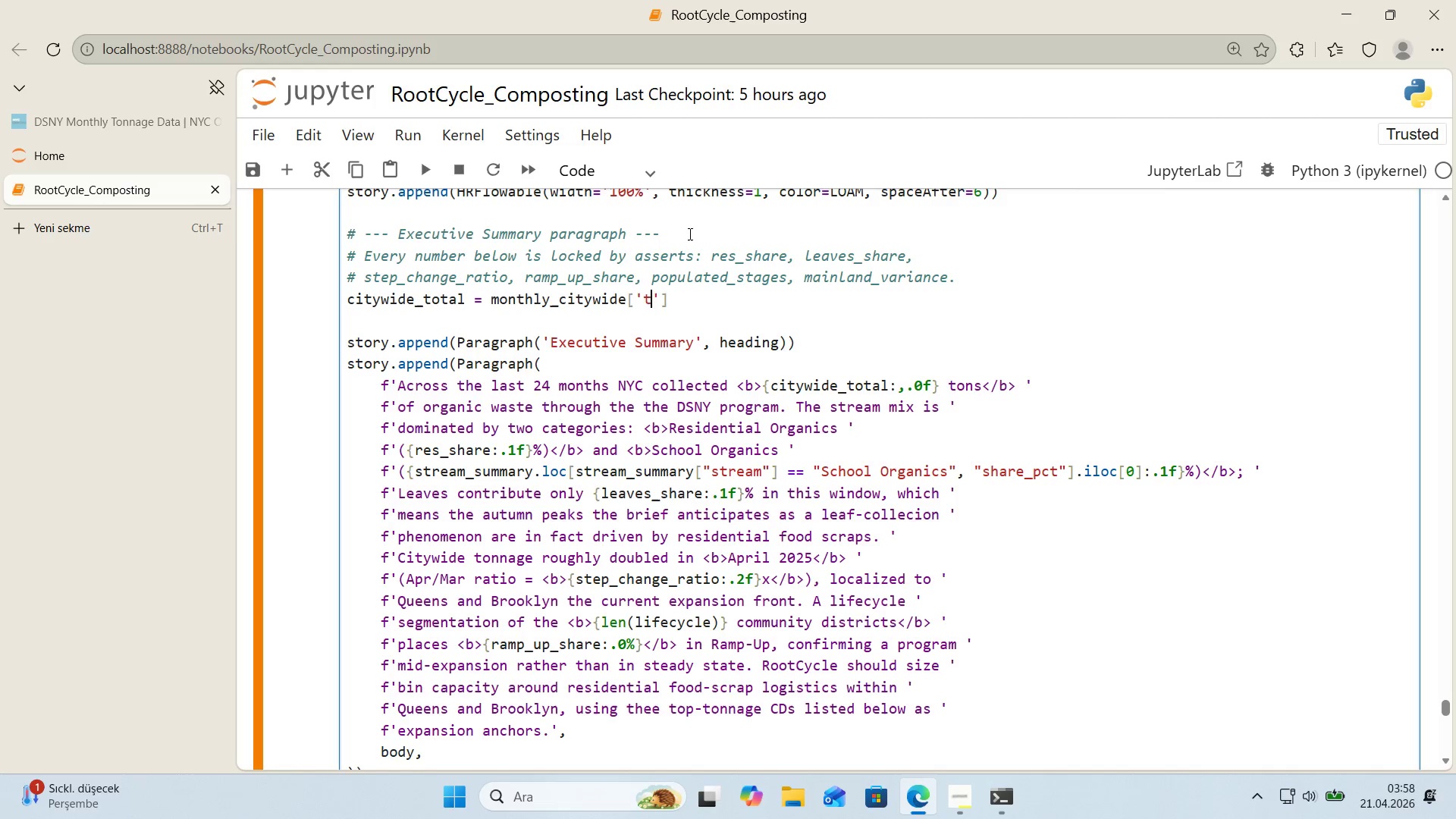 
type(total_organ'c_tons)
 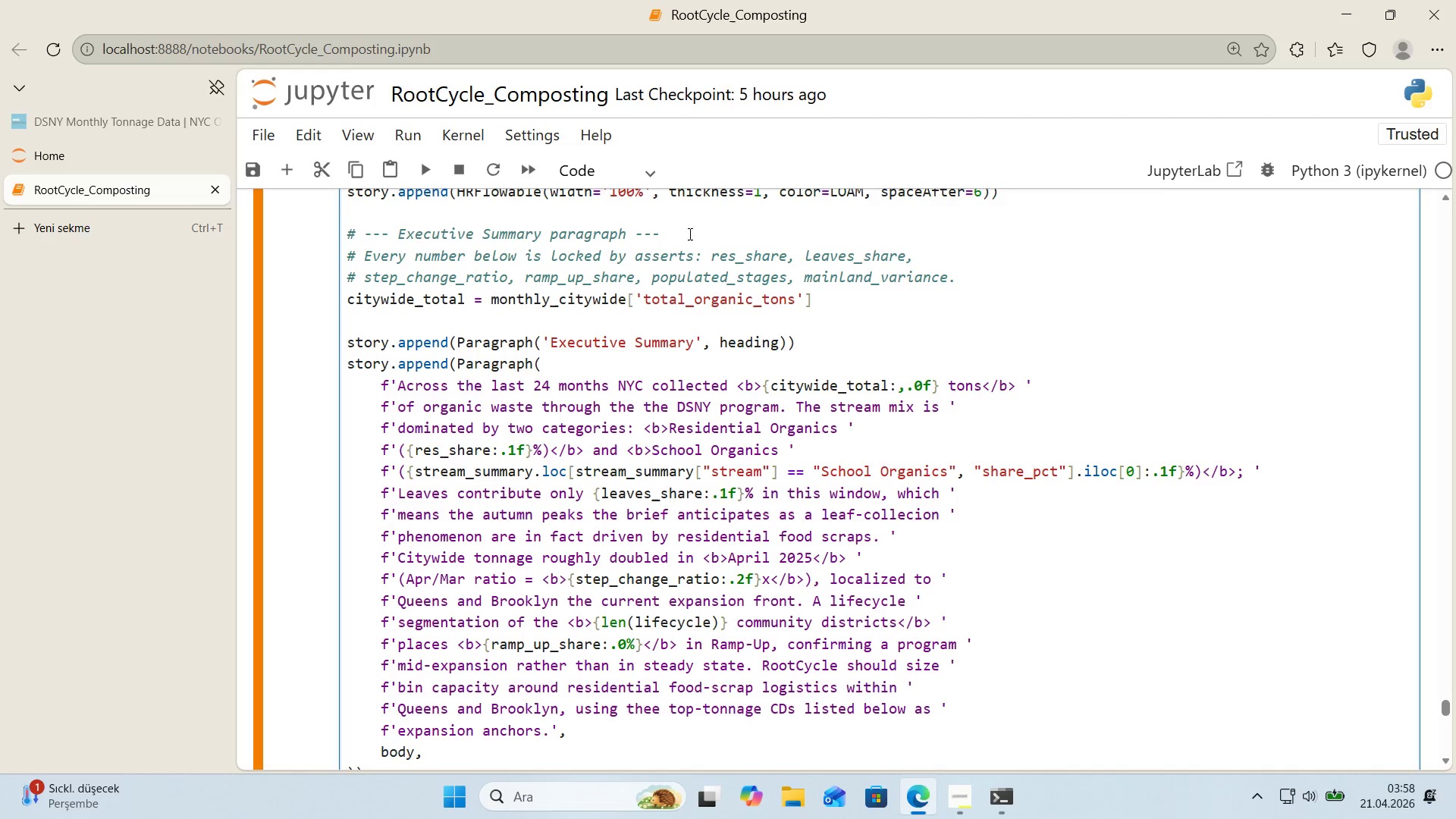 
key(ArrowRight)
 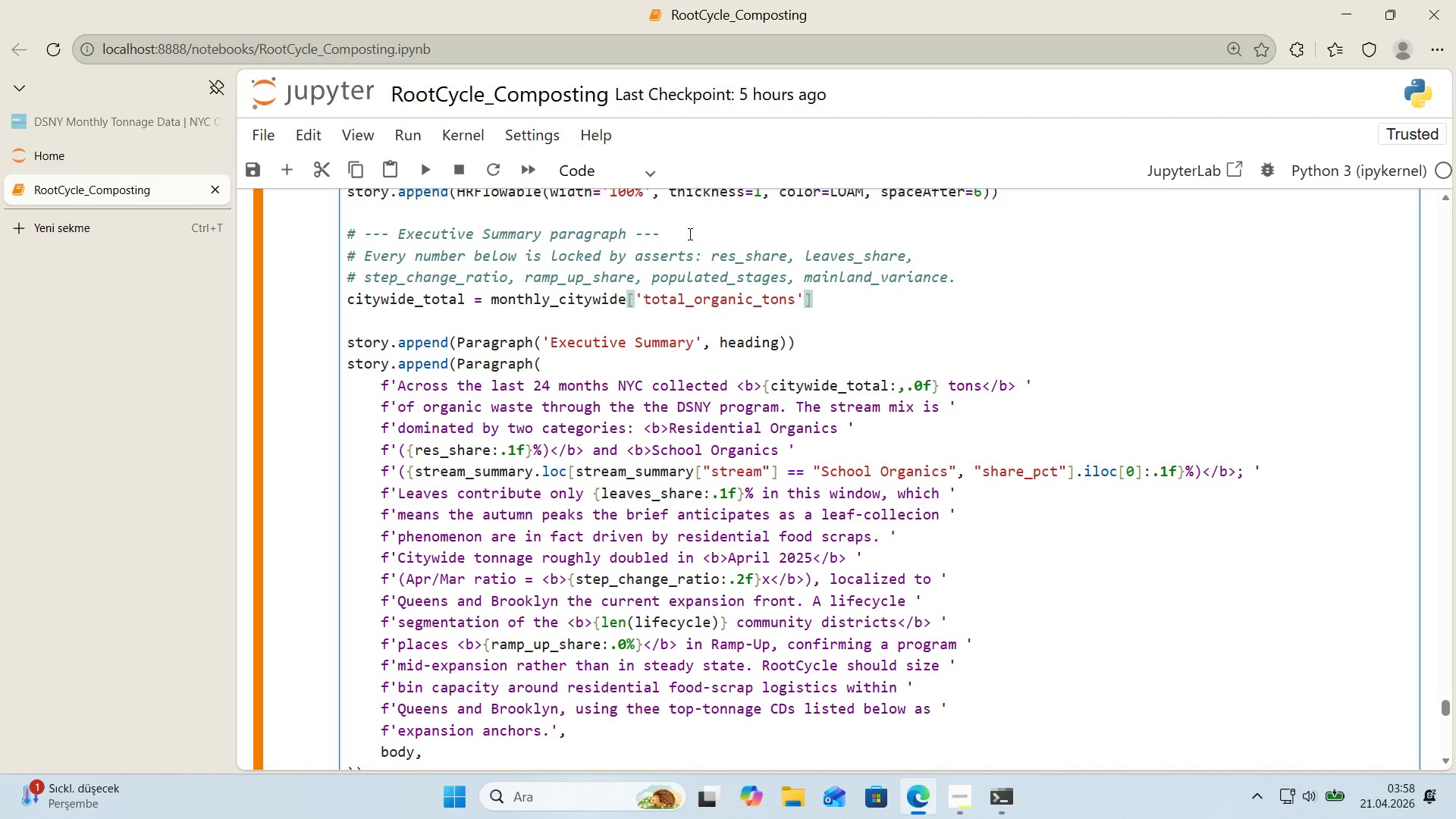 
key(ArrowRight)
 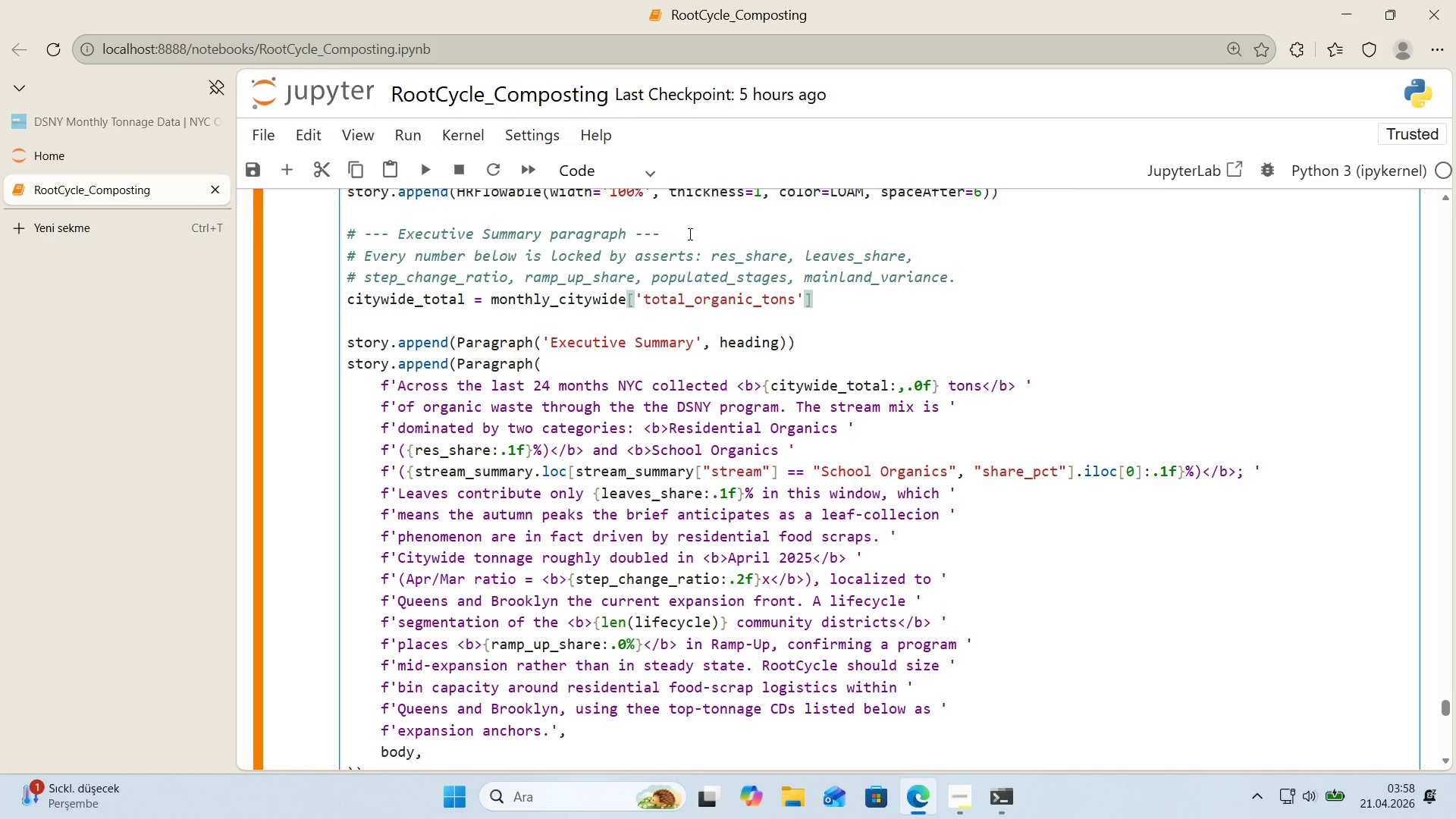 
type(.sum*()
 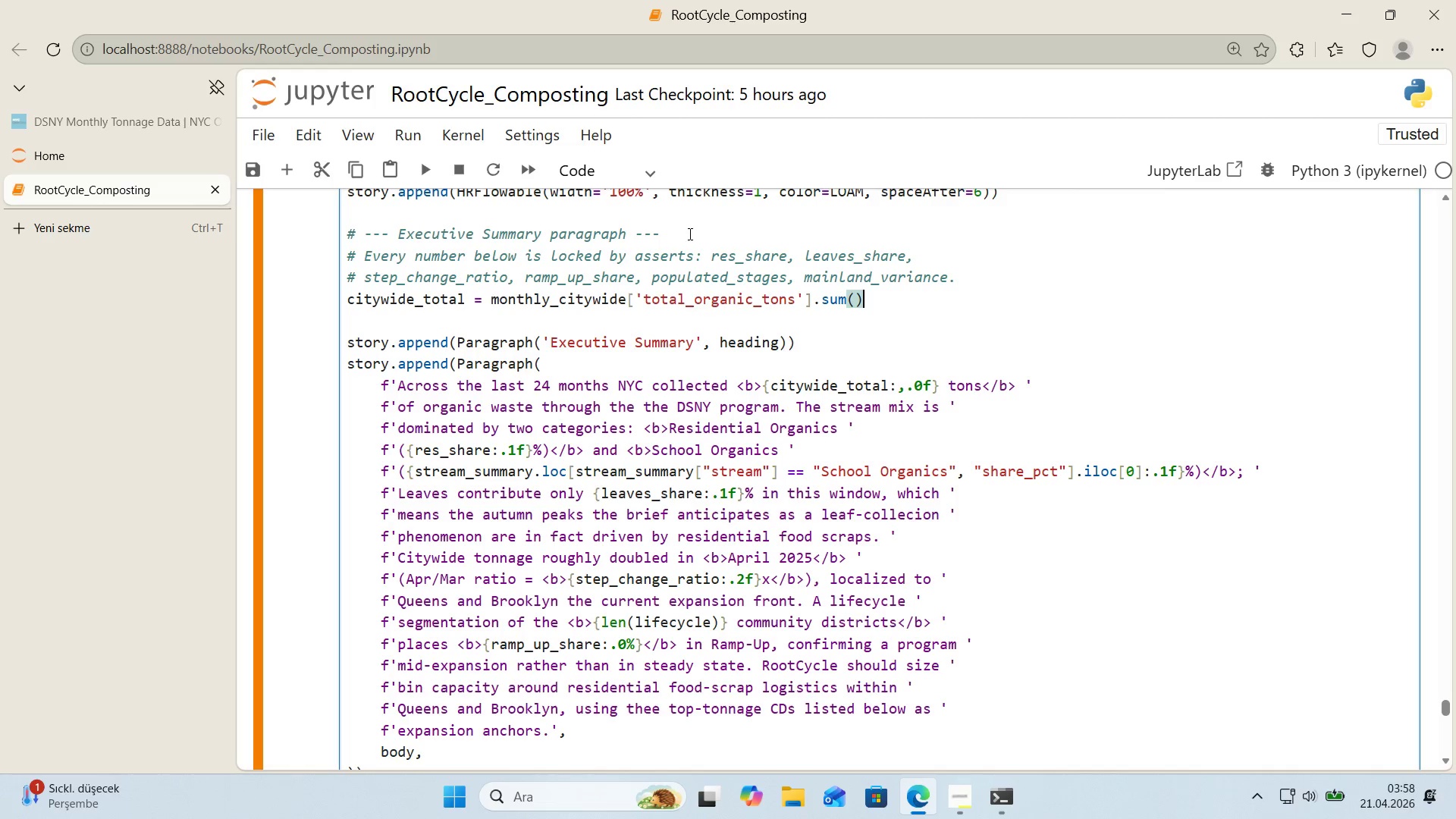 
key(Shift+Enter)
 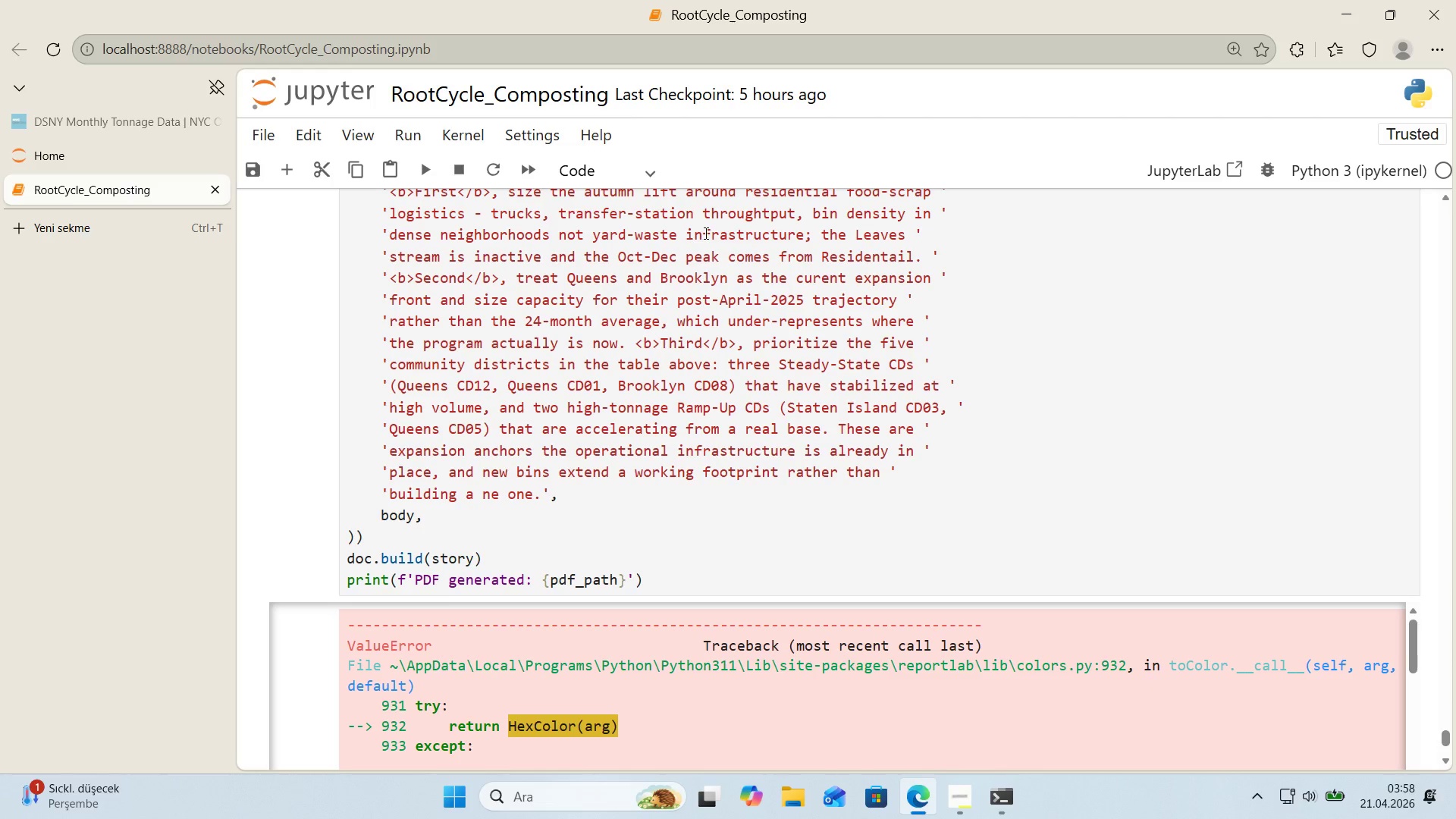 
scroll: coordinate [805, 369], scroll_direction: down, amount: 1.0
 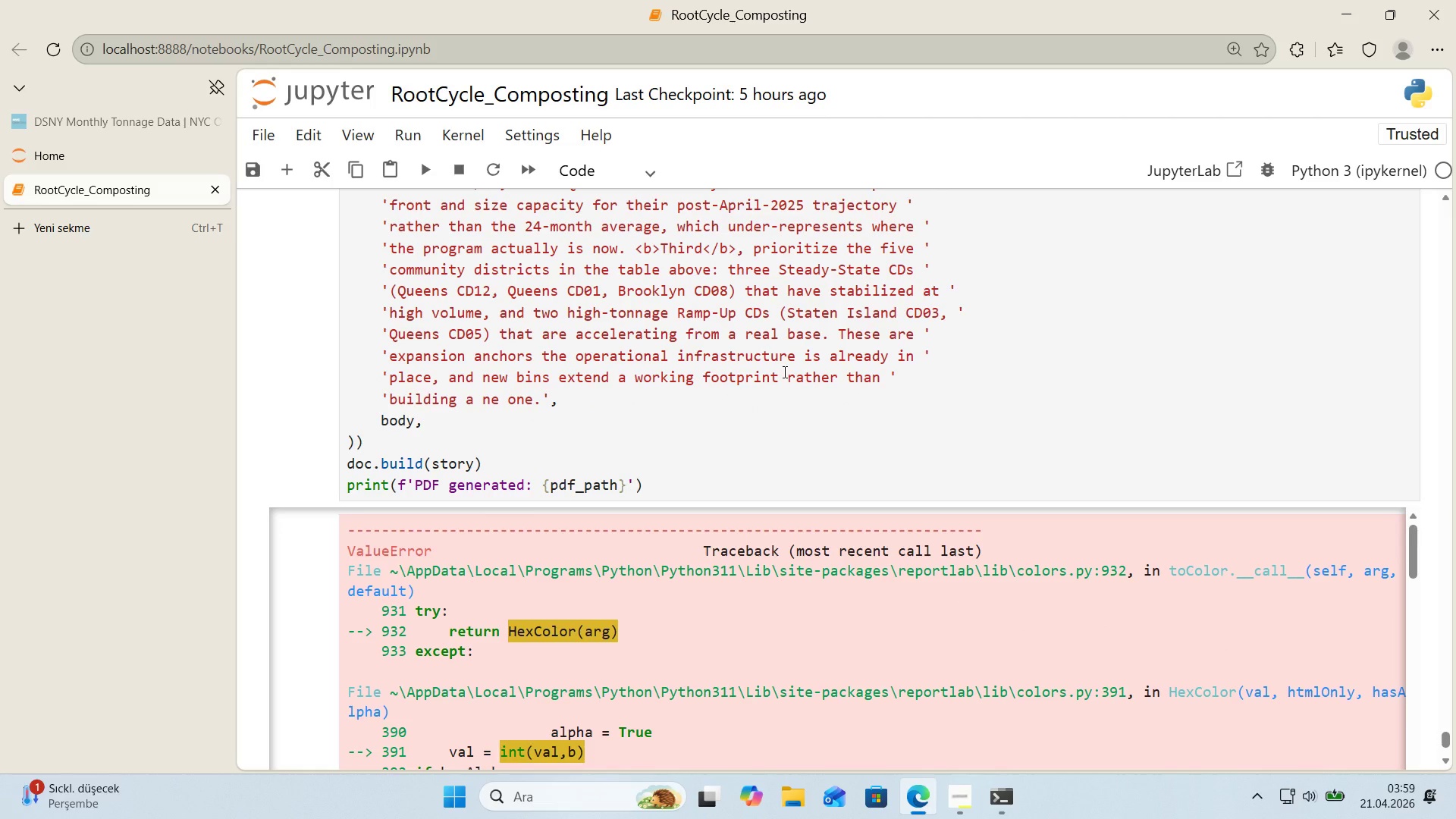 
wait(5.49)
 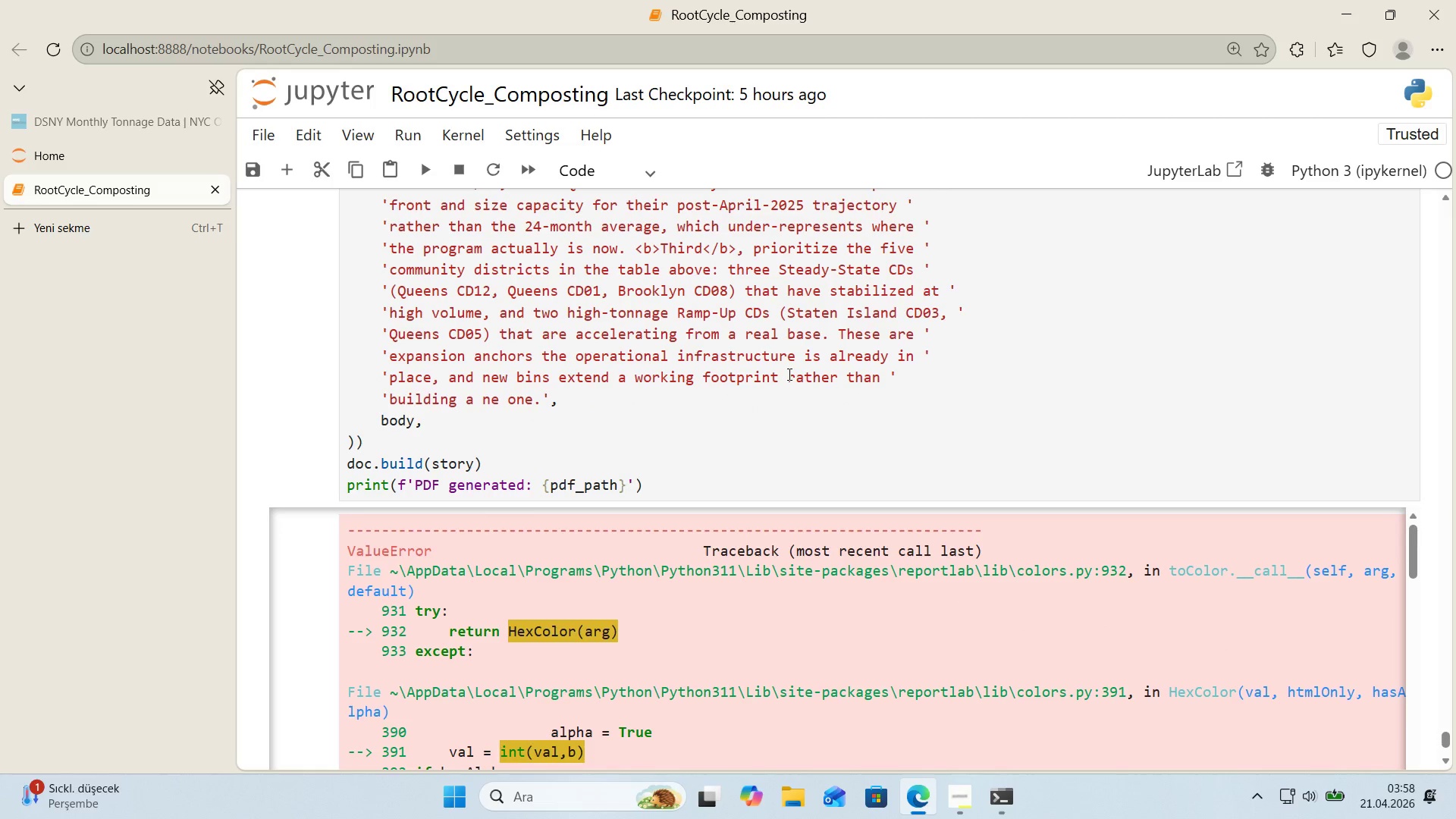 
scroll: coordinate [642, 431], scroll_direction: down, amount: 25.0
 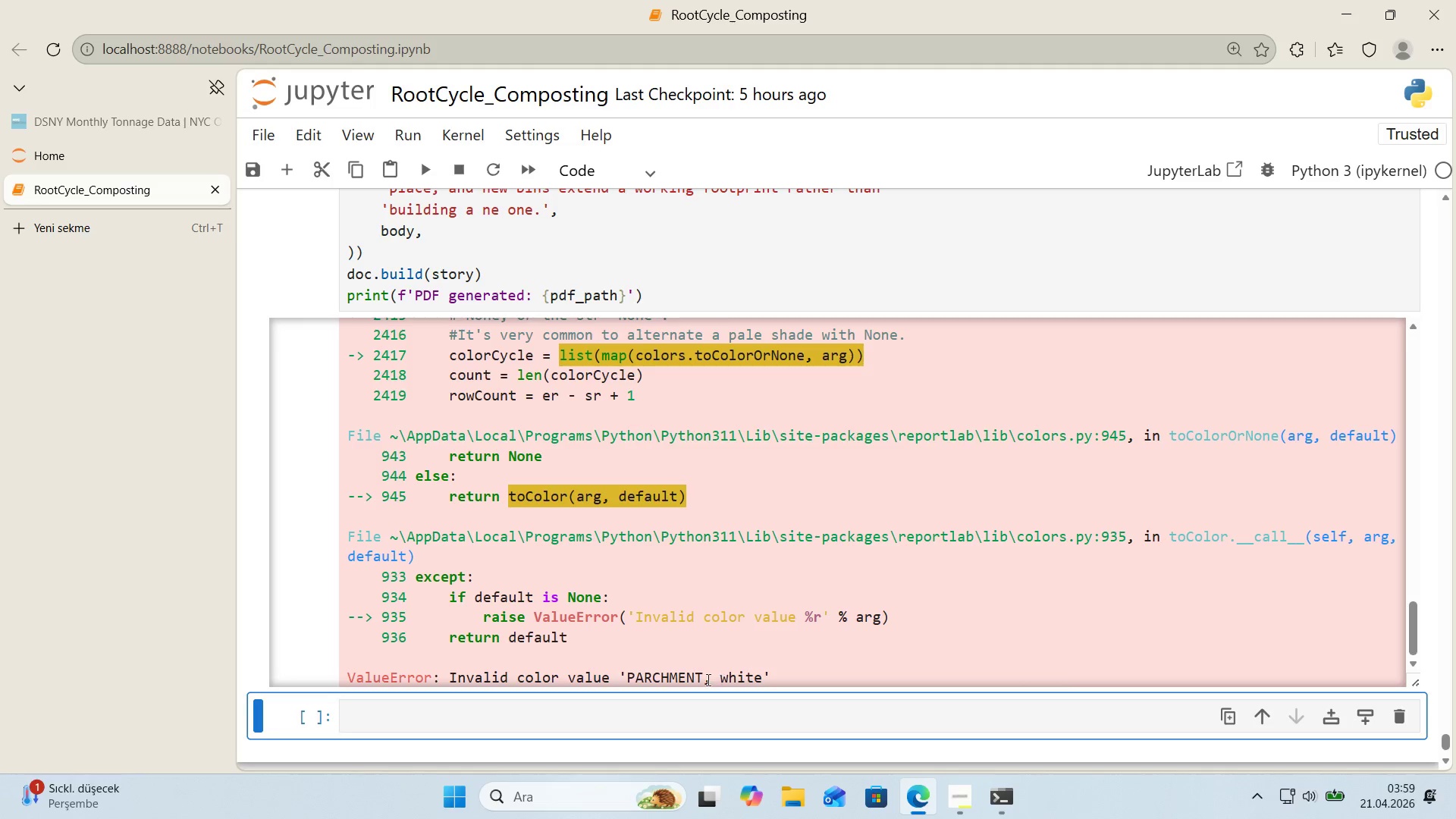 
left_click_drag(start_coordinate=[759, 679], to_coordinate=[630, 679])
 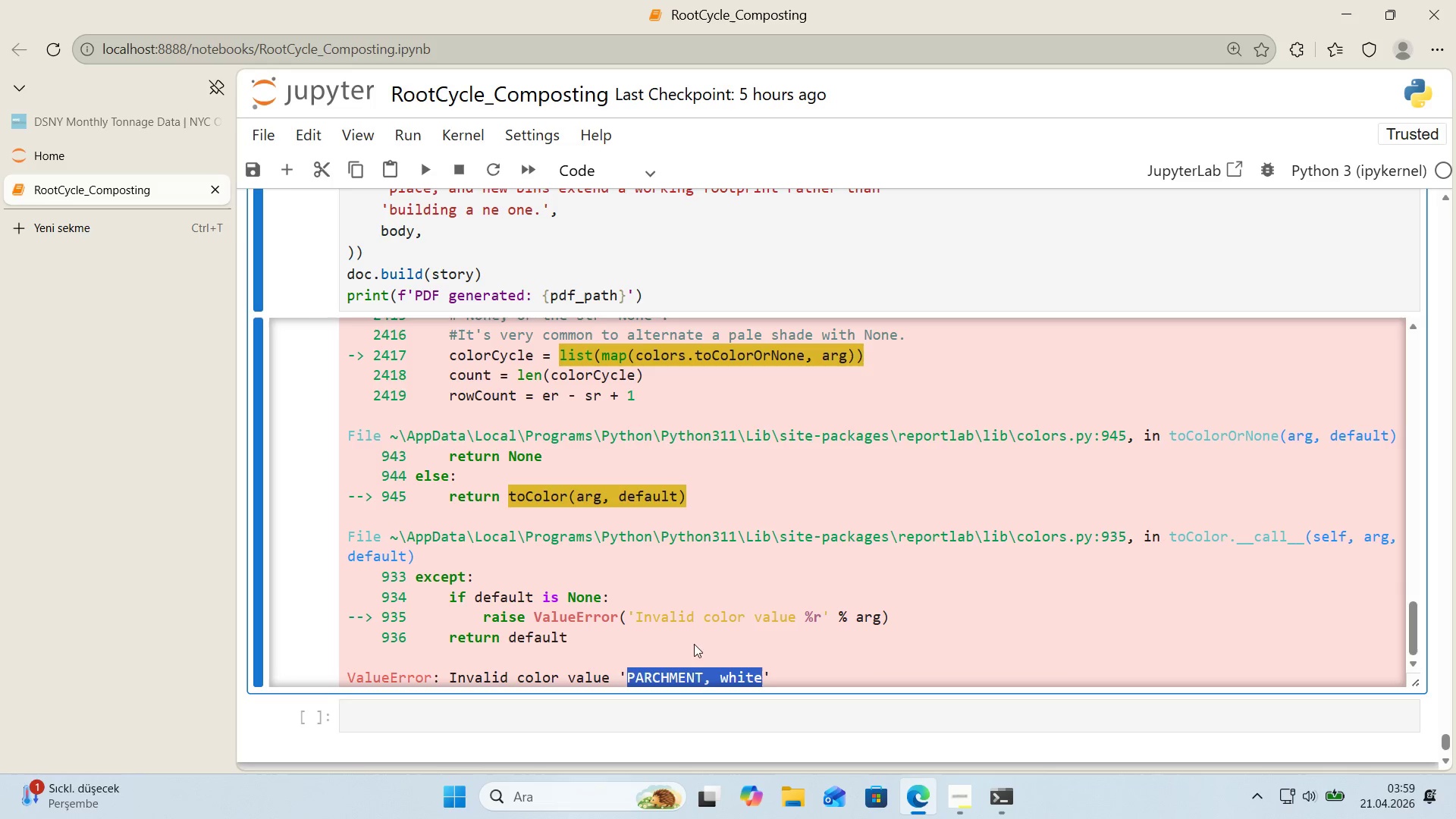 
key(Control+Shift+ControlLeft)
 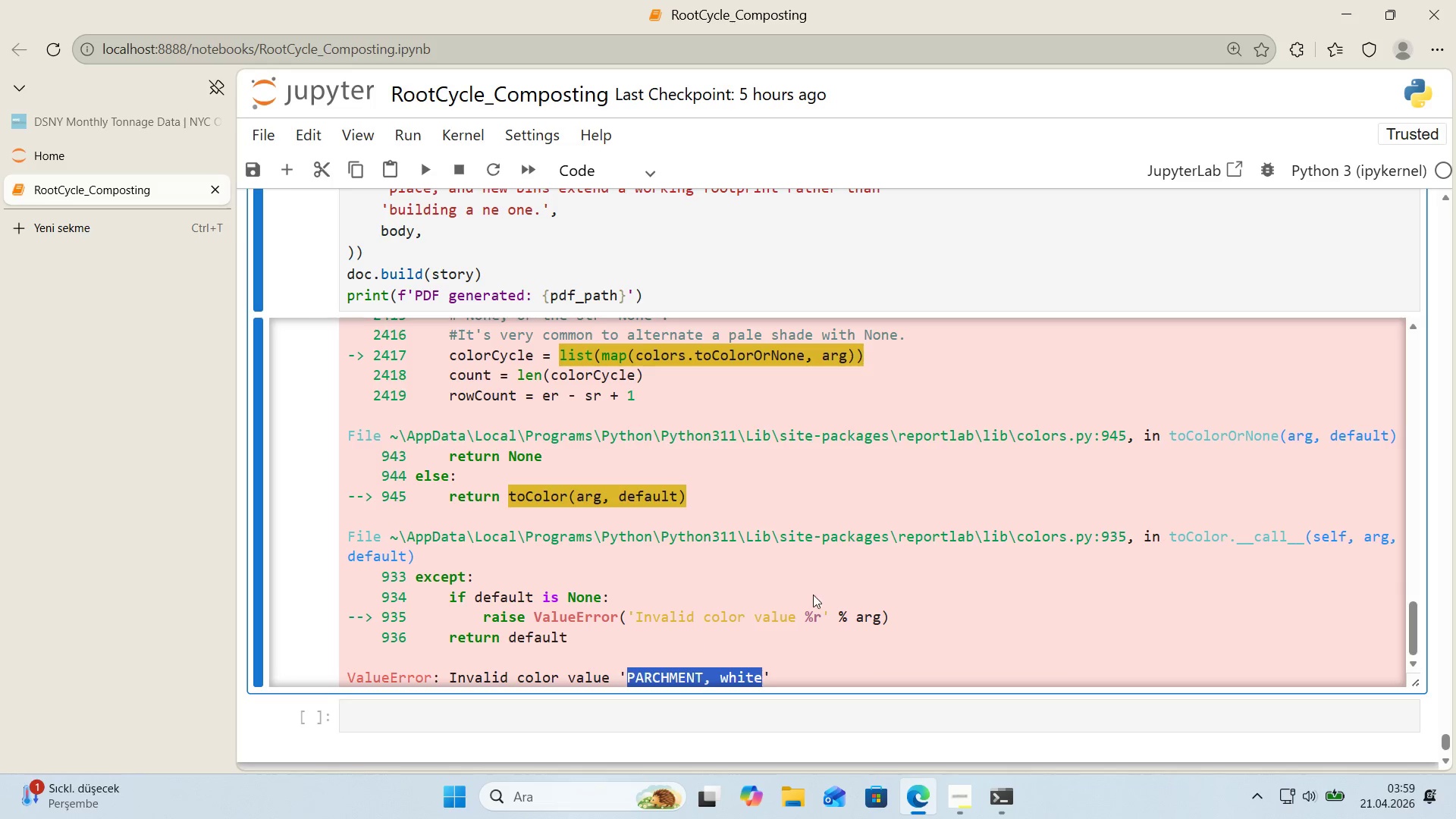 
key(Control+Shift+C)
 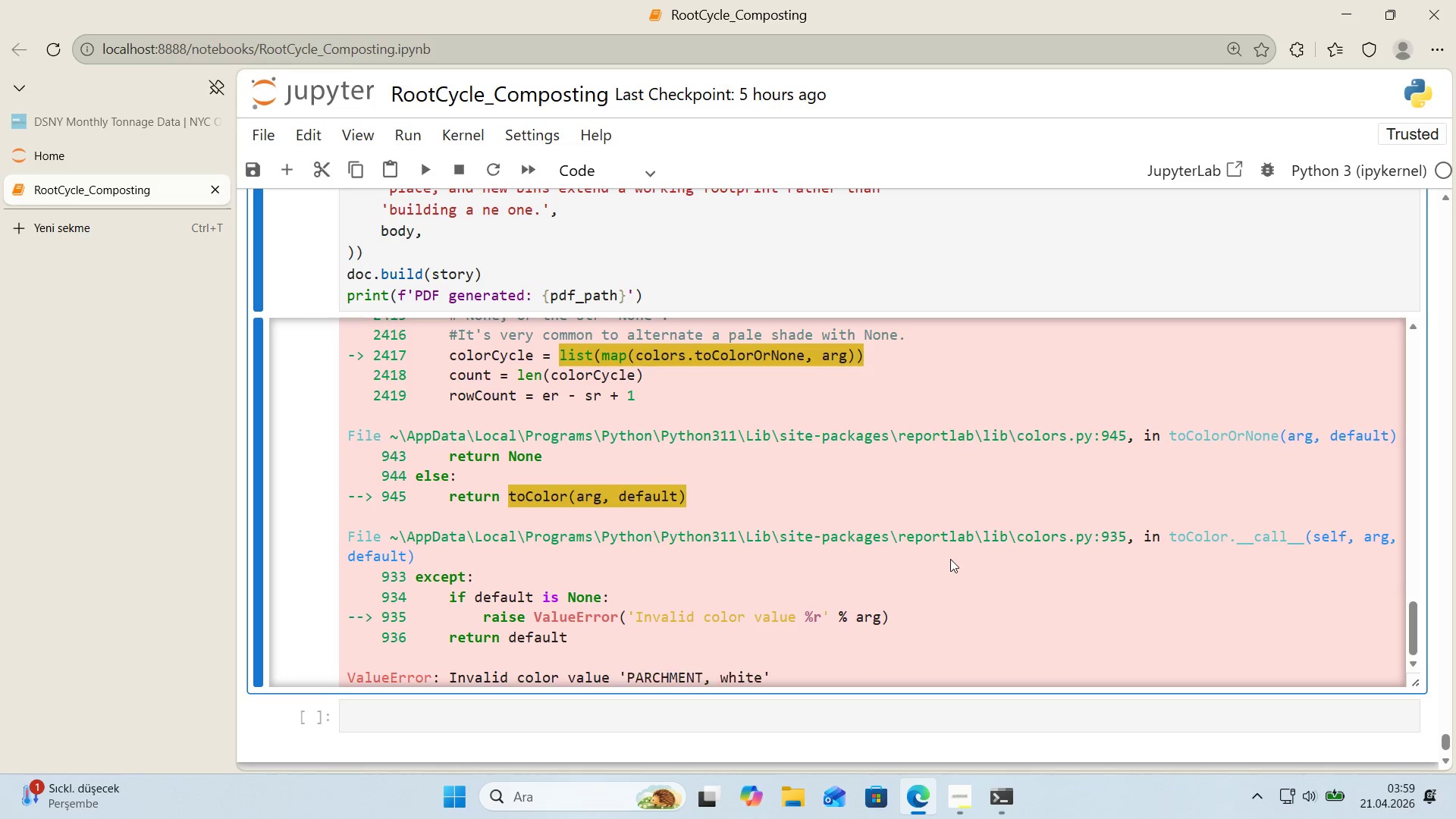 
left_click([950, 559])
 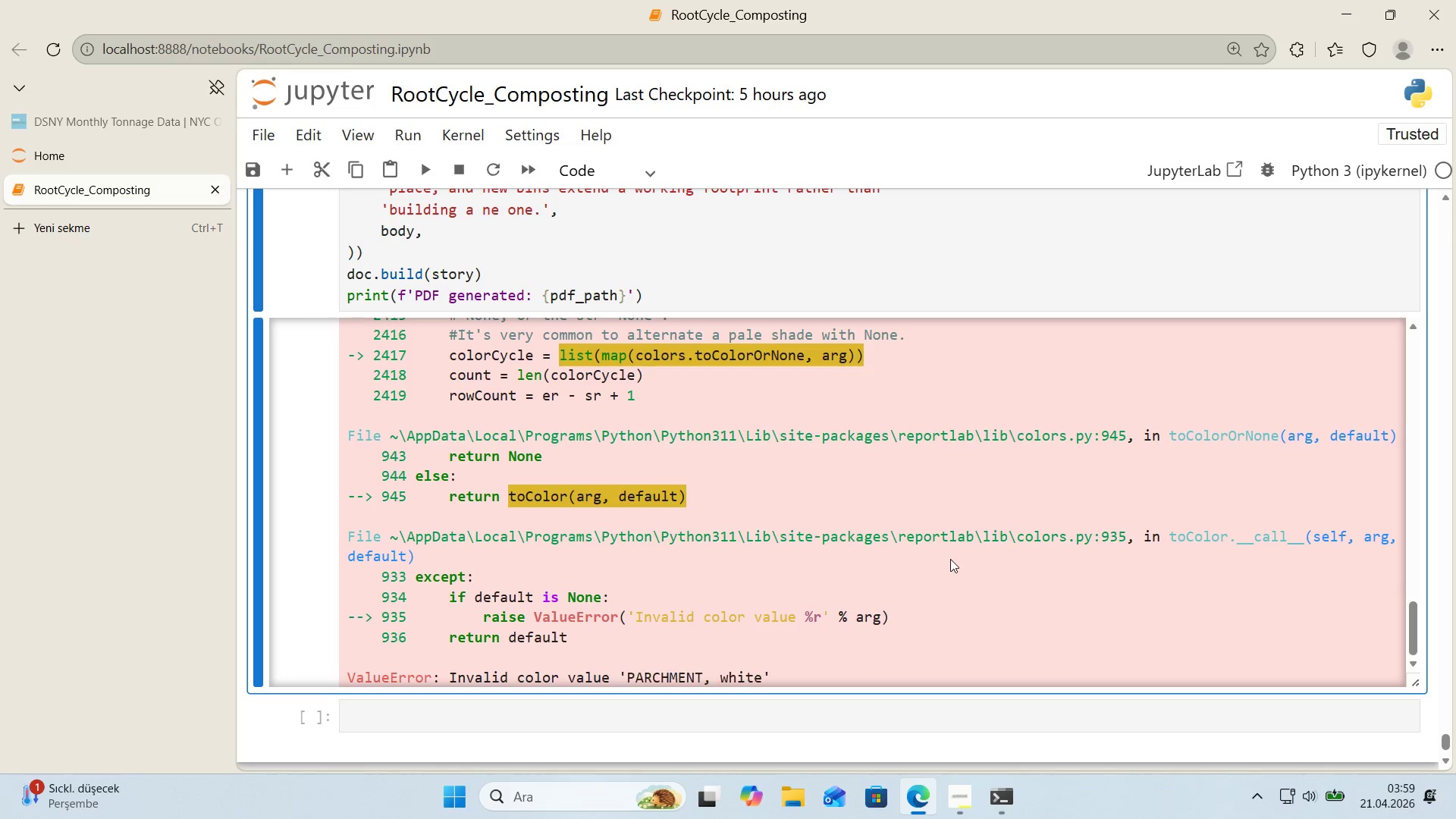 
key(Control+Shift+ControlLeft)
 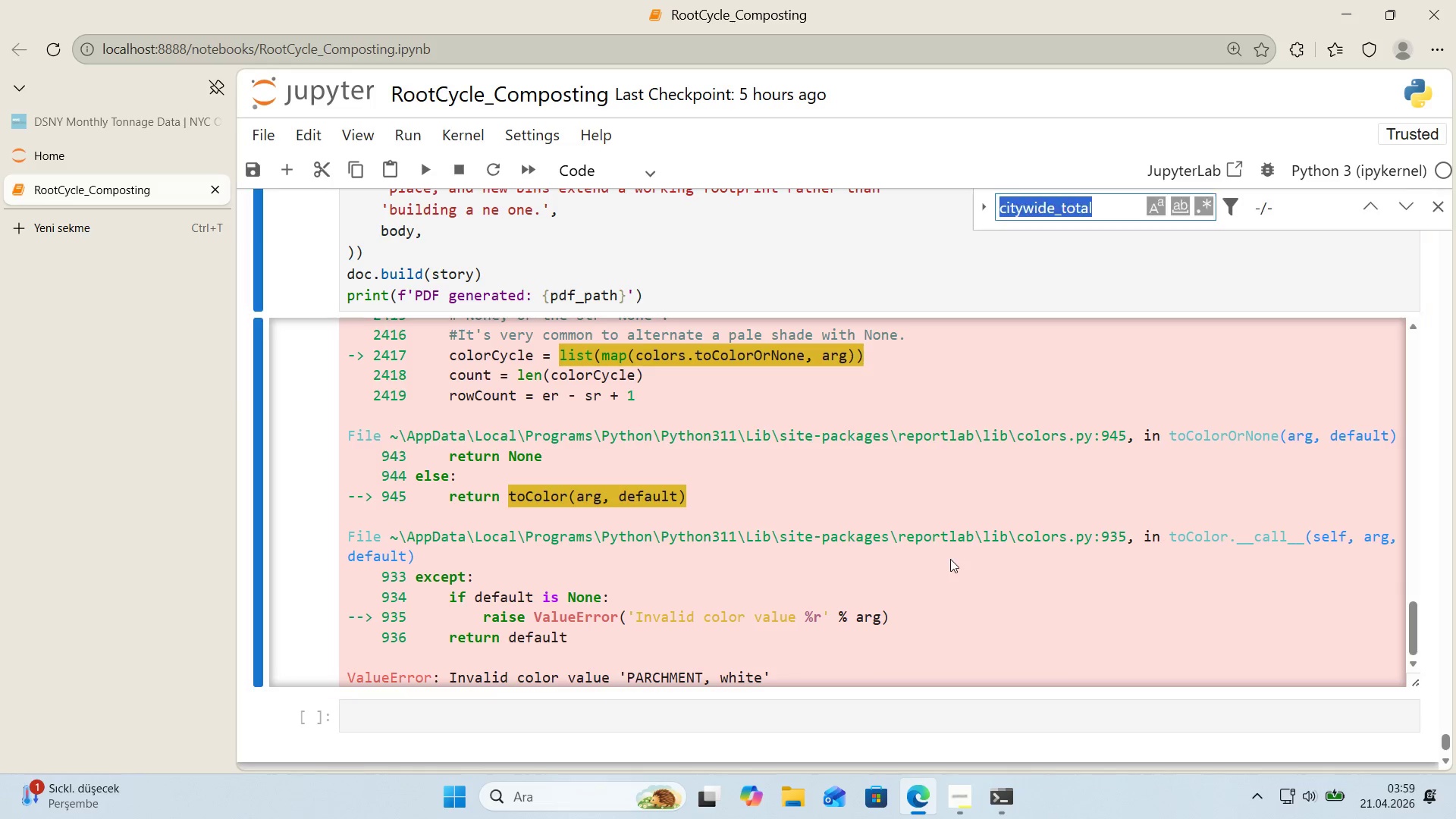 
key(Control+Shift+F)
 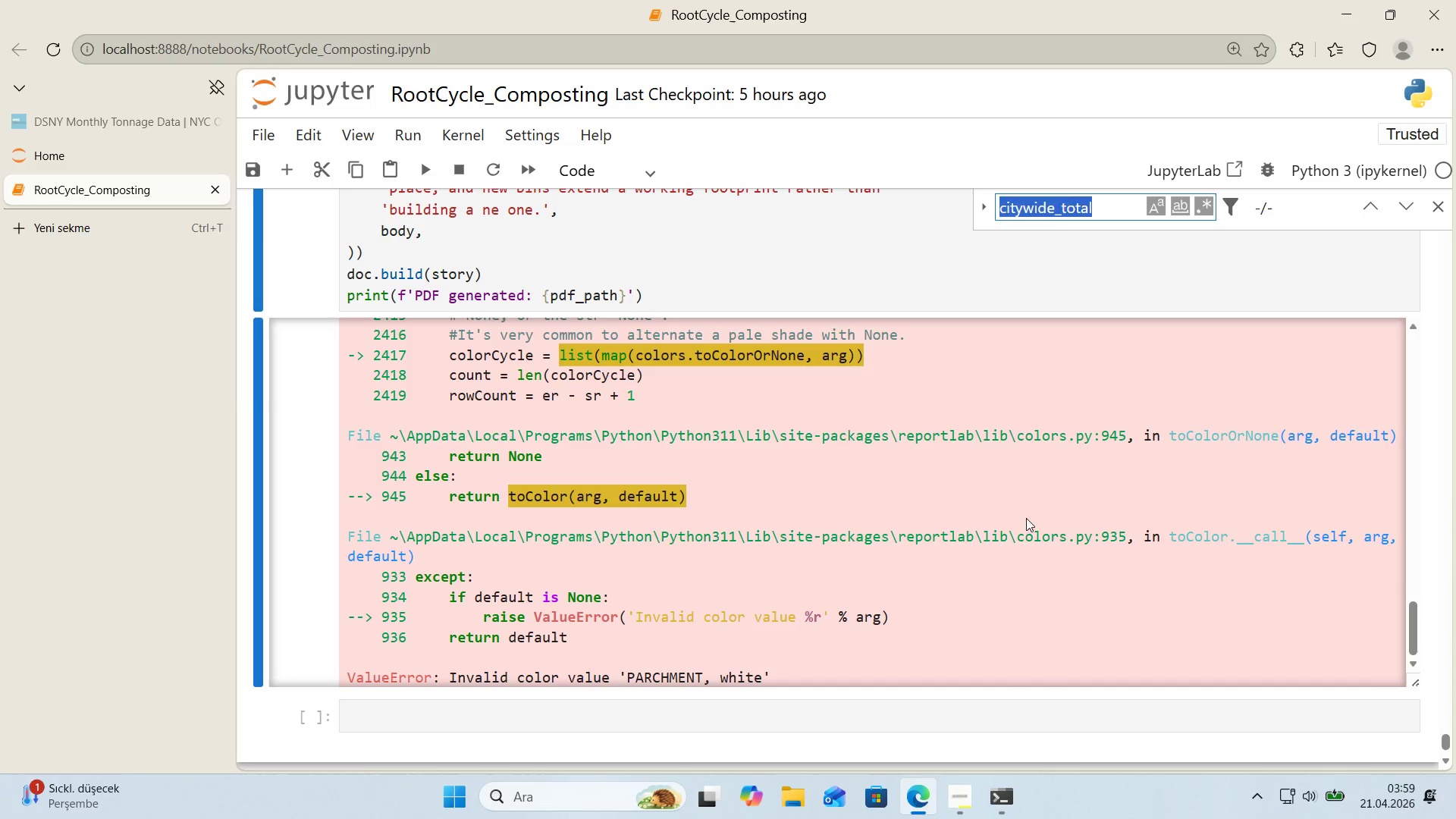 
key(Control+Shift+ControlLeft)
 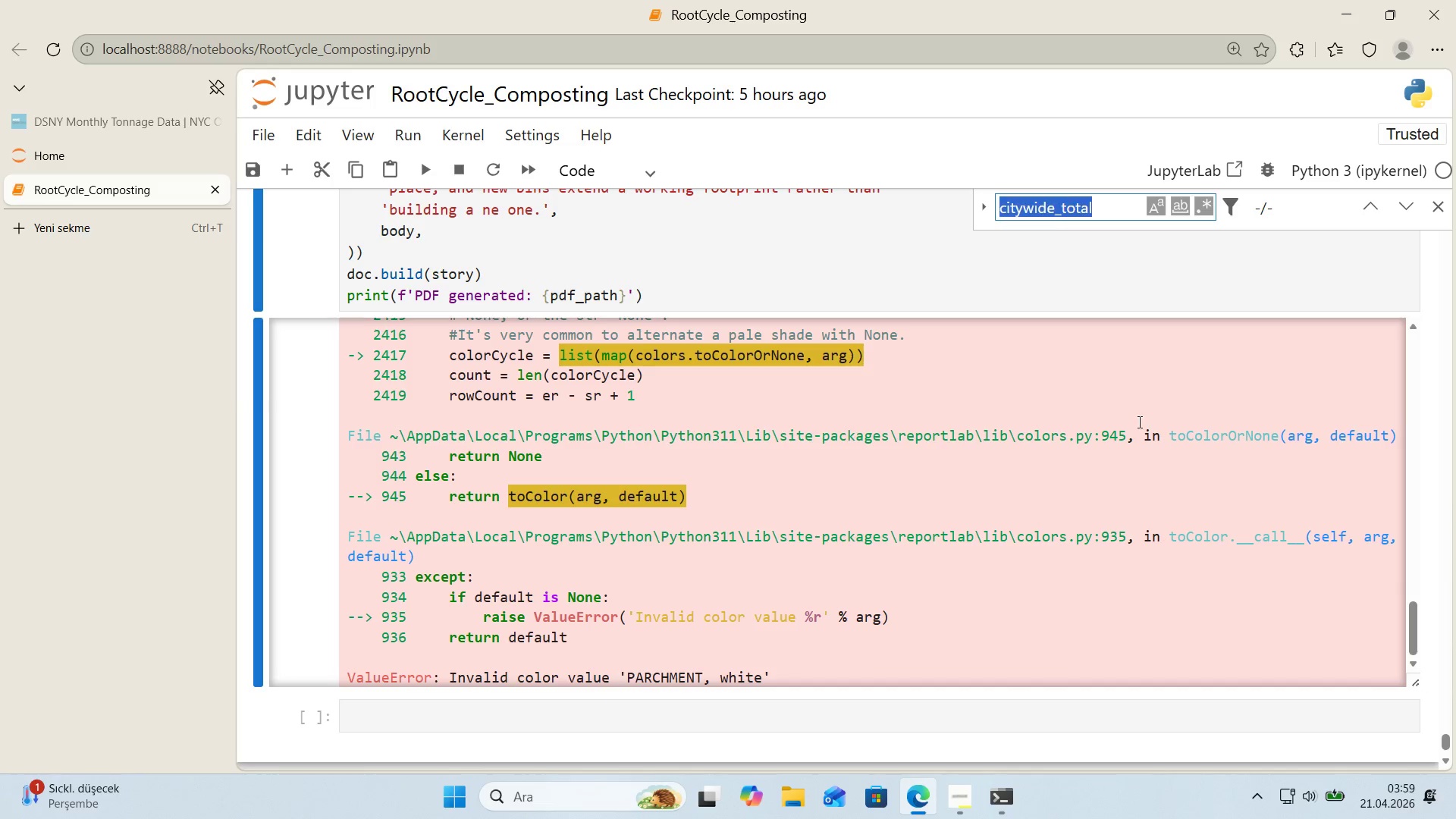 
key(Control+Shift+V)
 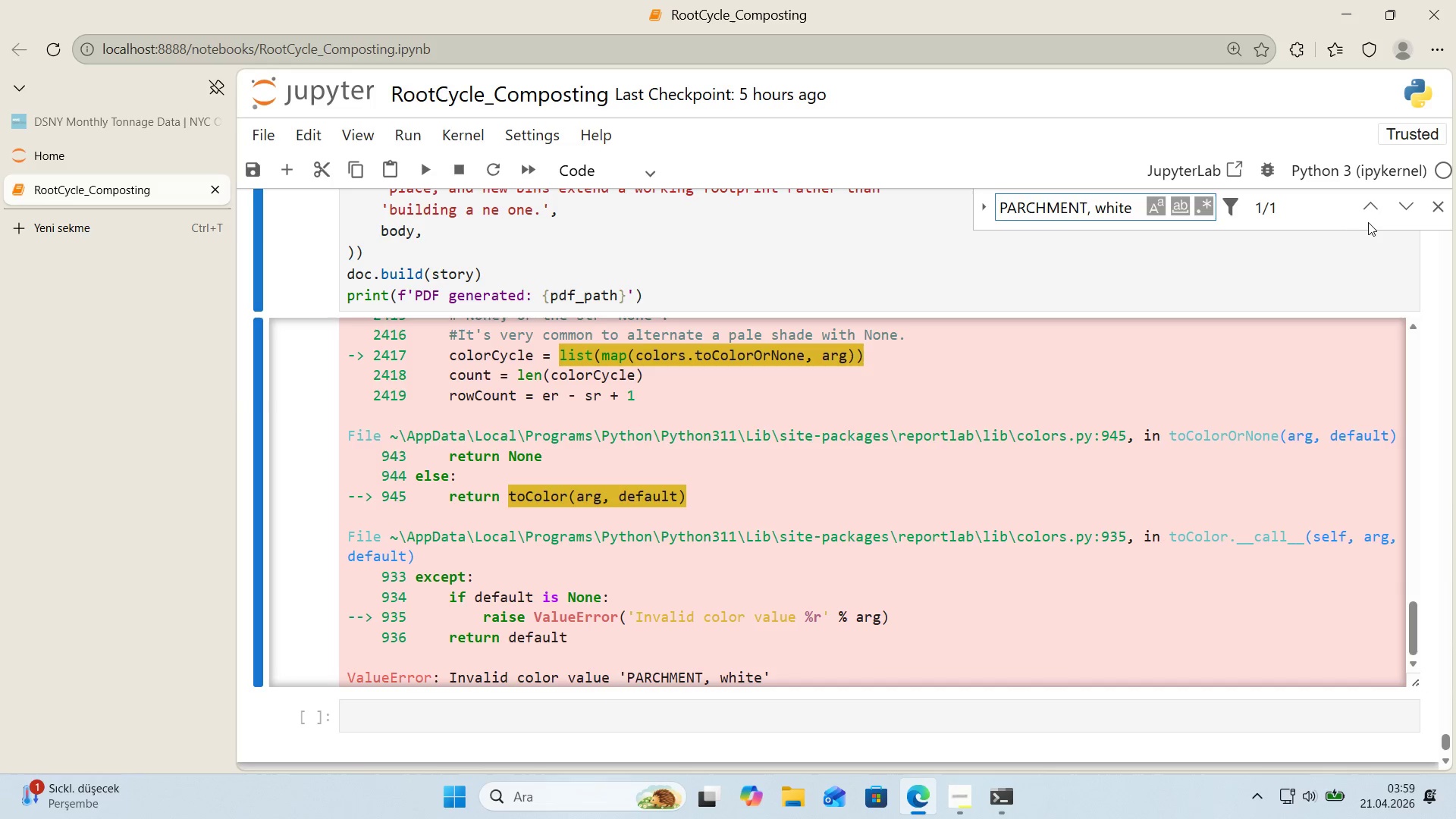 
left_click([1370, 218])
 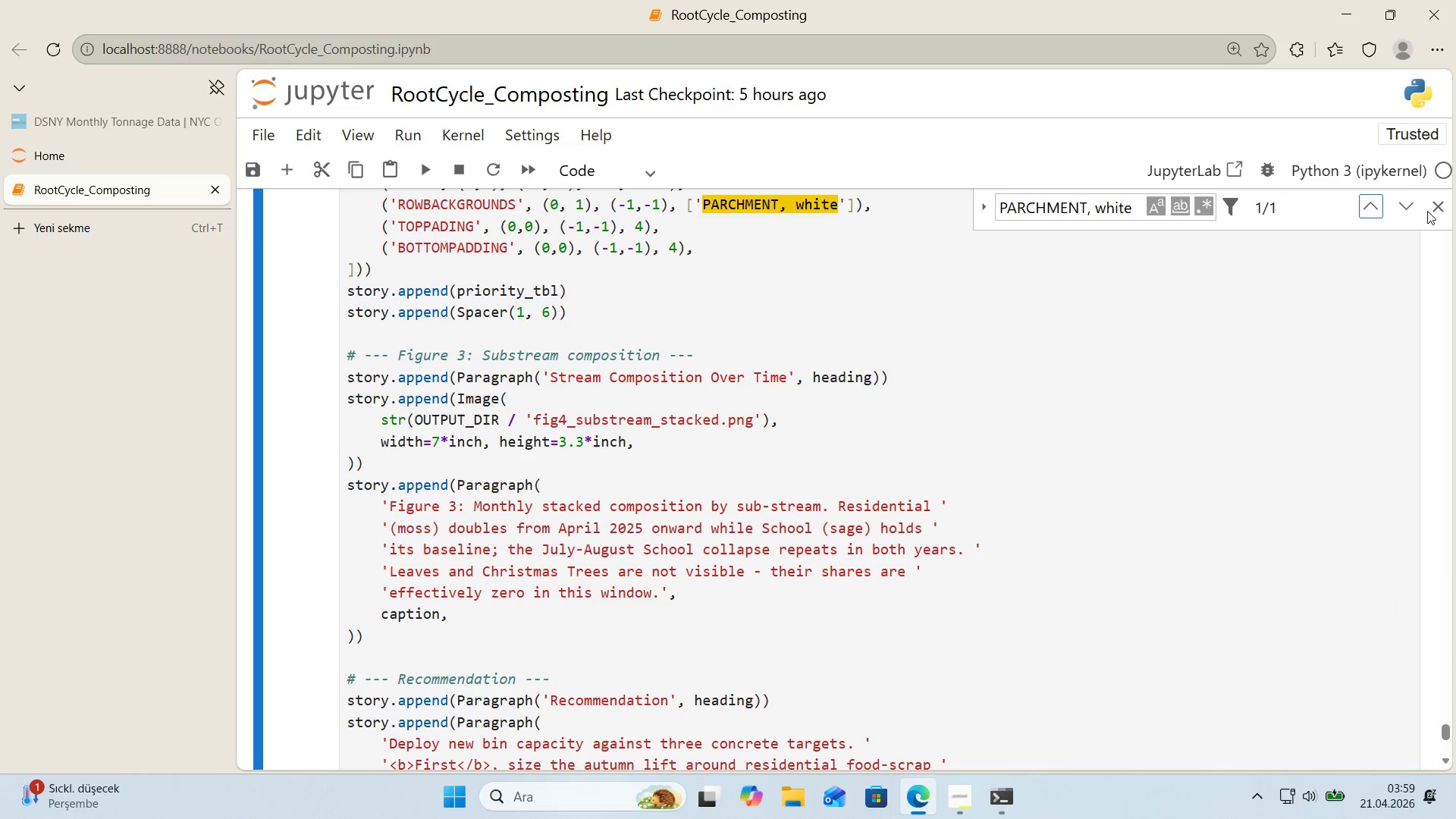 
left_click([1429, 211])
 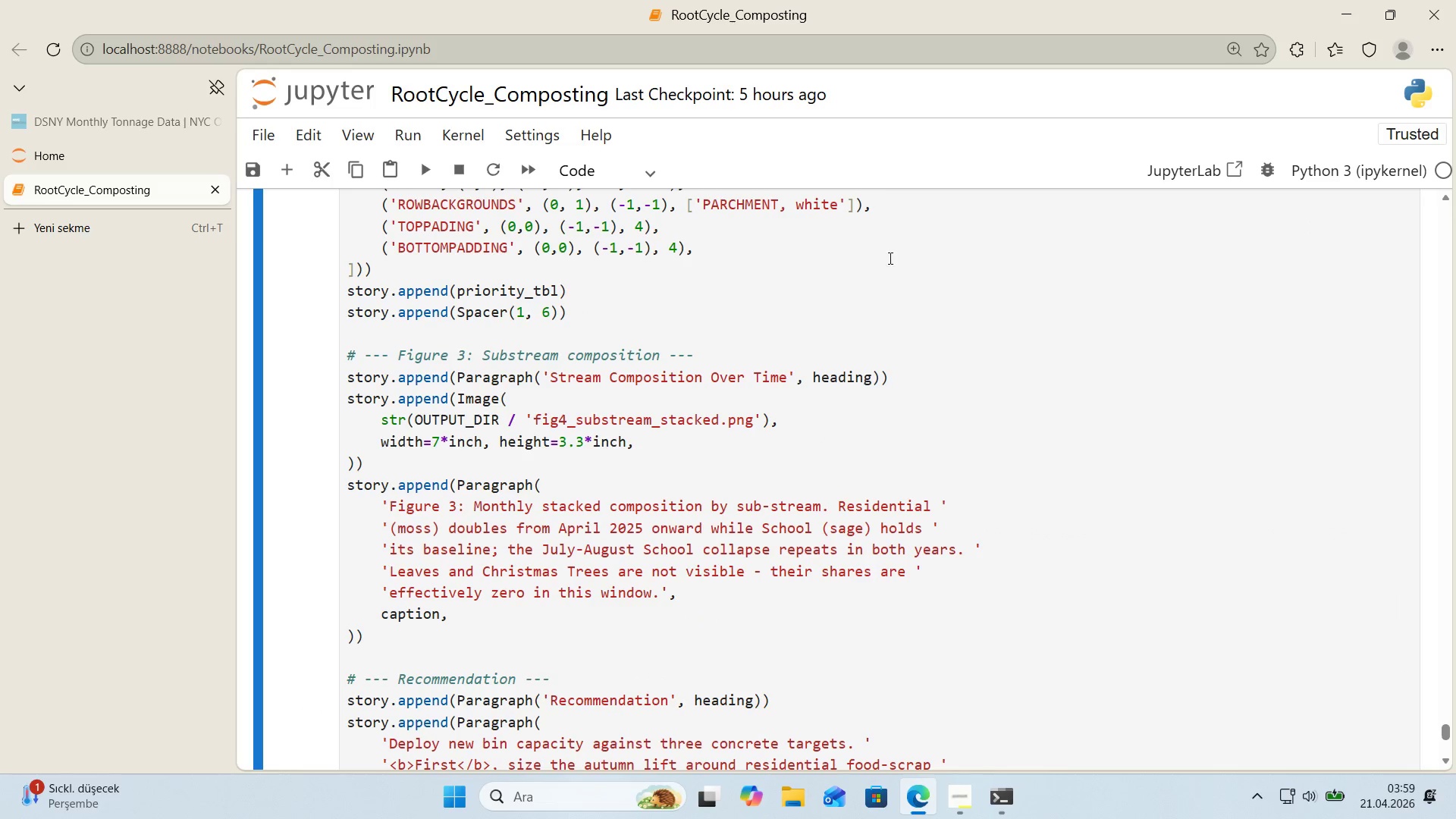 
scroll: coordinate [886, 259], scroll_direction: up, amount: 1.0
 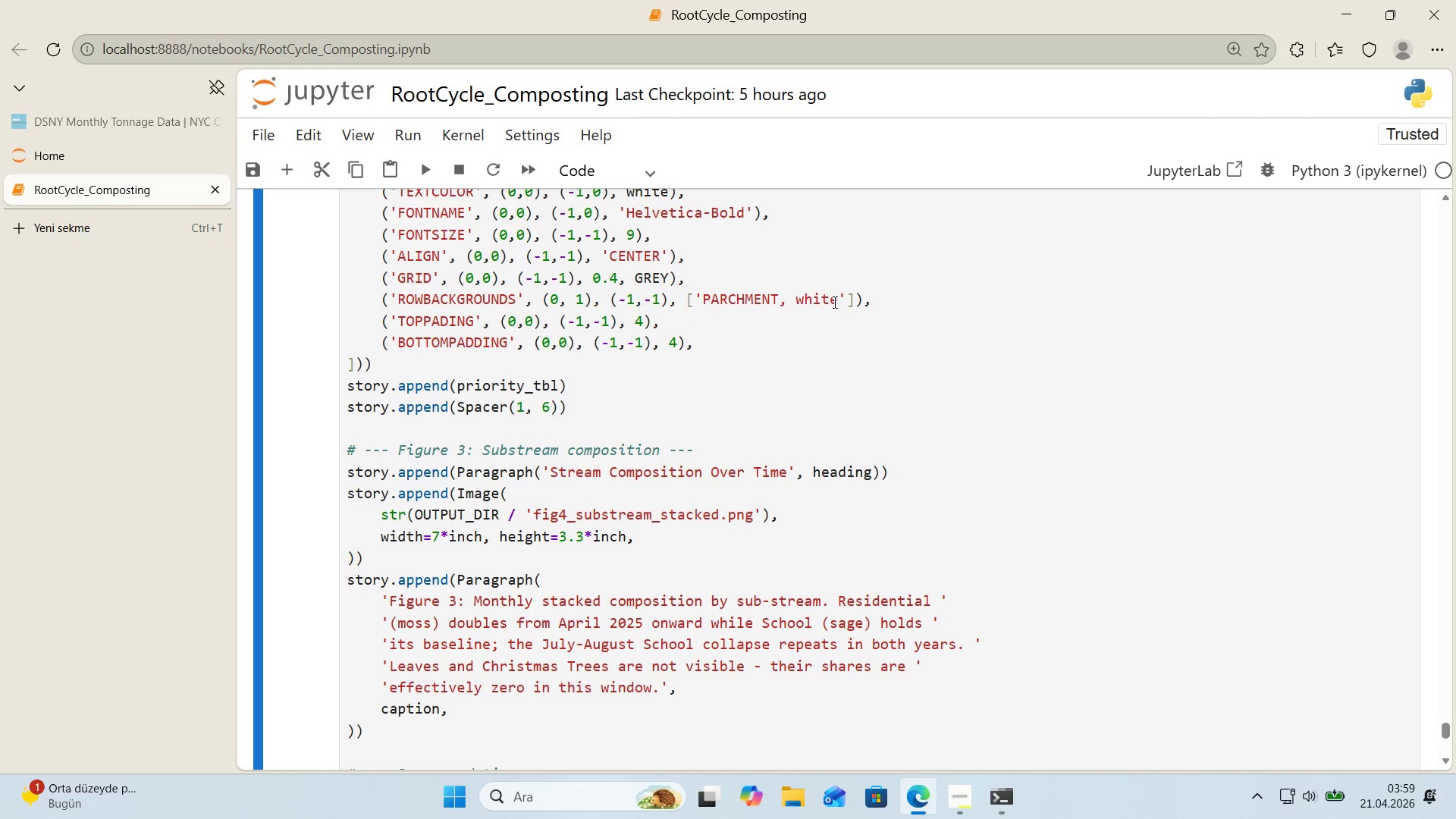 
wait(17.84)
 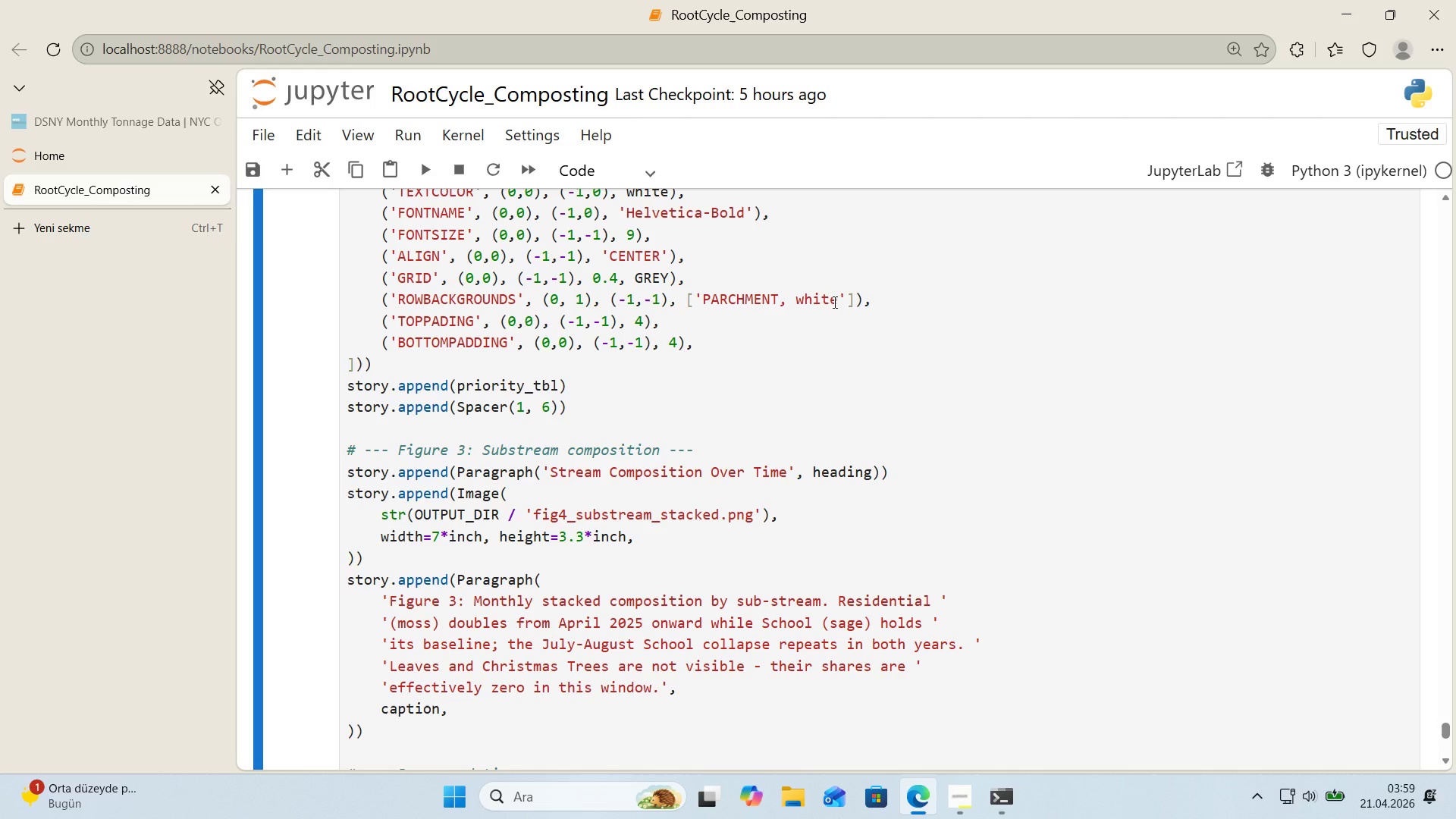 
left_click([701, 297])
 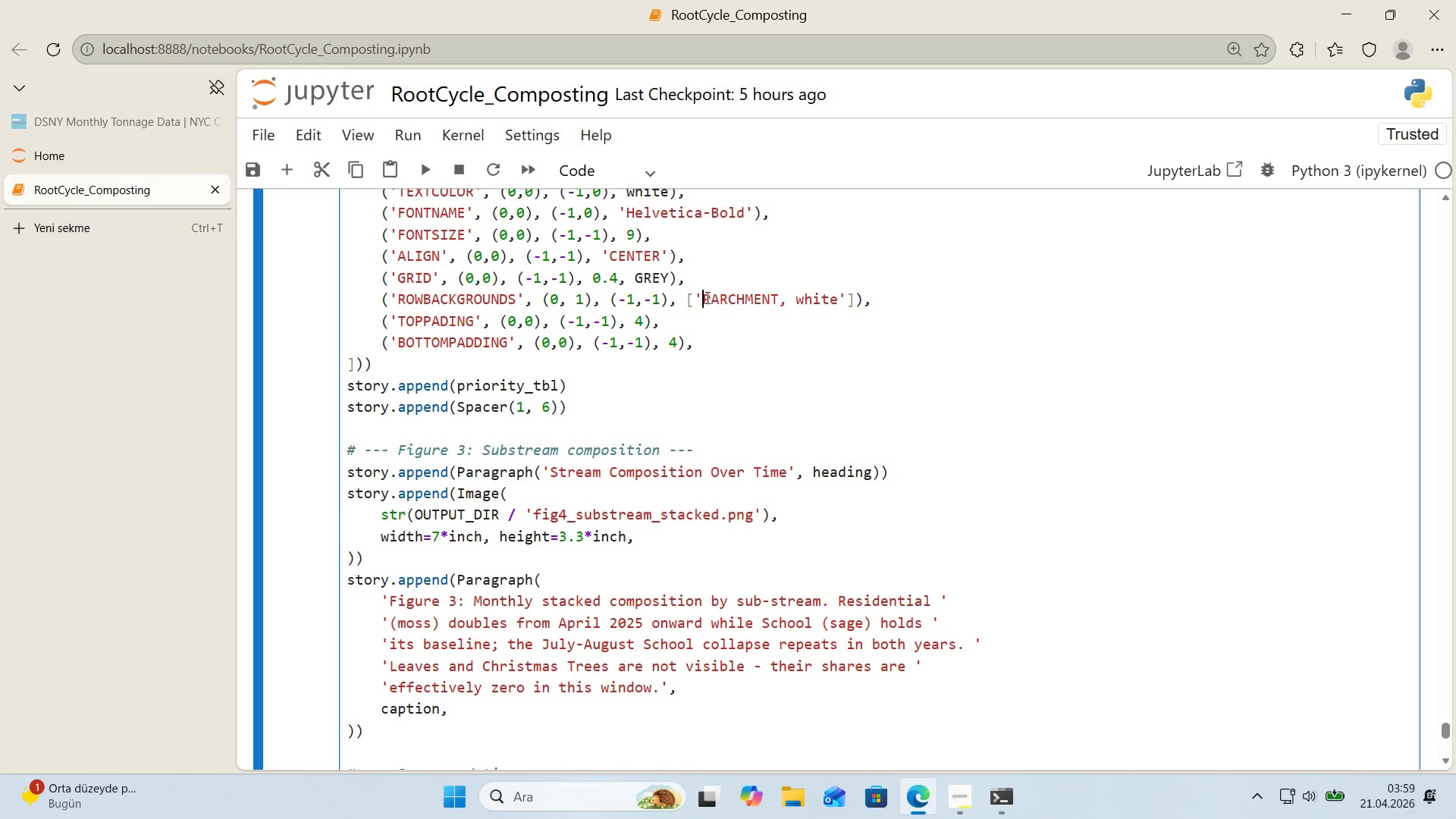 
key(Shift+Backspace)
 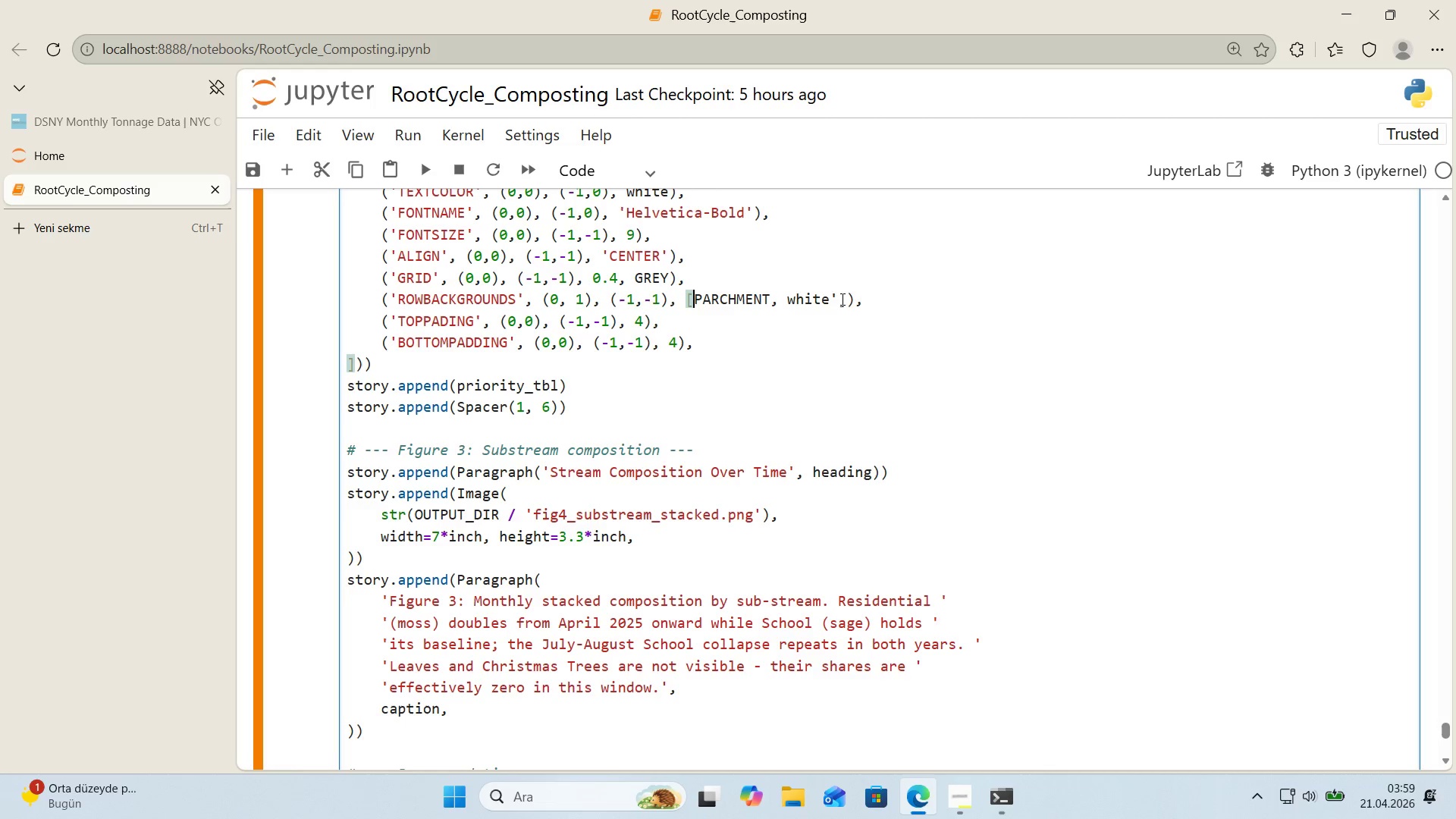 
left_click([839, 299])
 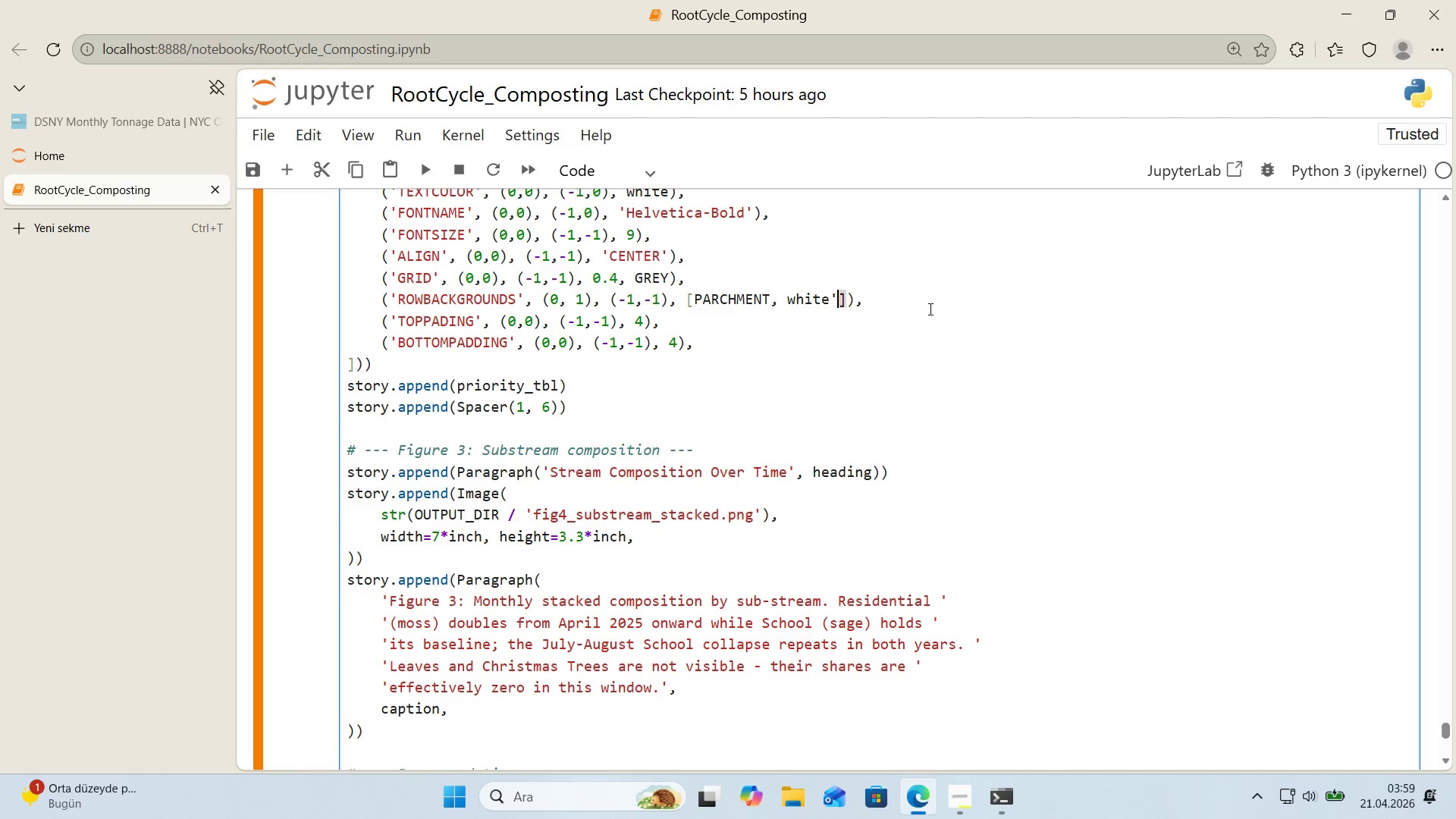 
key(Shift+Backspace)
 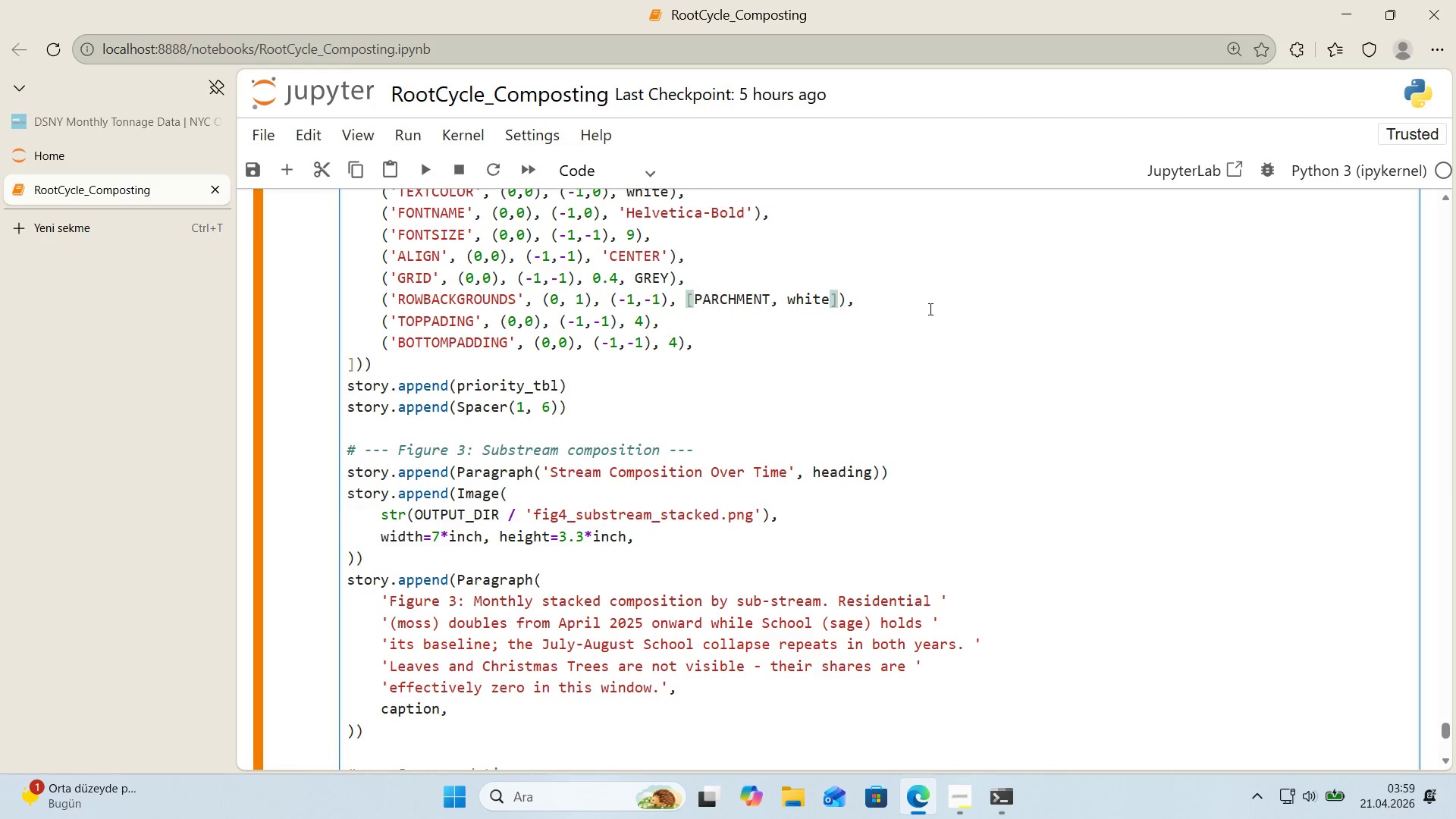 
key(Shift+Enter)
 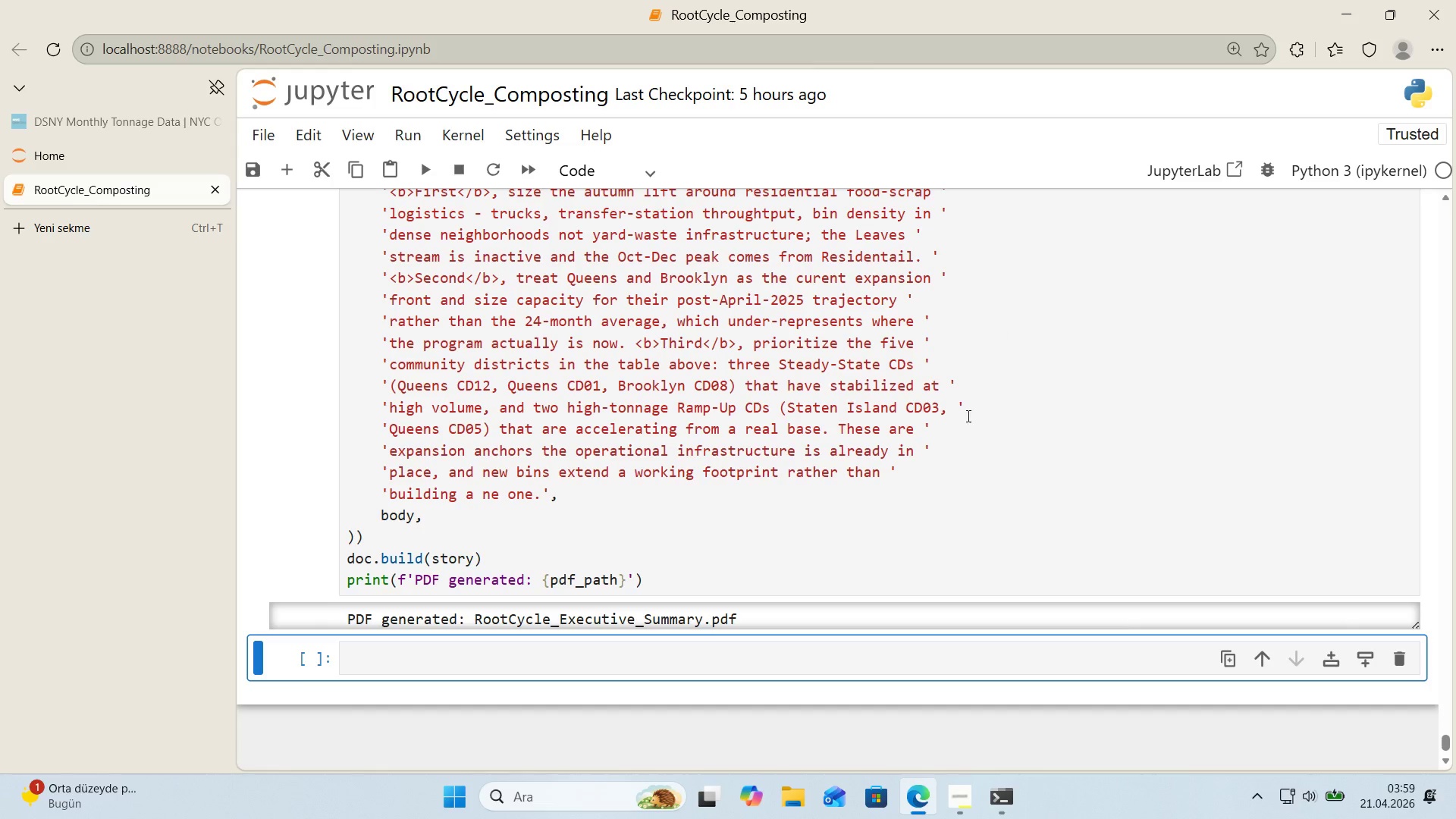 
scroll: coordinate [765, 609], scroll_direction: down, amount: 1.0
 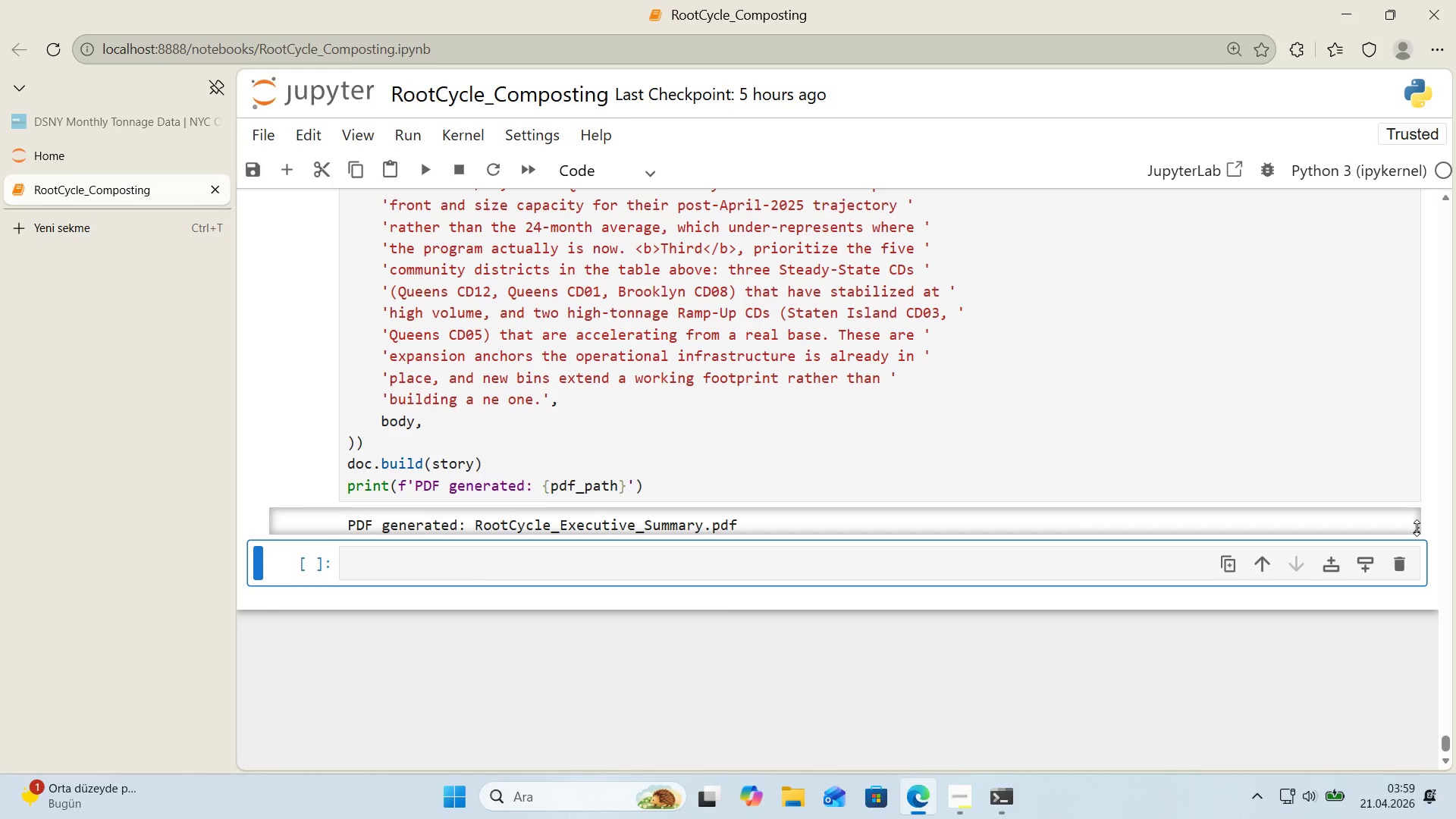 
left_click_drag(start_coordinate=[1417, 528], to_coordinate=[1421, 541])
 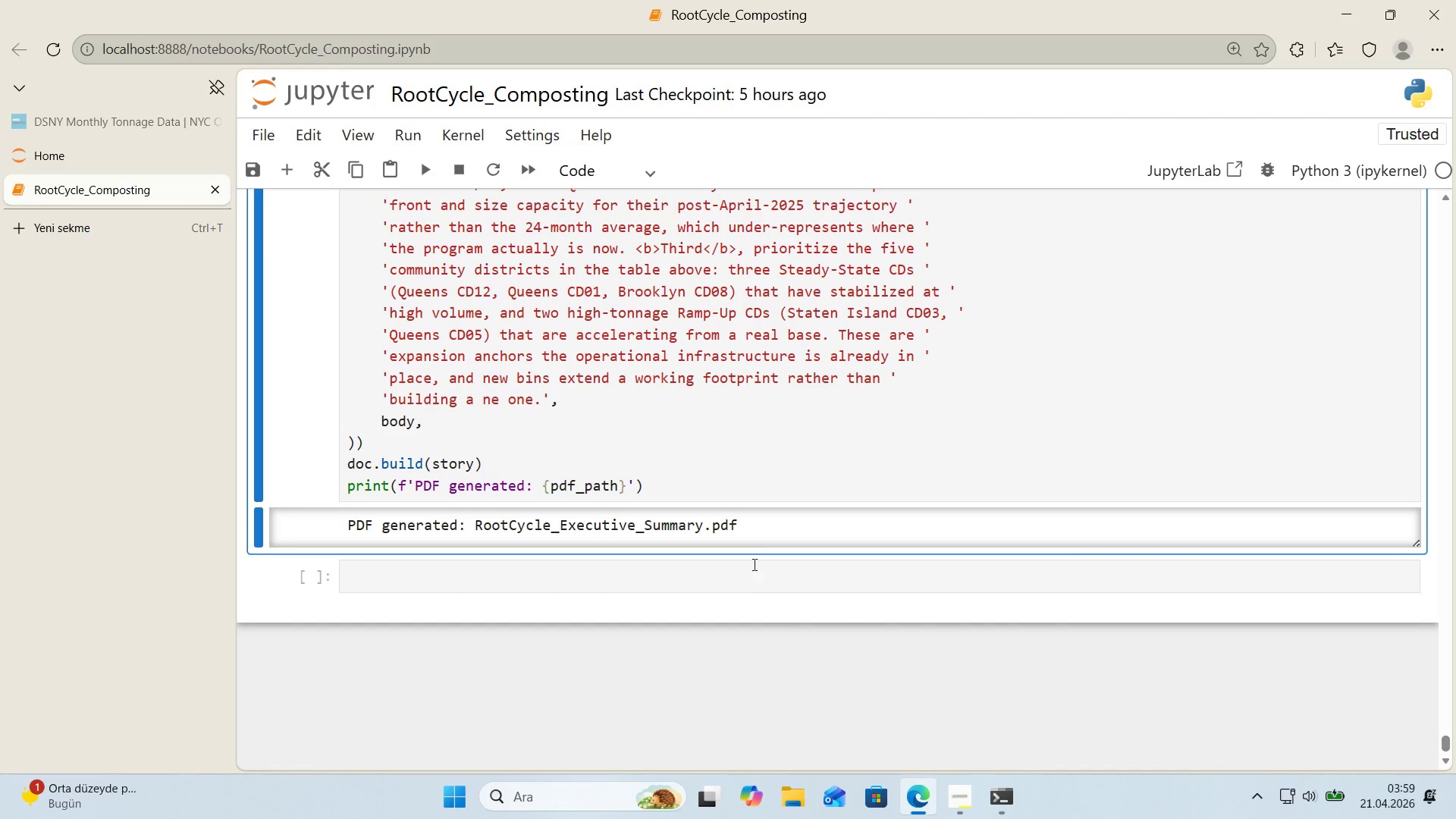 
left_click([748, 583])
 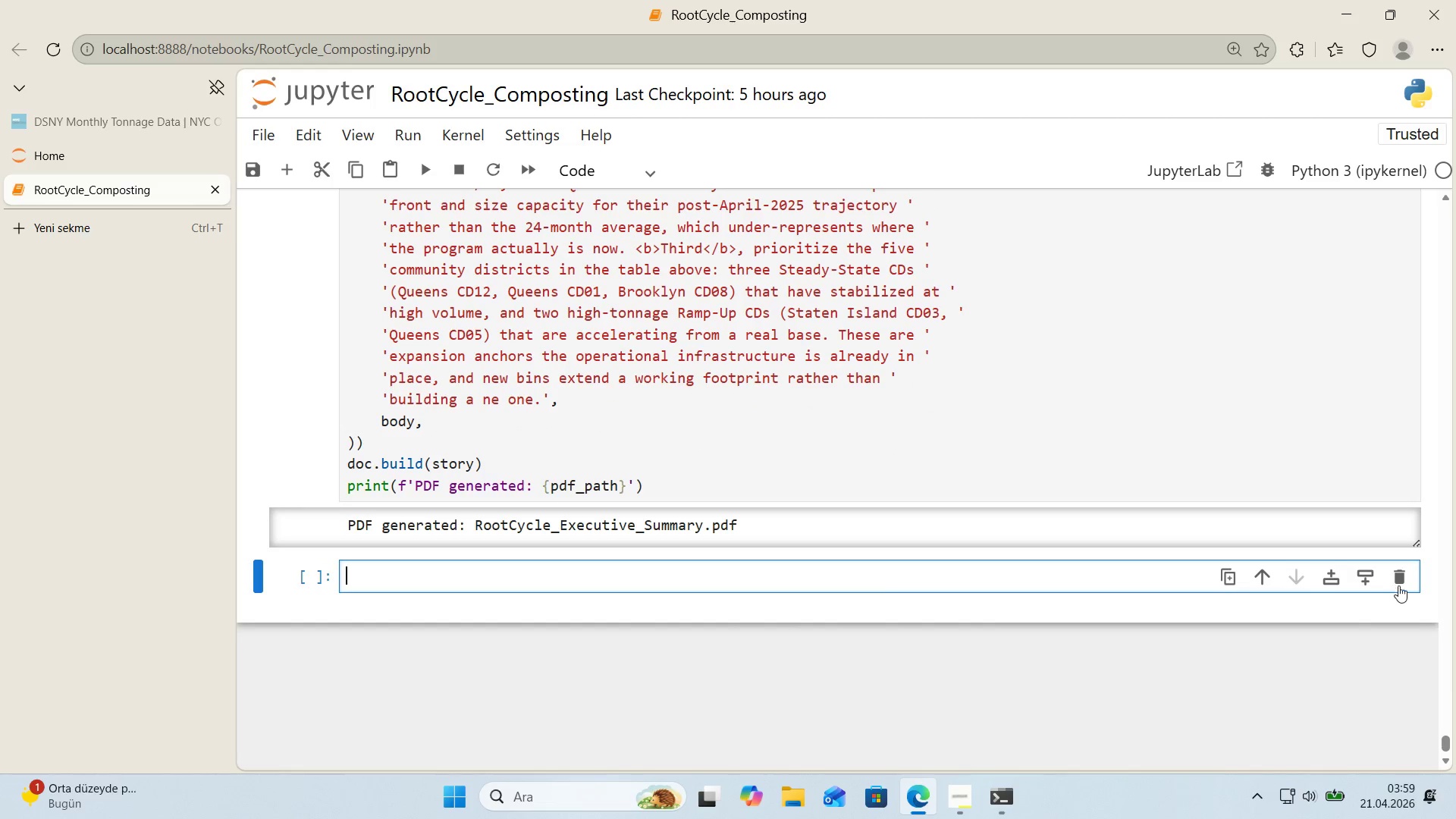 
left_click([1399, 582])
 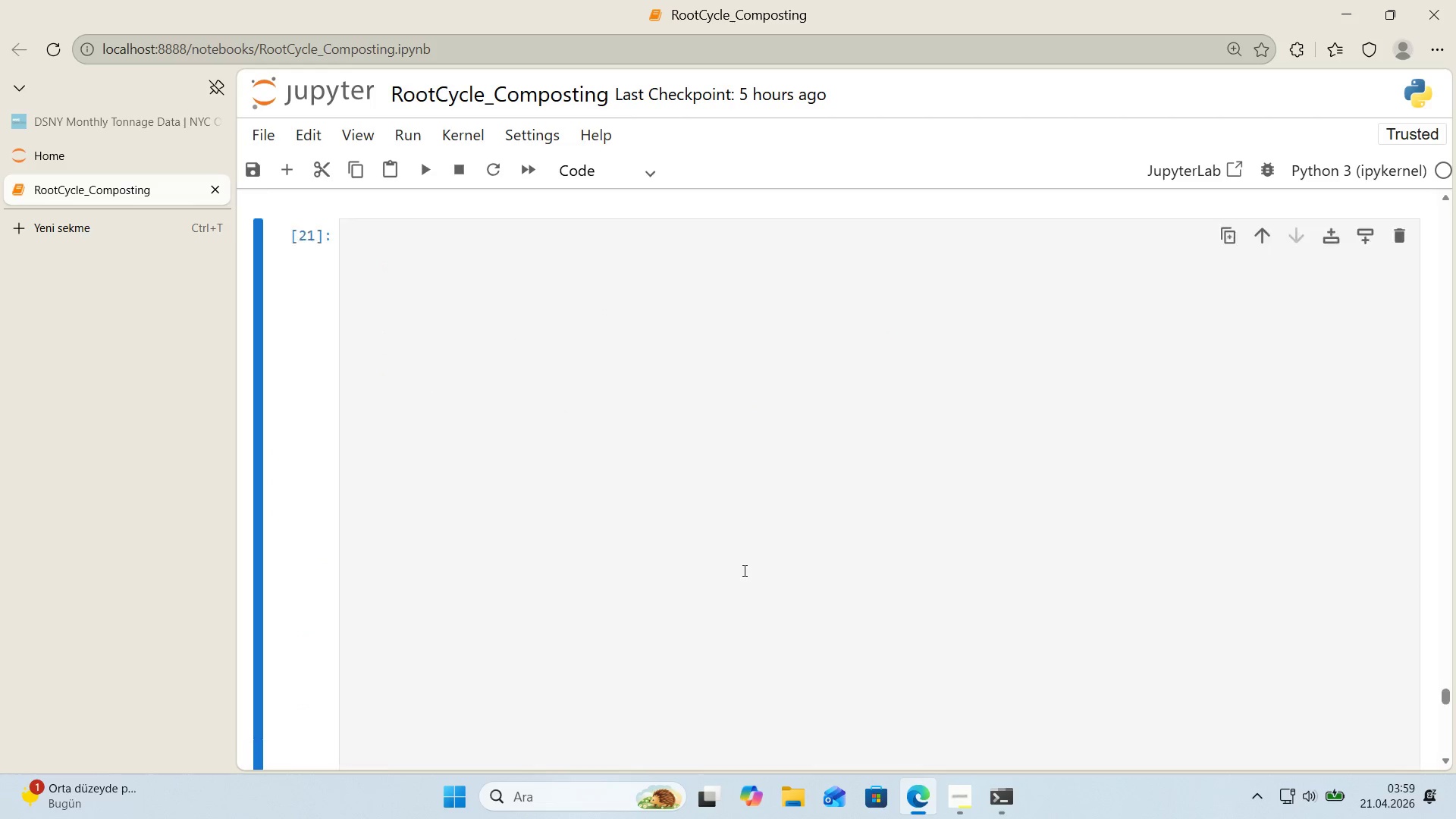 
scroll: coordinate [767, 566], scroll_direction: down, amount: 3.0
 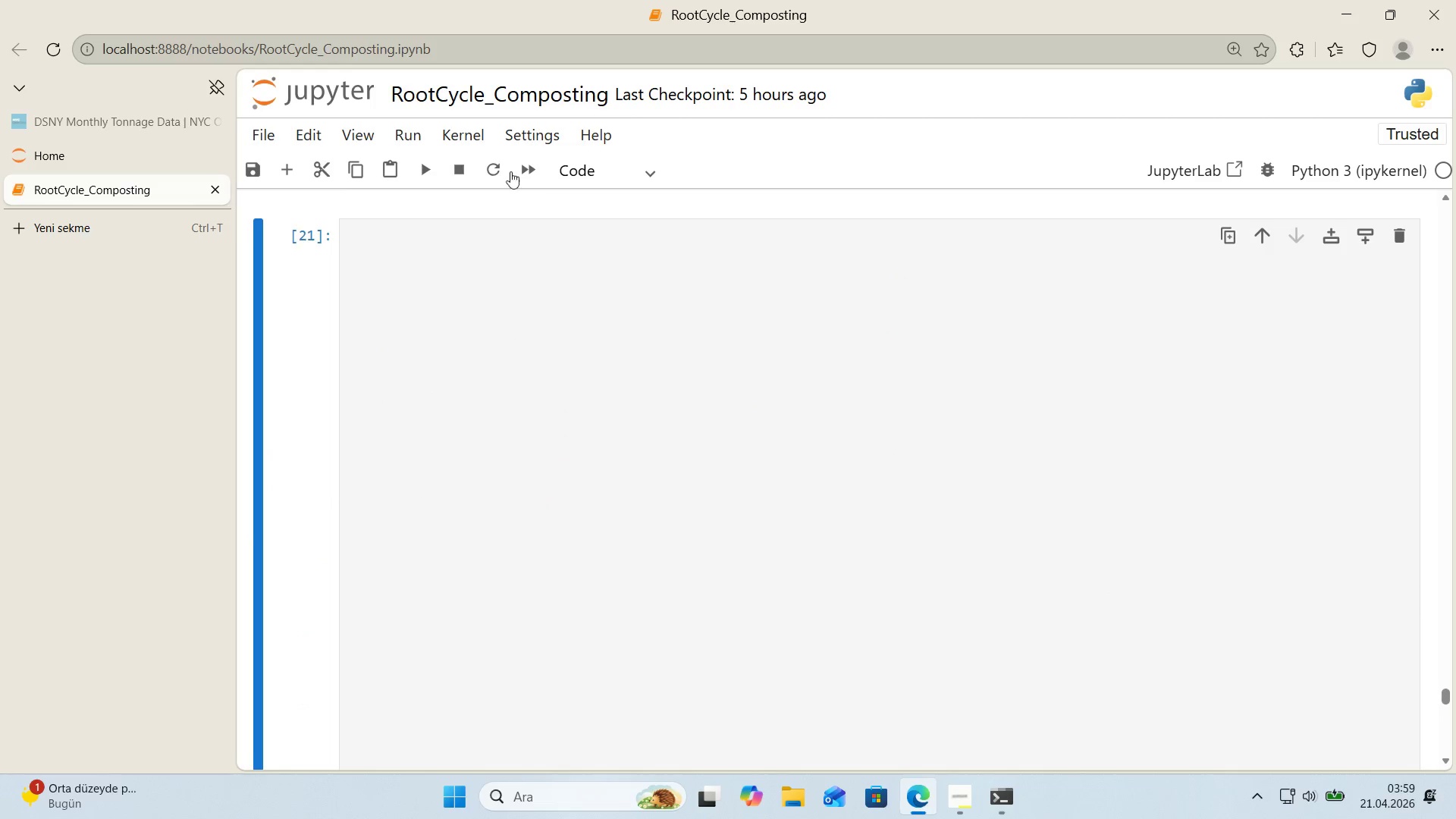 
left_click([455, 142])
 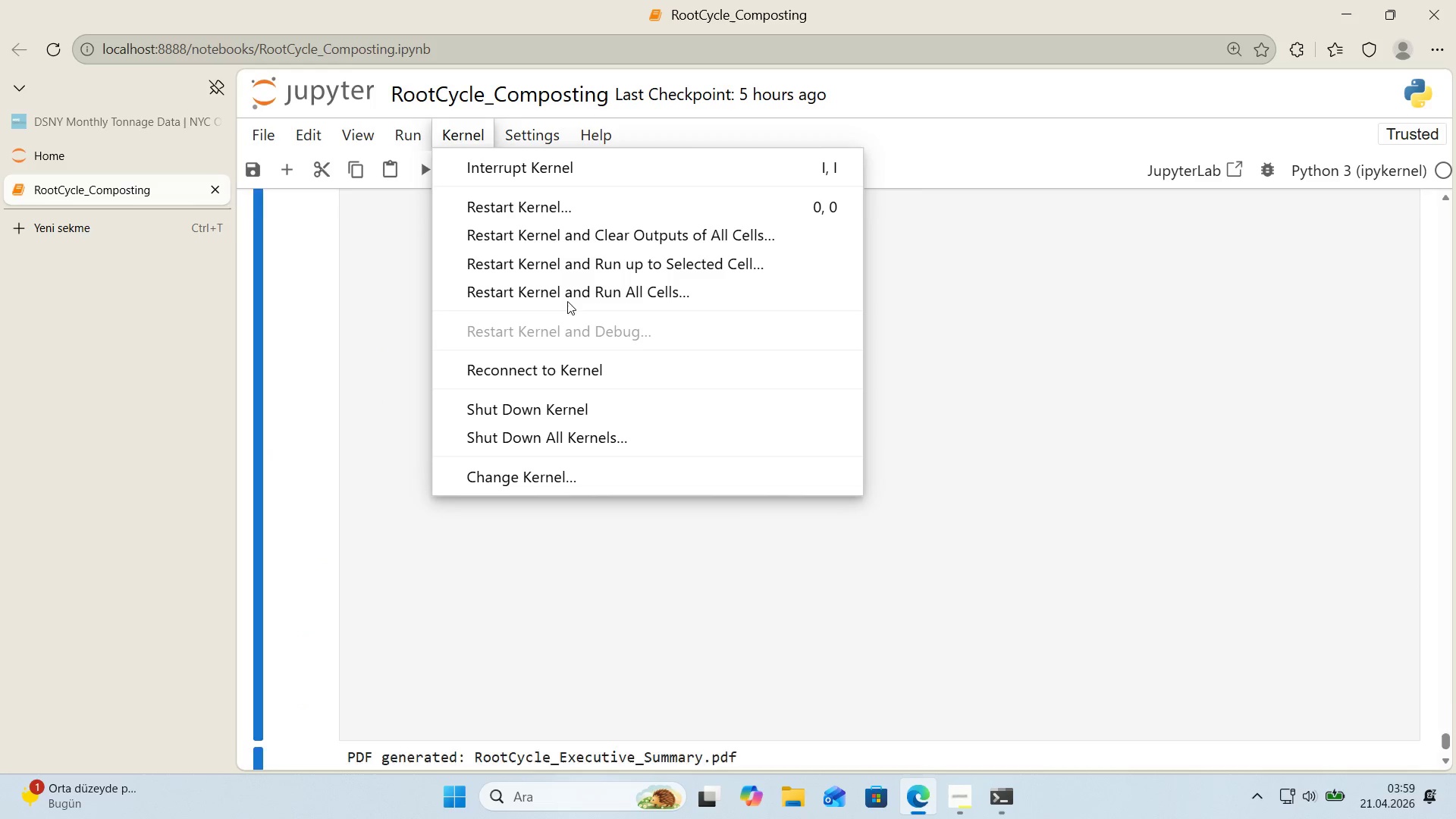 
left_click([572, 297])
 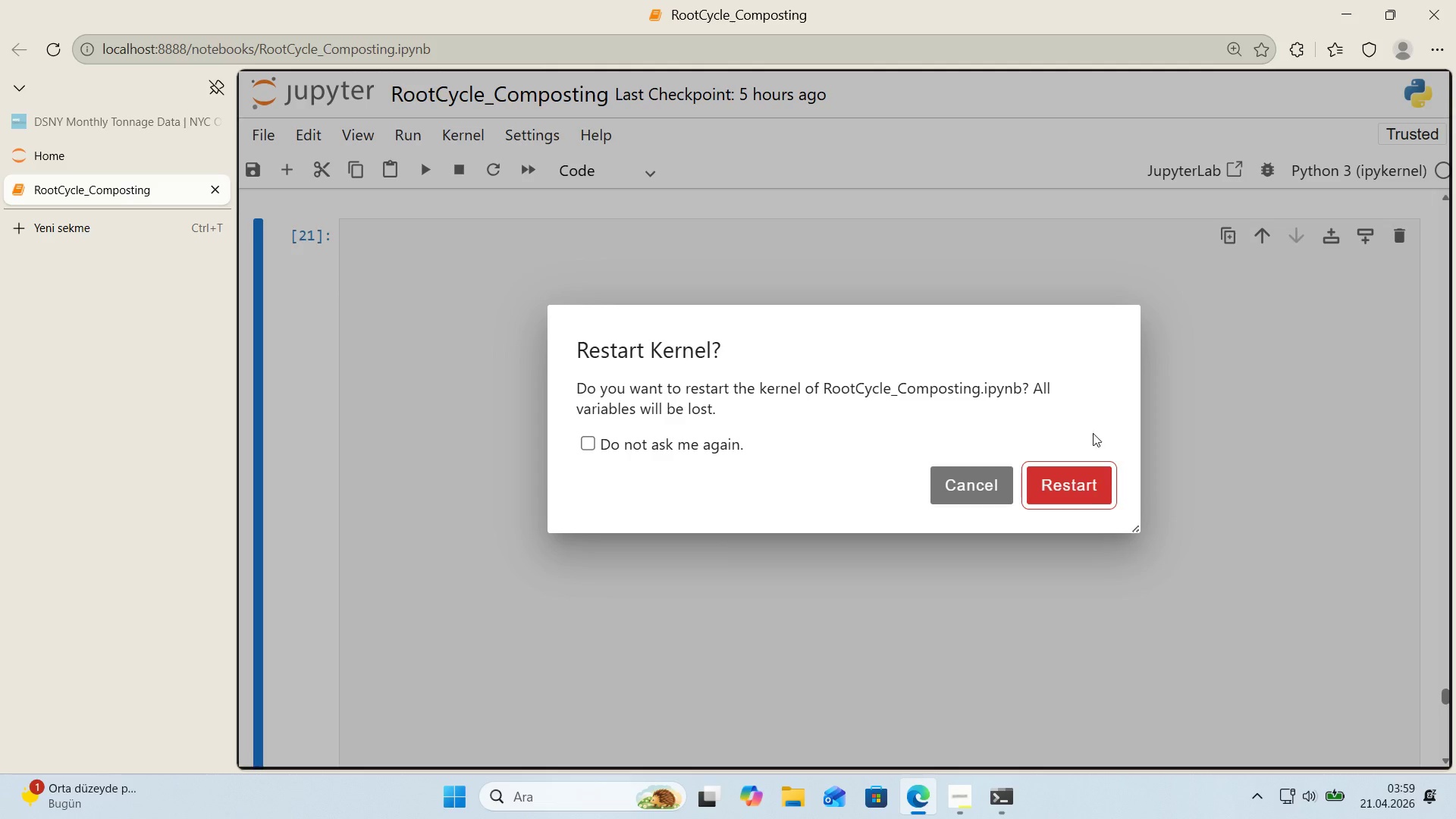 
left_click([1091, 495])
 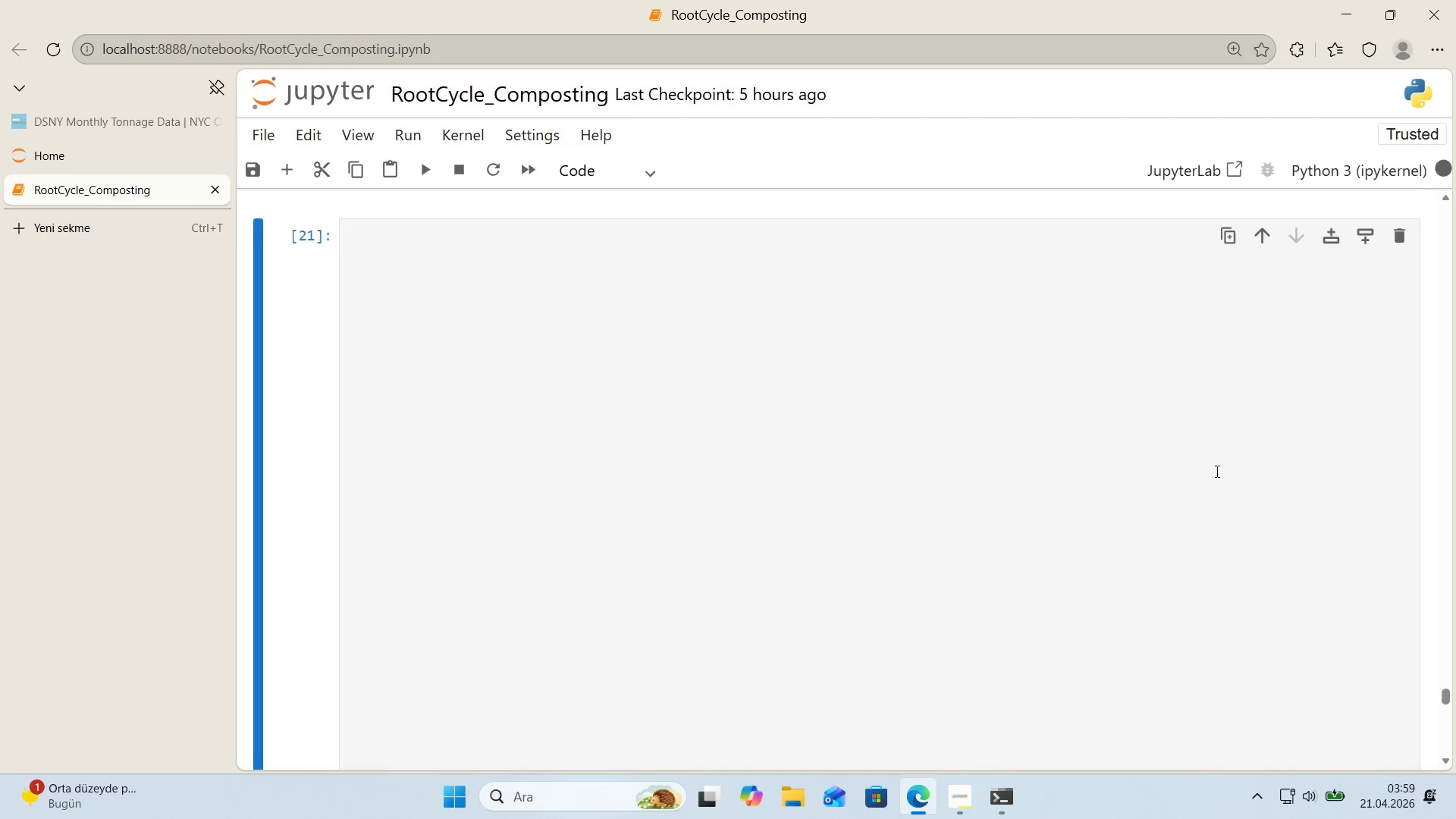 
scroll: coordinate [1211, 463], scroll_direction: up, amount: 4.0
 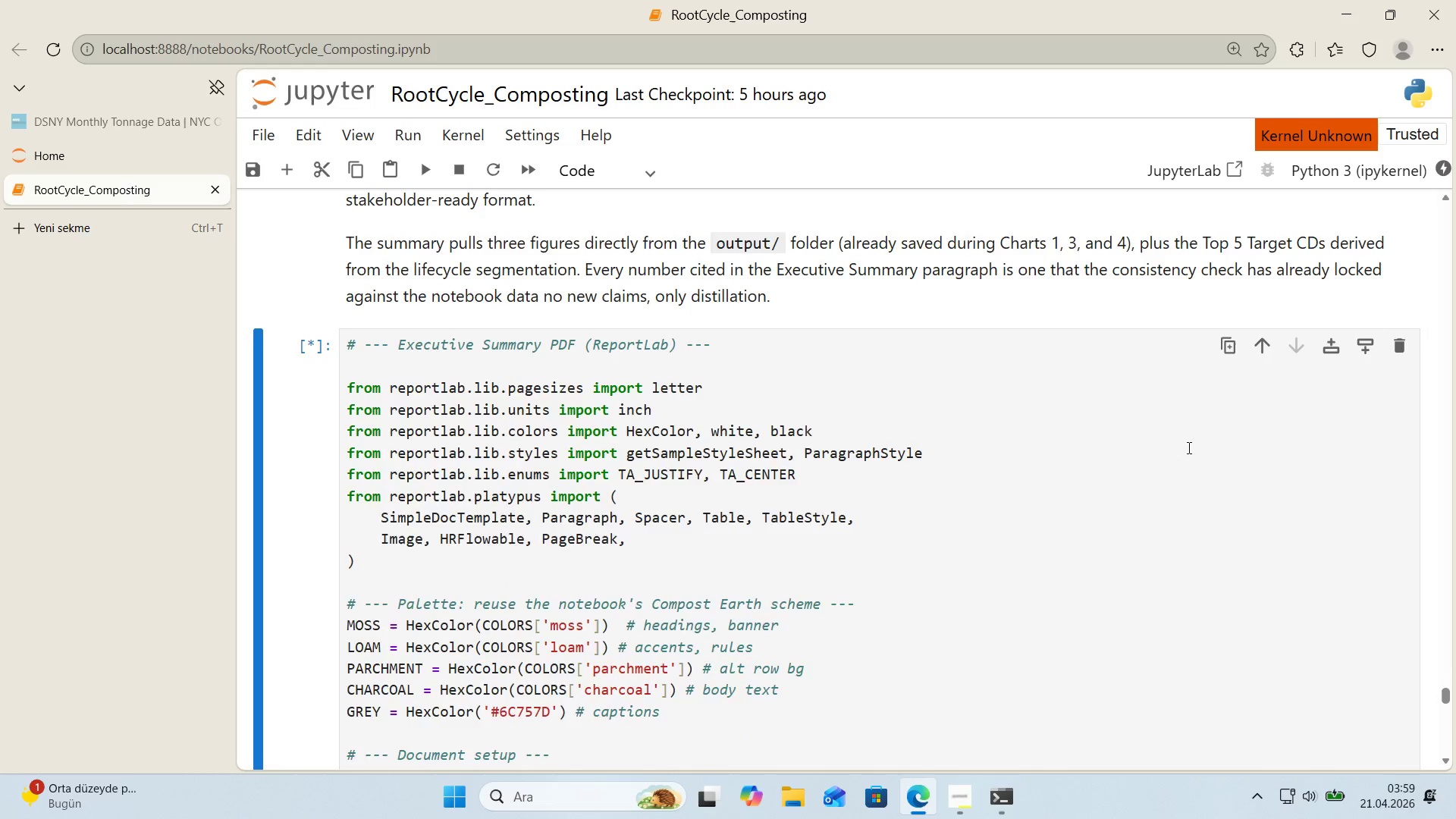 
scroll: coordinate [1185, 446], scroll_direction: down, amount: 13.0
 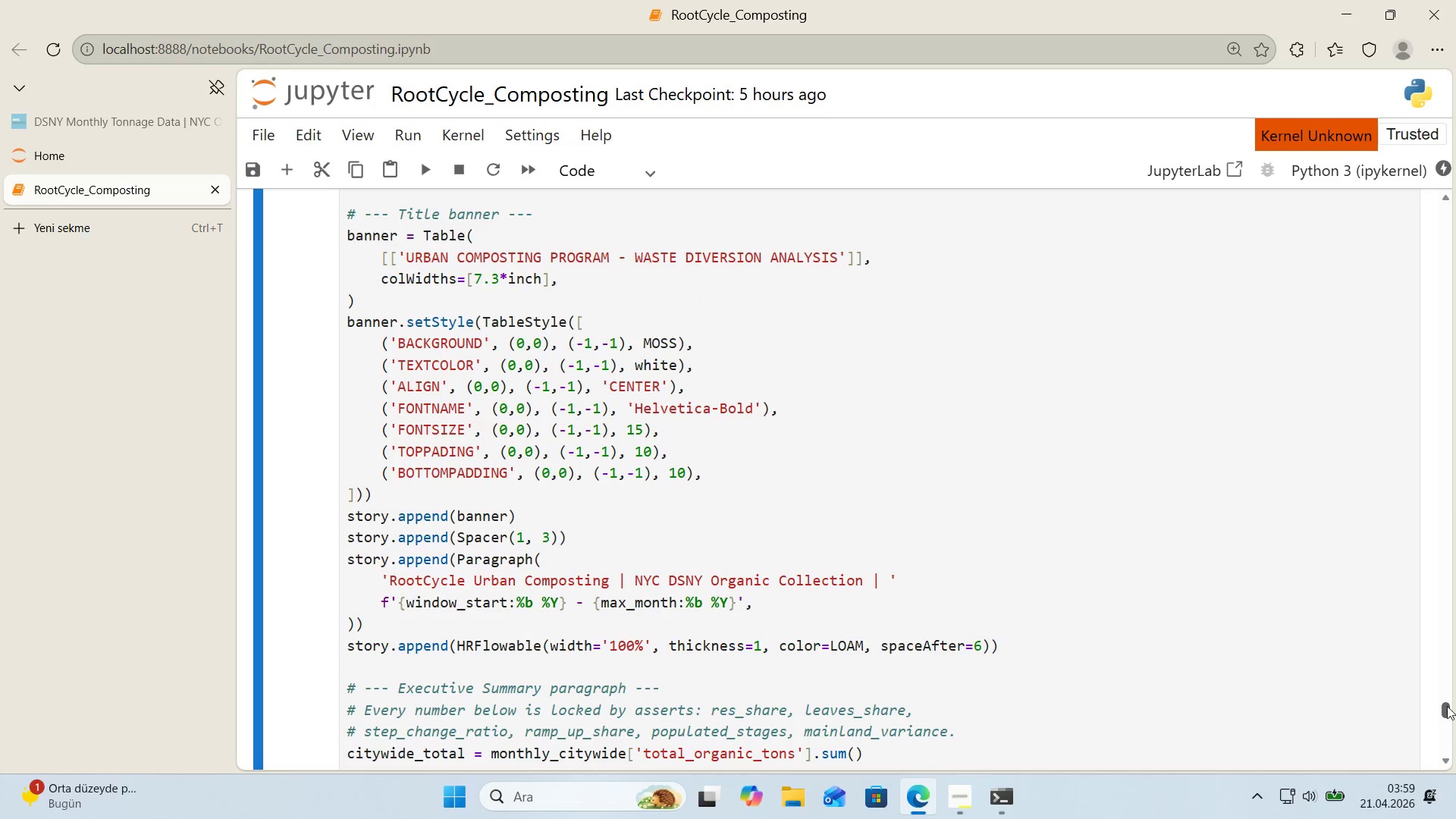 
left_click_drag(start_coordinate=[1446, 705], to_coordinate=[1445, 768])
 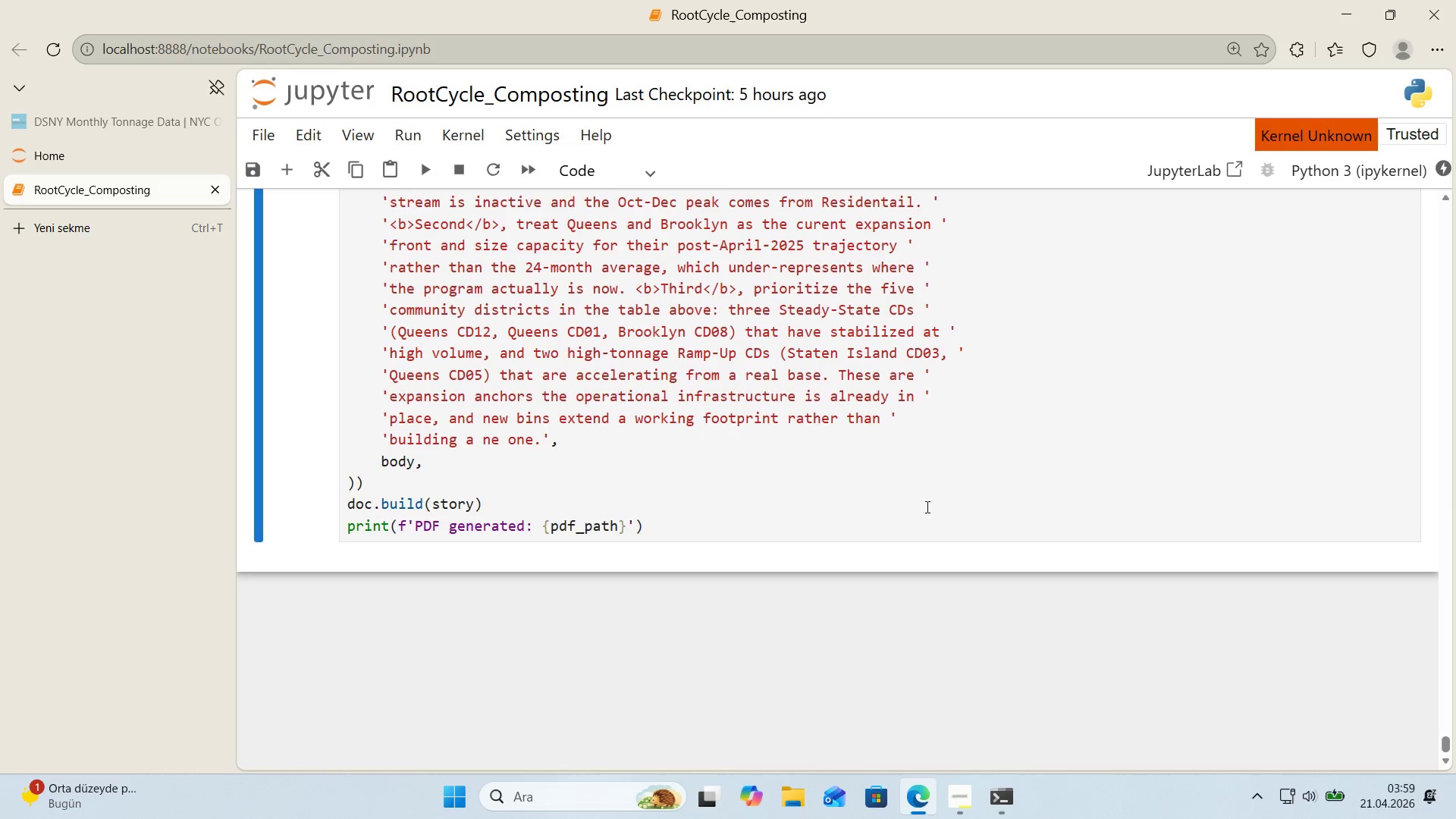 
scroll: coordinate [934, 525], scroll_direction: down, amount: 1.0
 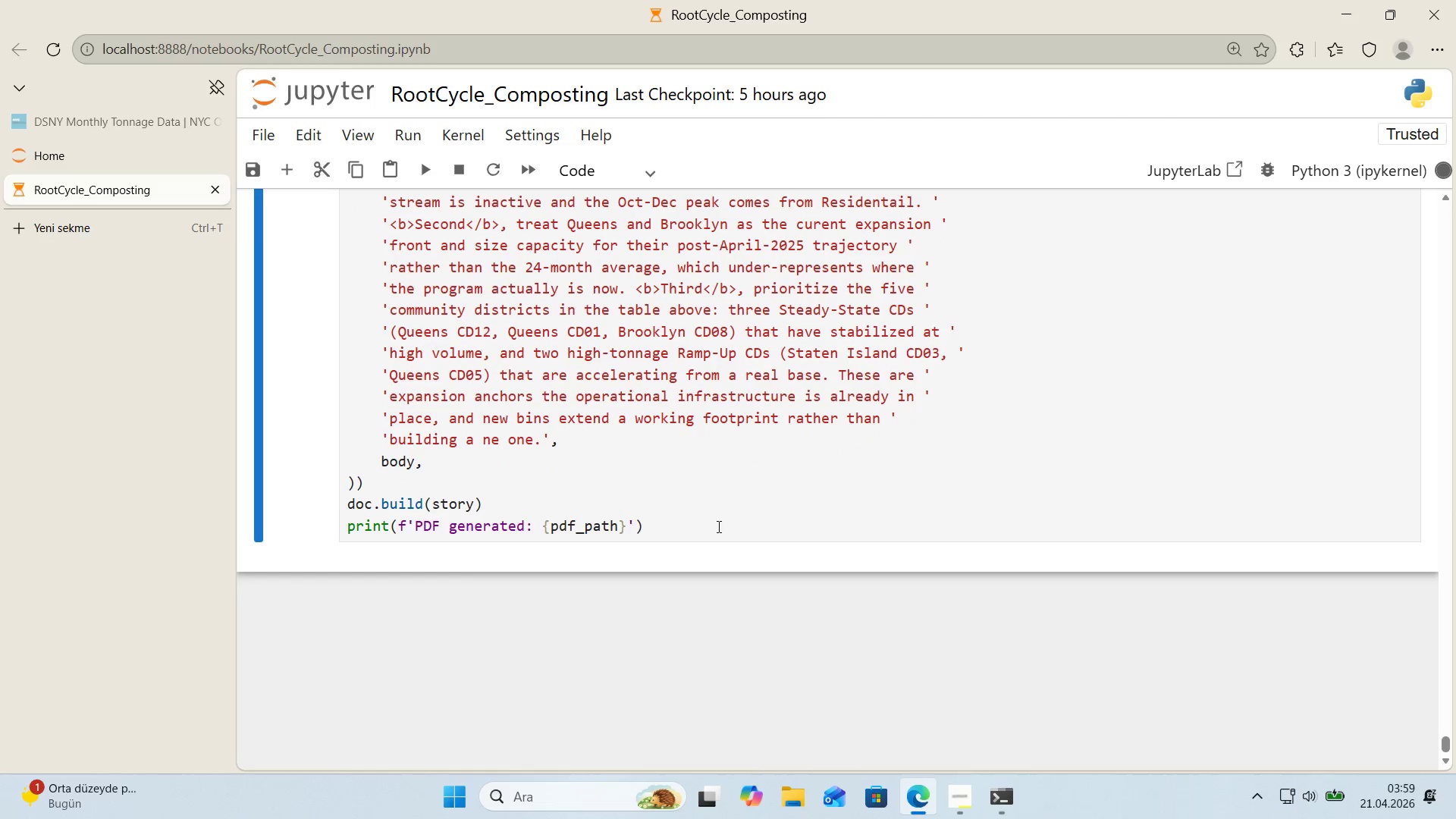 
left_click([715, 532])
 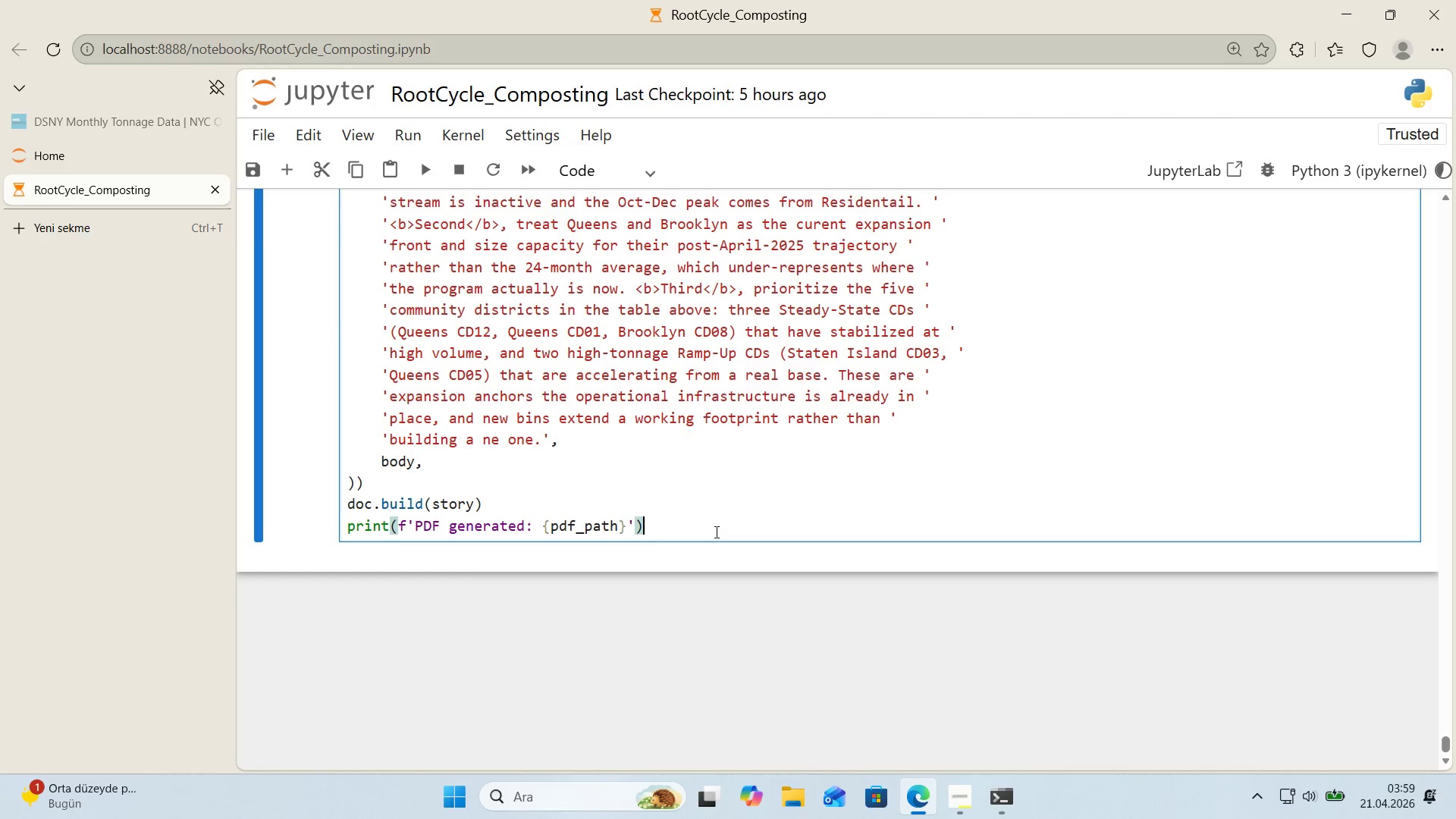 
wait(10.16)
 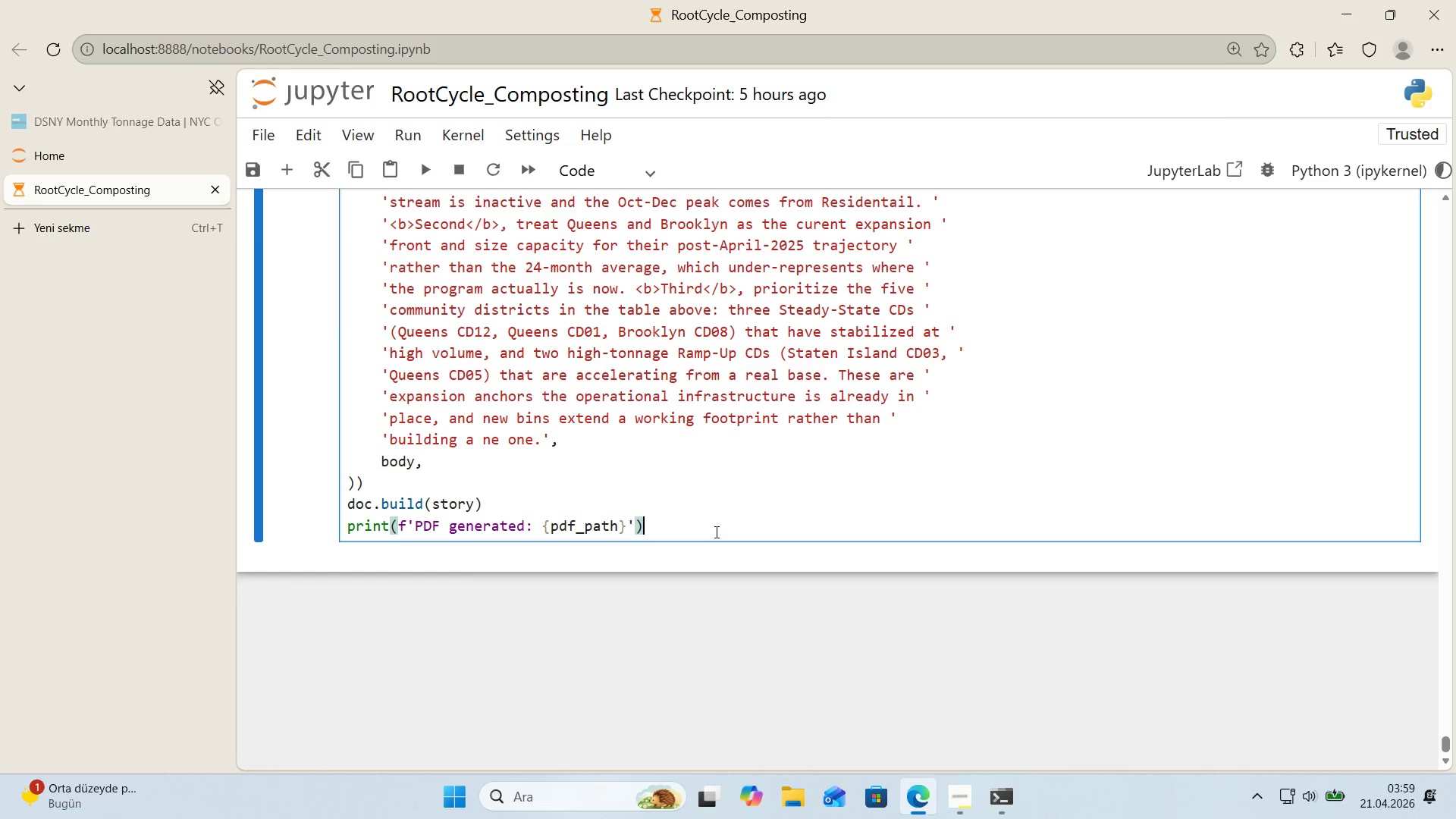 
scroll: coordinate [573, 488], scroll_direction: down, amount: 1.0
 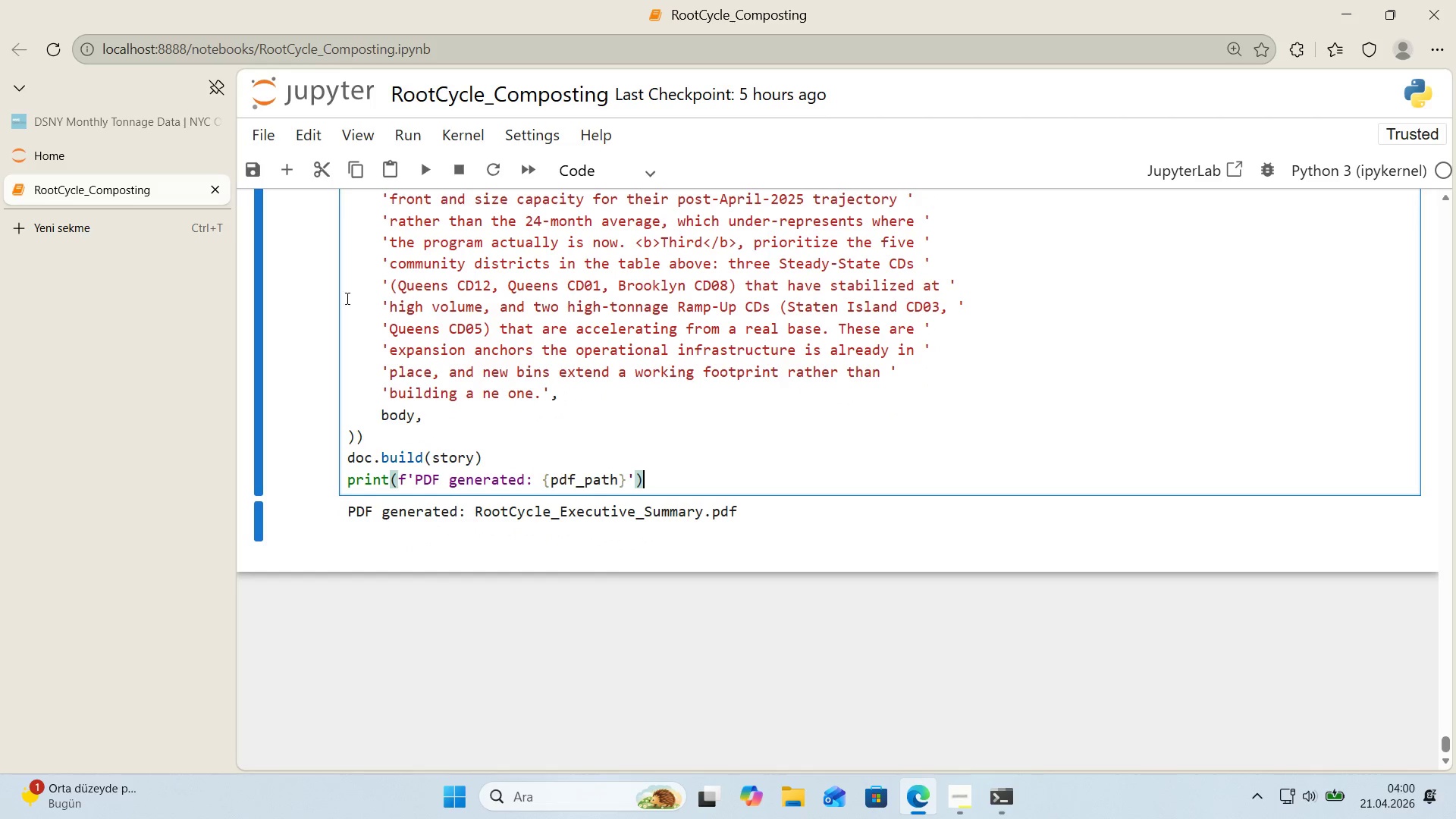 
left_click([118, 143])
 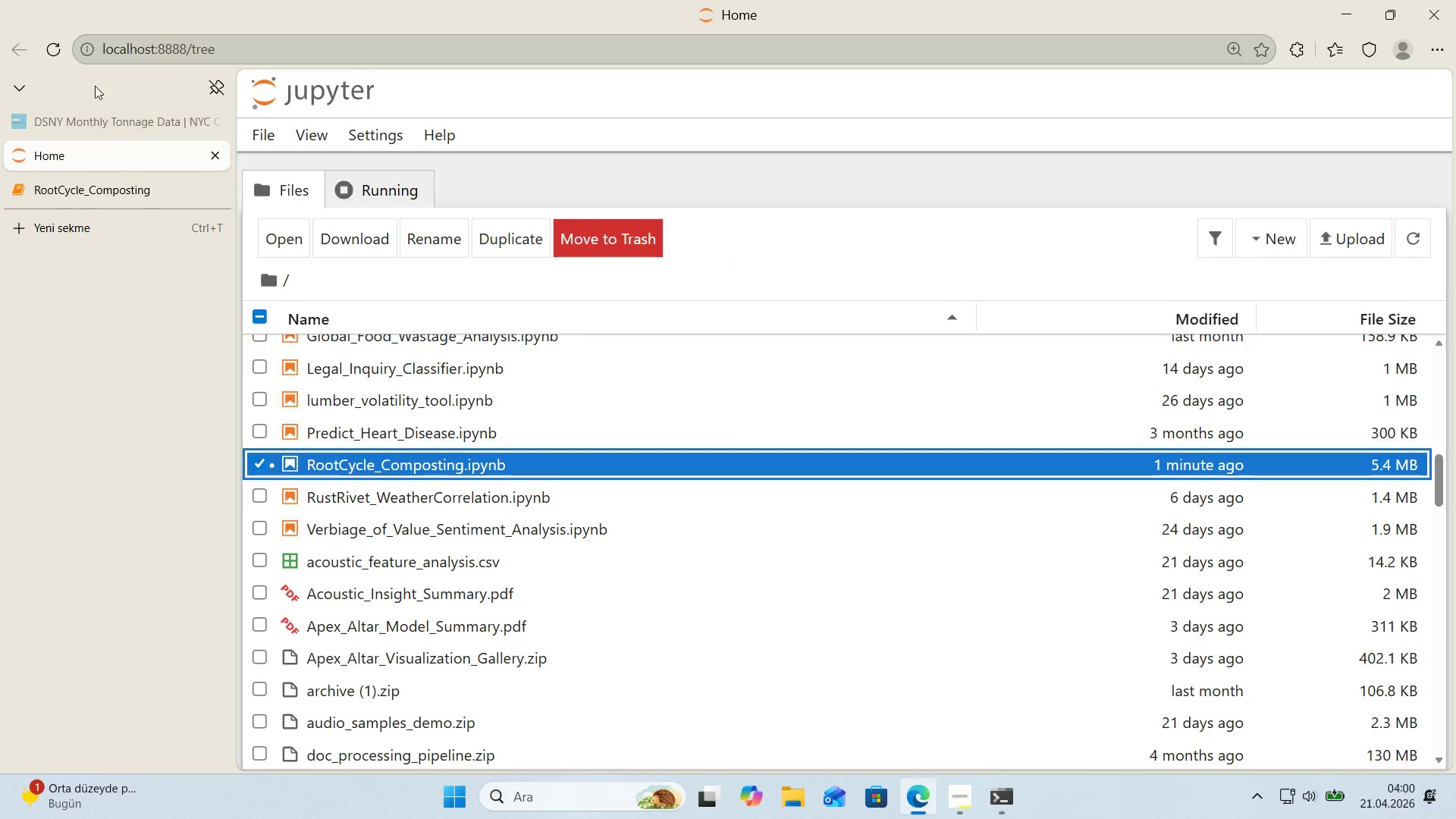 
left_click([51, 54])
 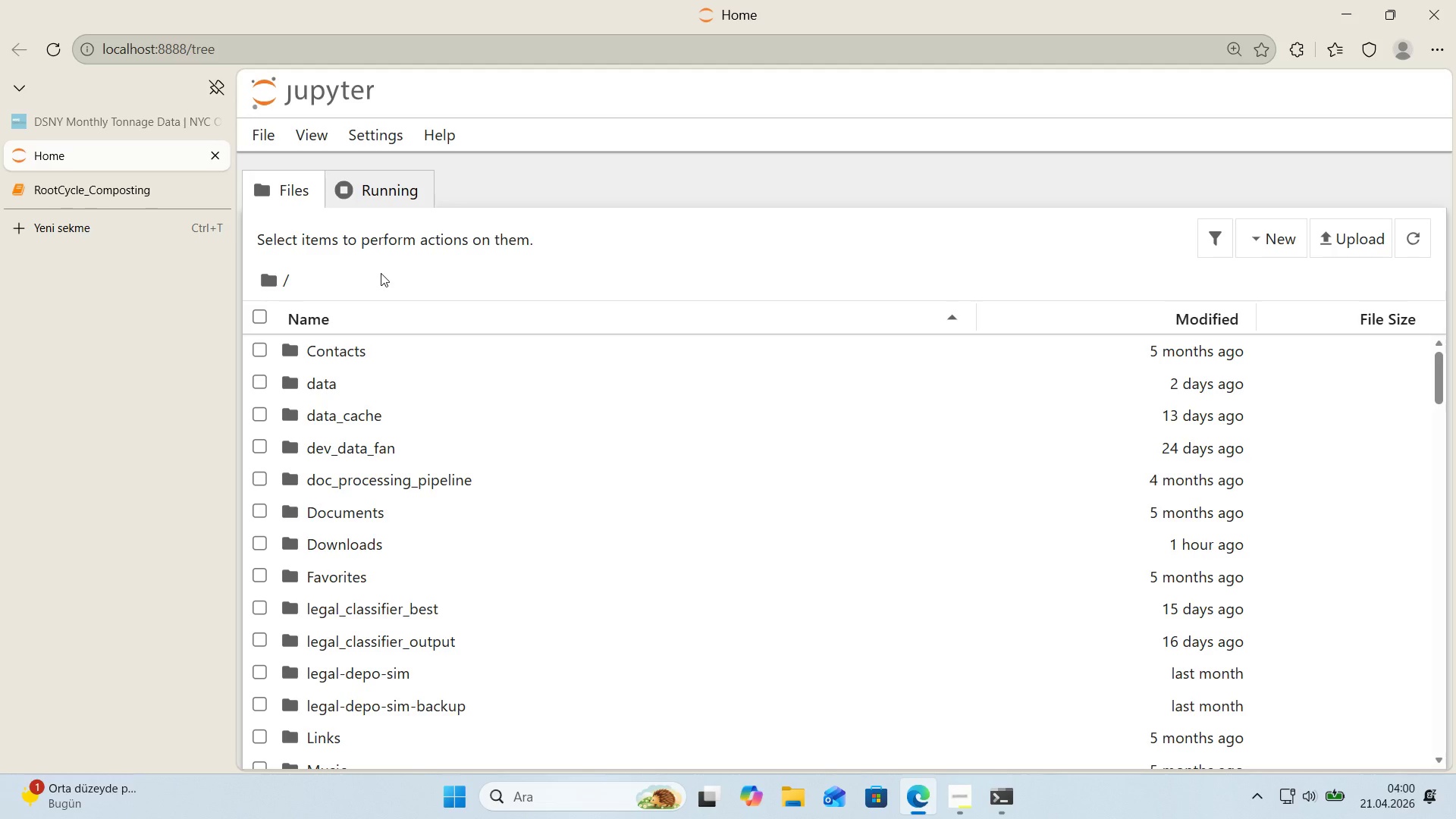 
scroll: coordinate [513, 415], scroll_direction: down, amount: 30.0
 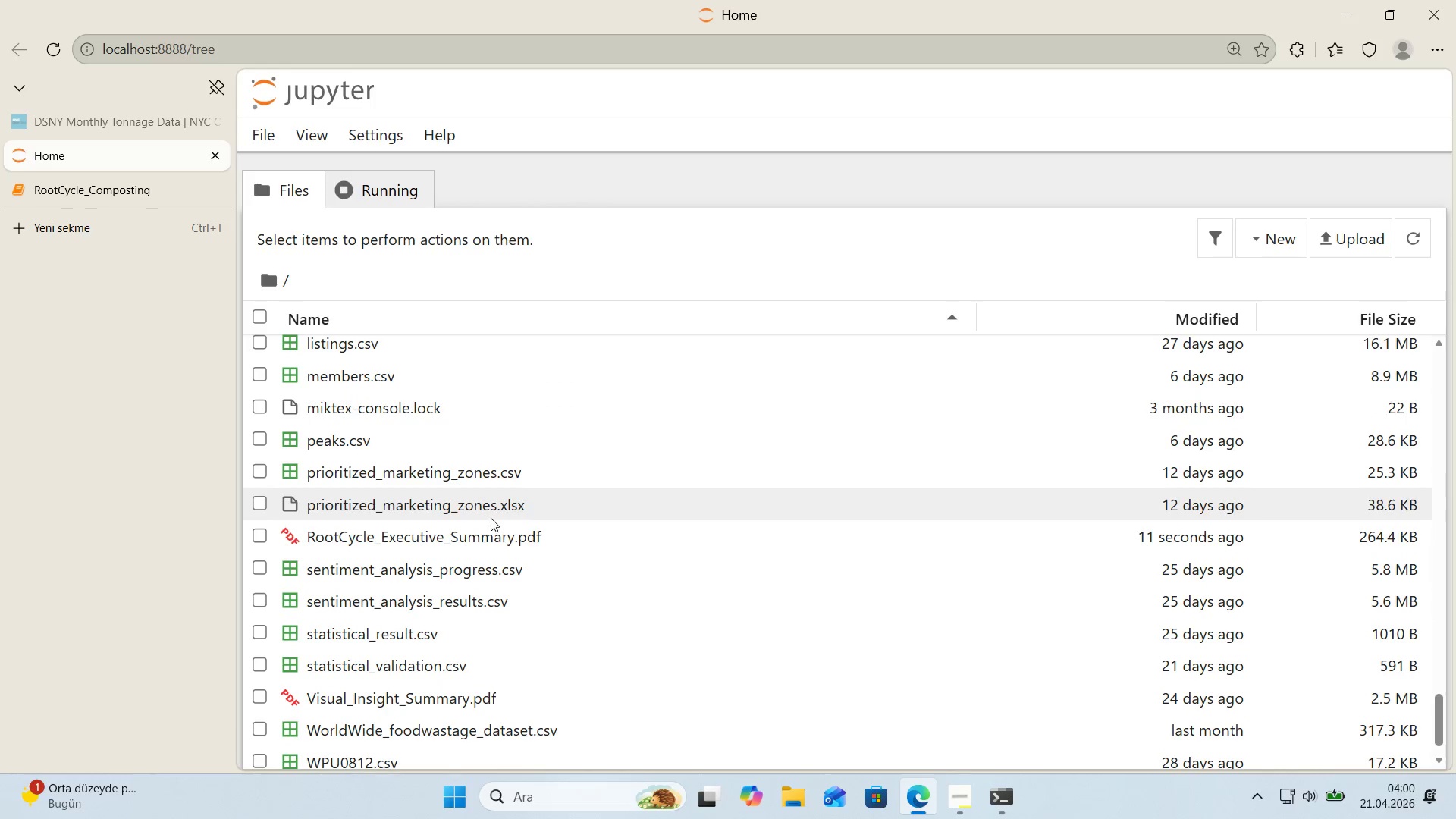 
left_click([491, 535])
 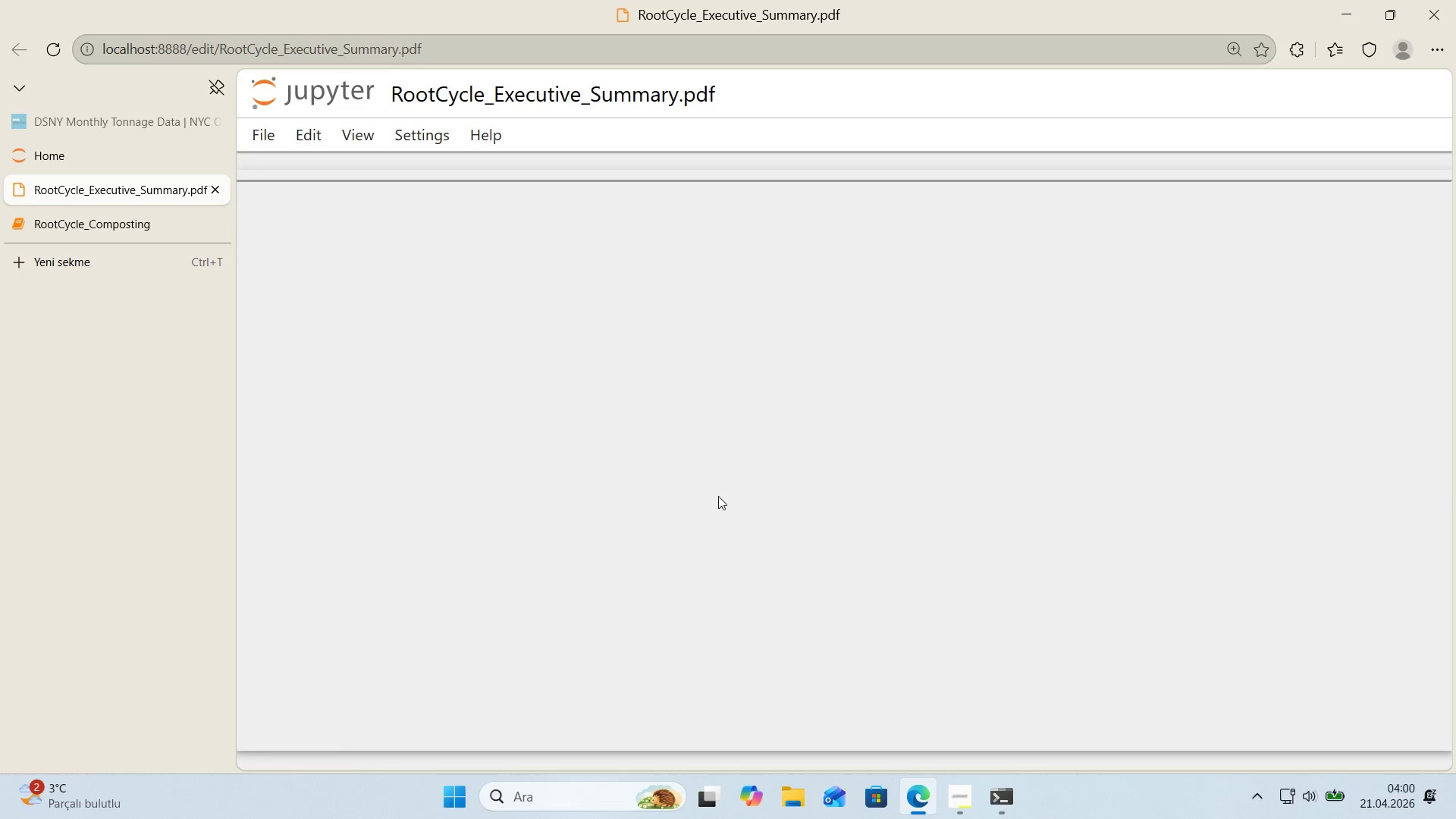 
left_click([115, 229])
 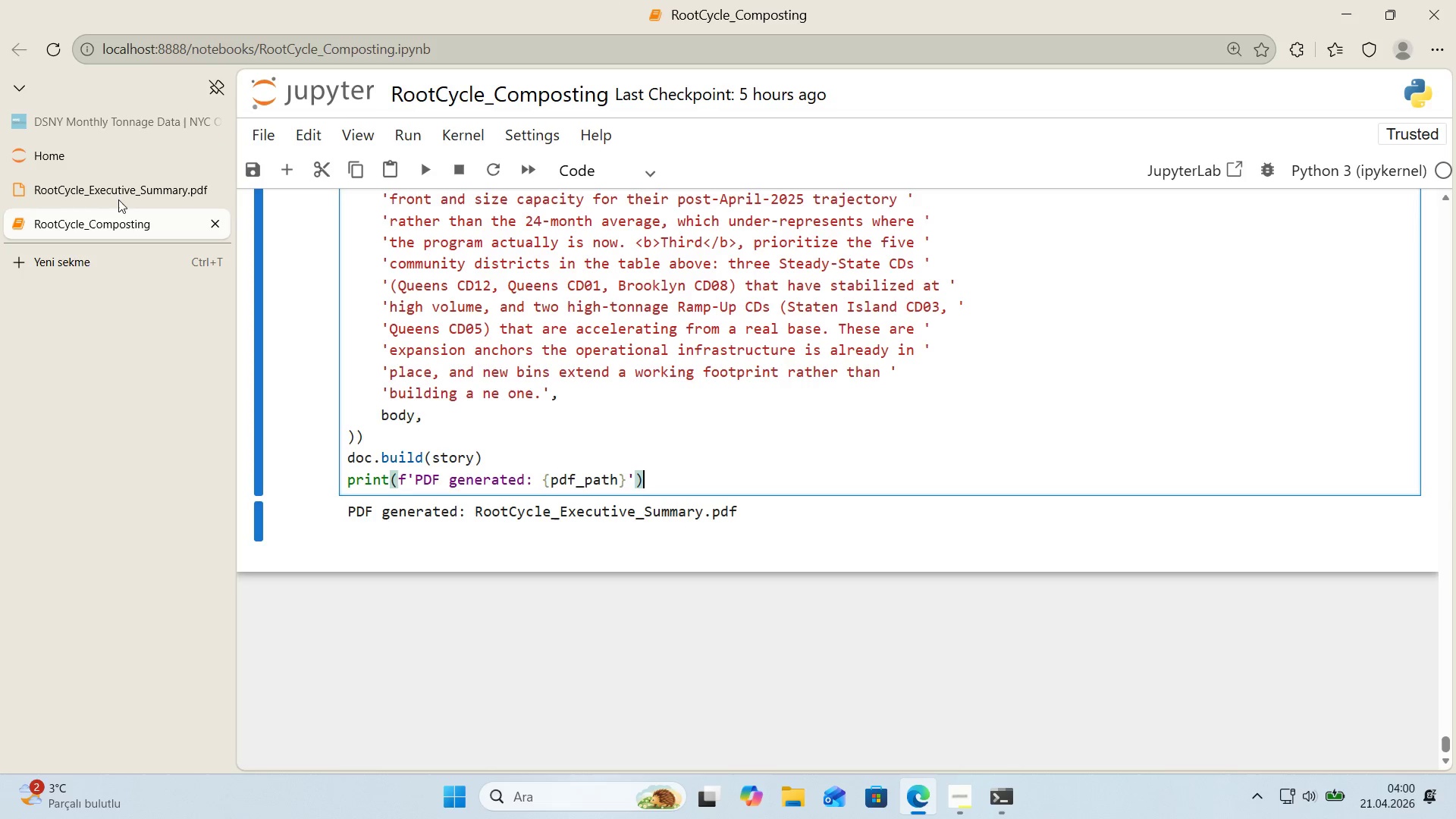 
left_click([115, 194])
 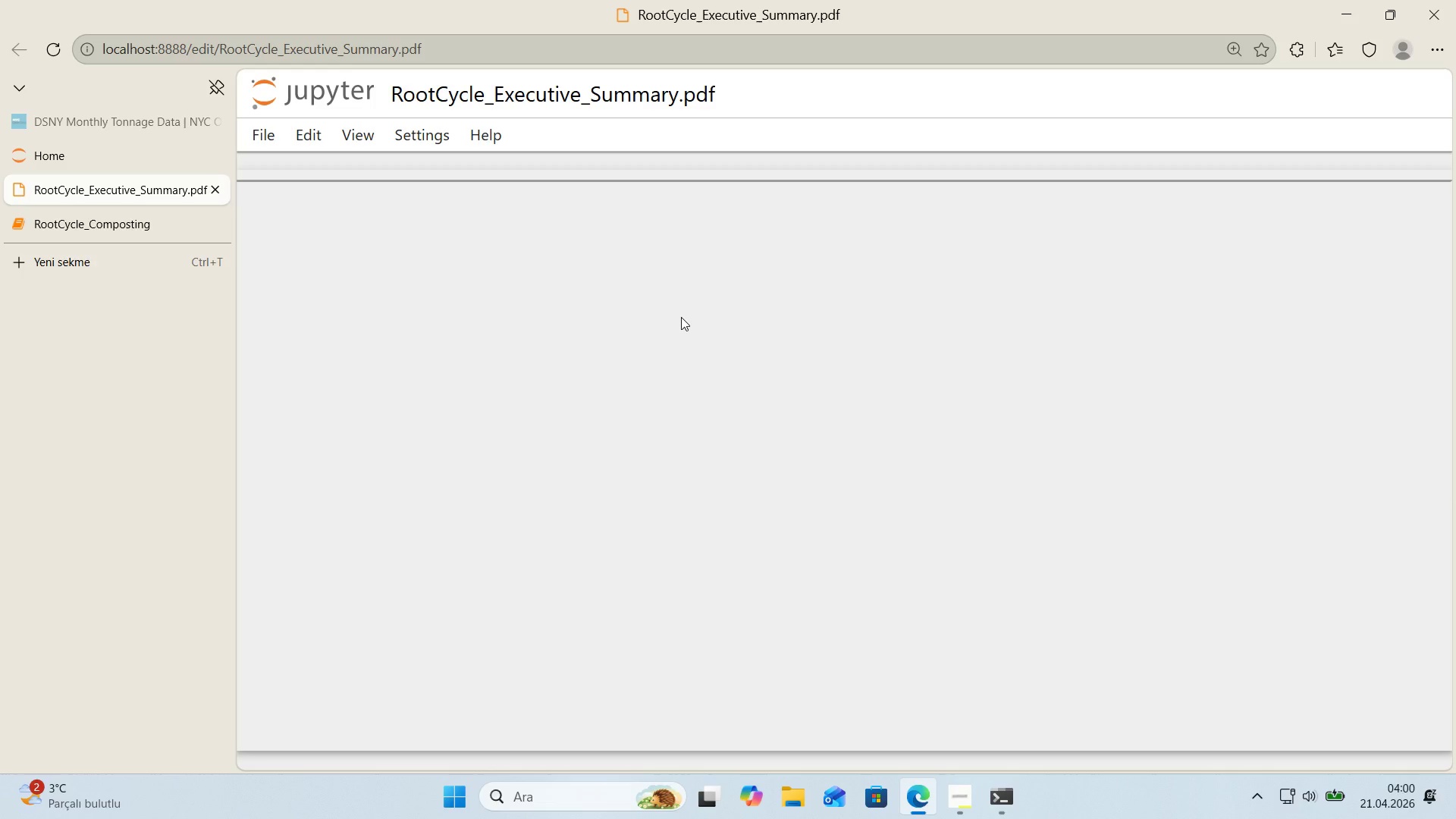 
scroll: coordinate [681, 317], scroll_direction: up, amount: 1.0
 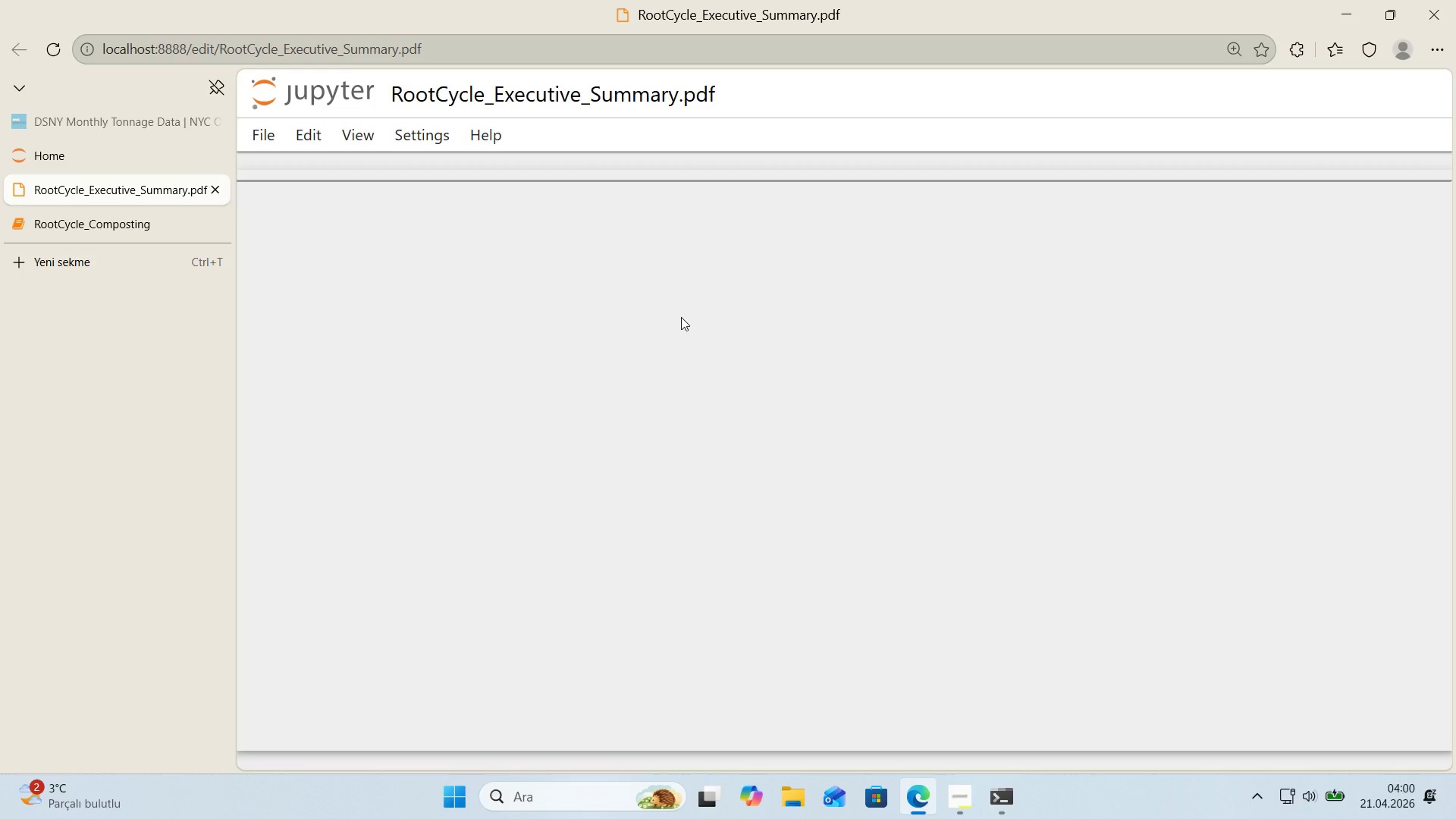 
wait(14.03)
 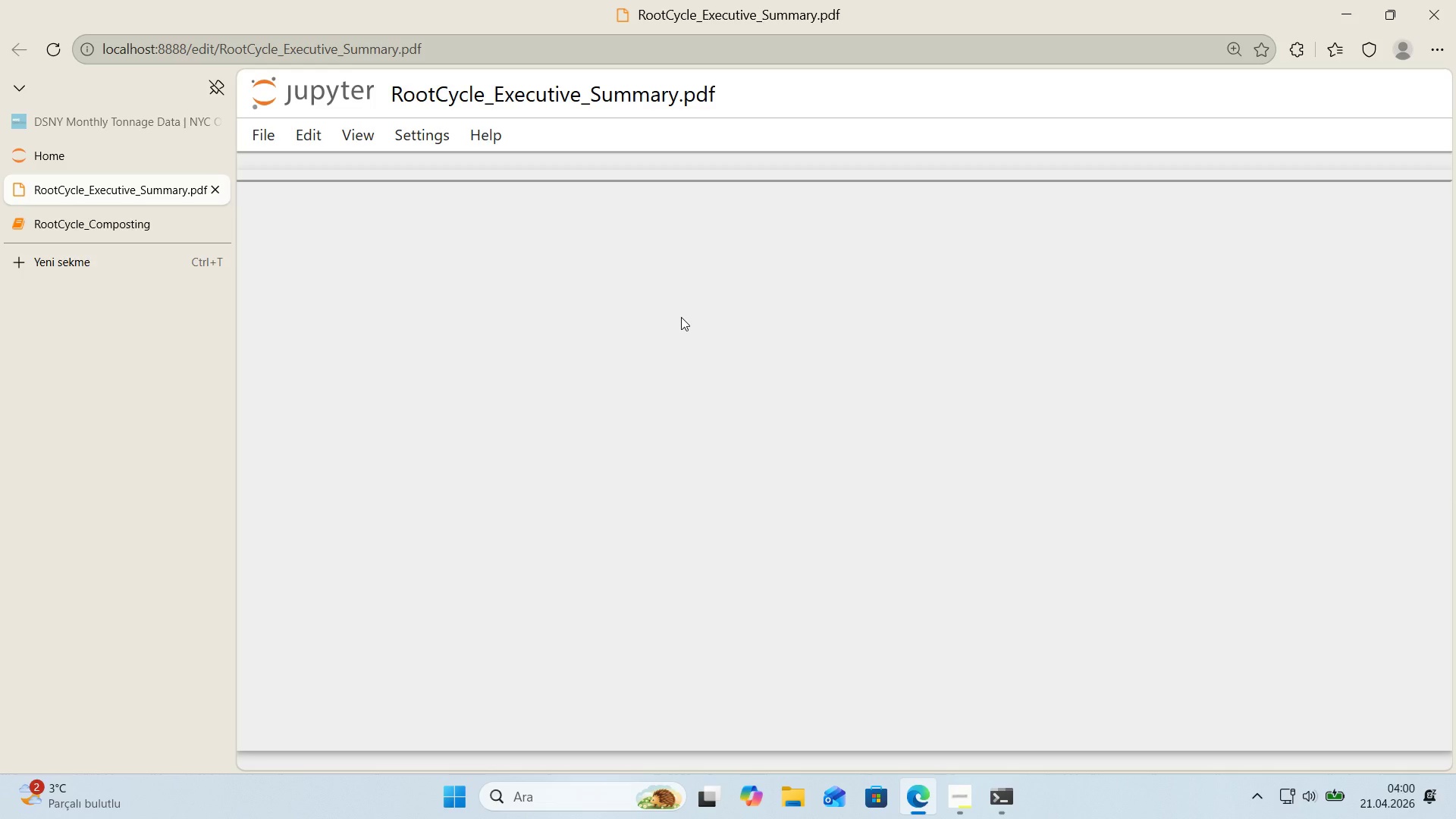 
left_click([59, 58])
 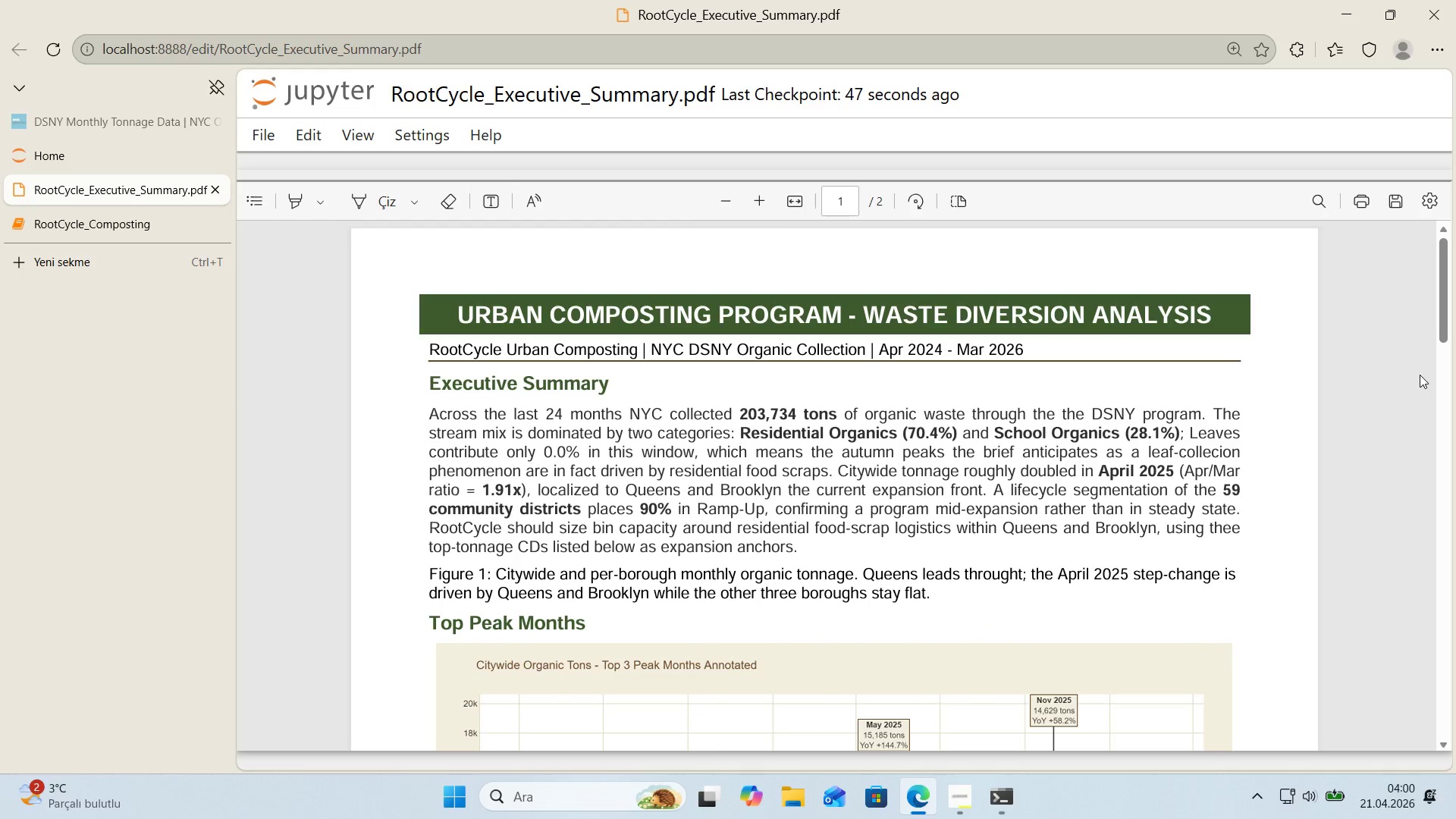 
wait(11.39)
 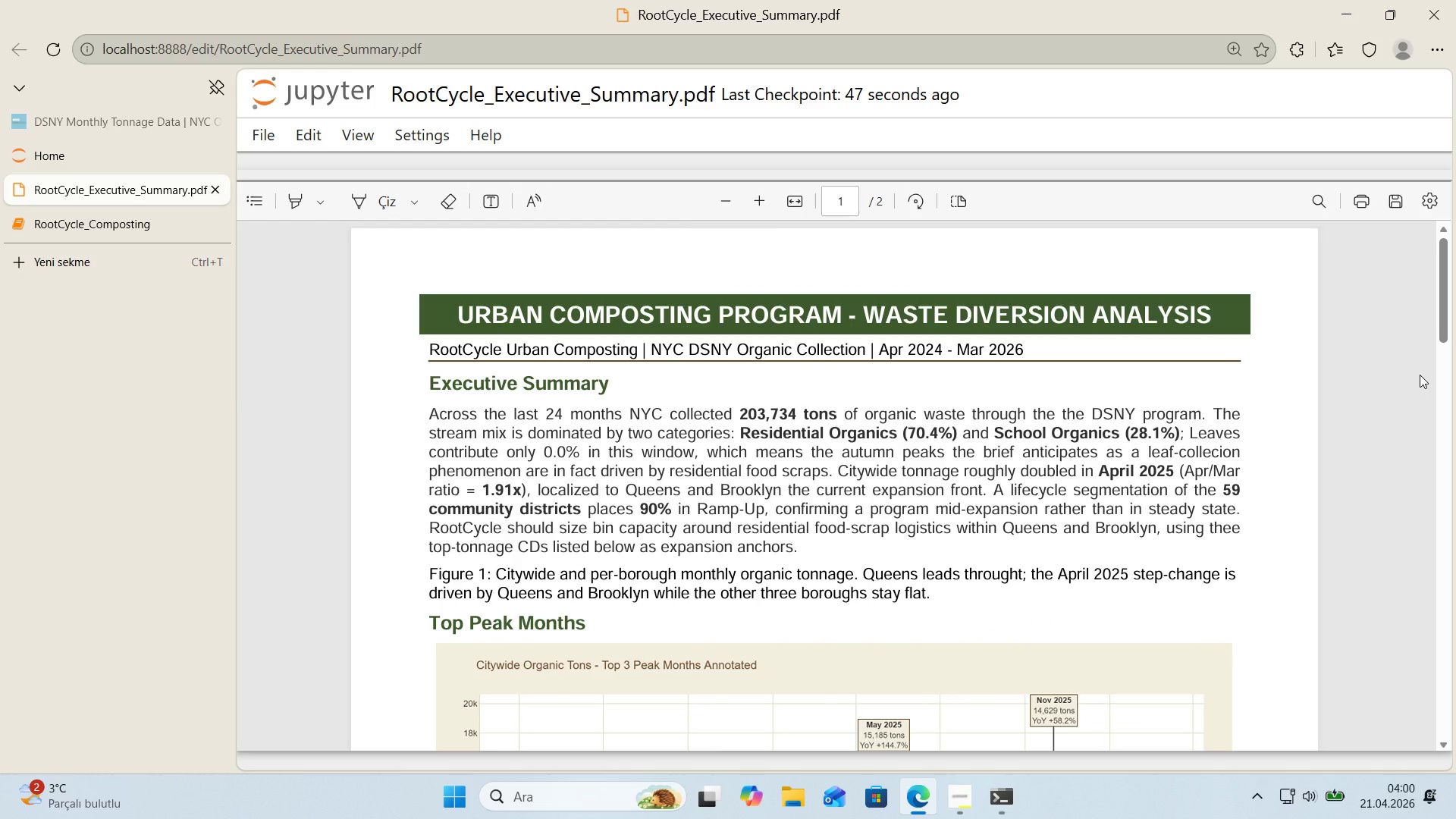 
scroll: coordinate [1423, 381], scroll_direction: down, amount: 1.0
 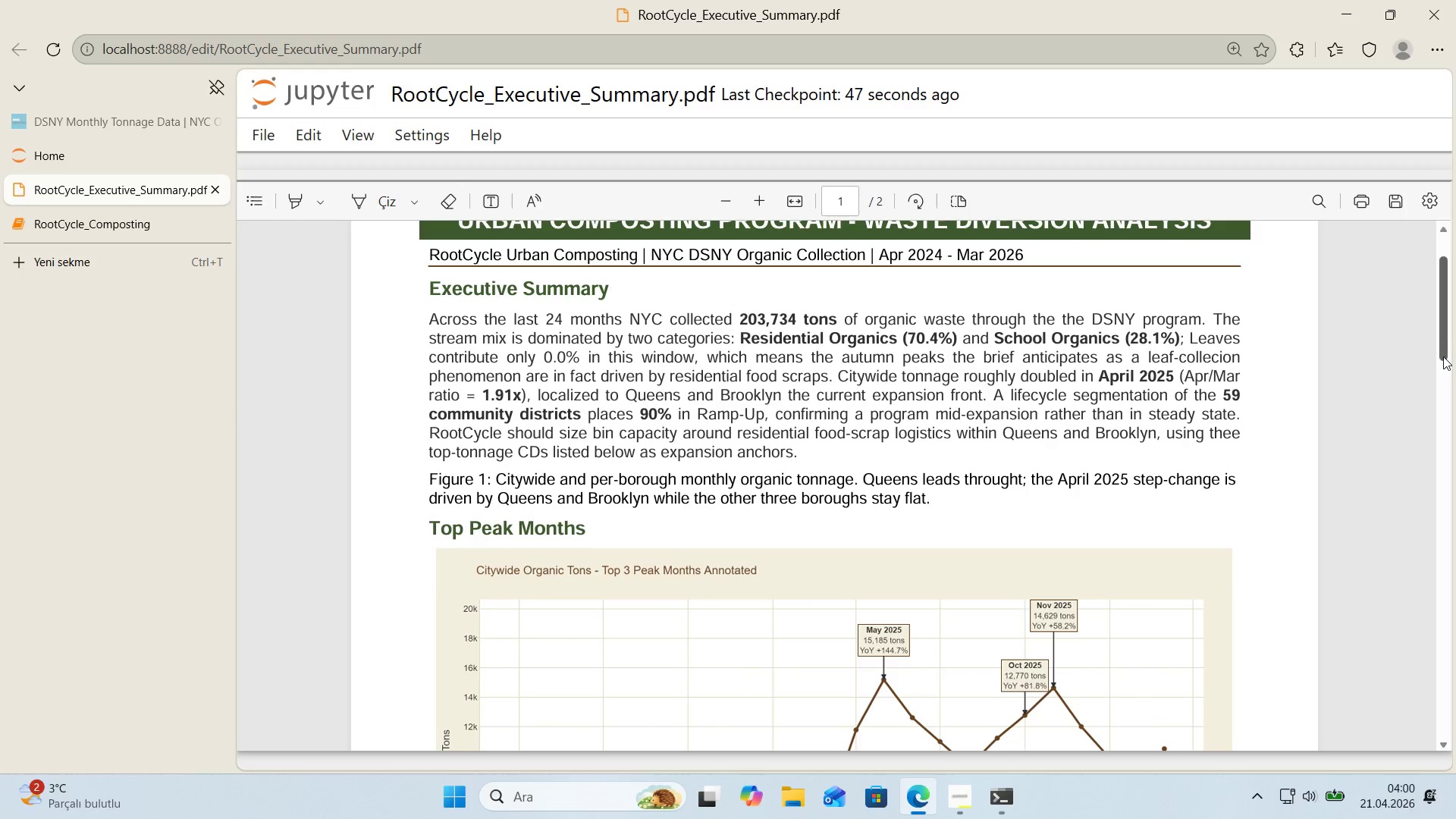 
left_click_drag(start_coordinate=[1442, 344], to_coordinate=[1440, 339])
 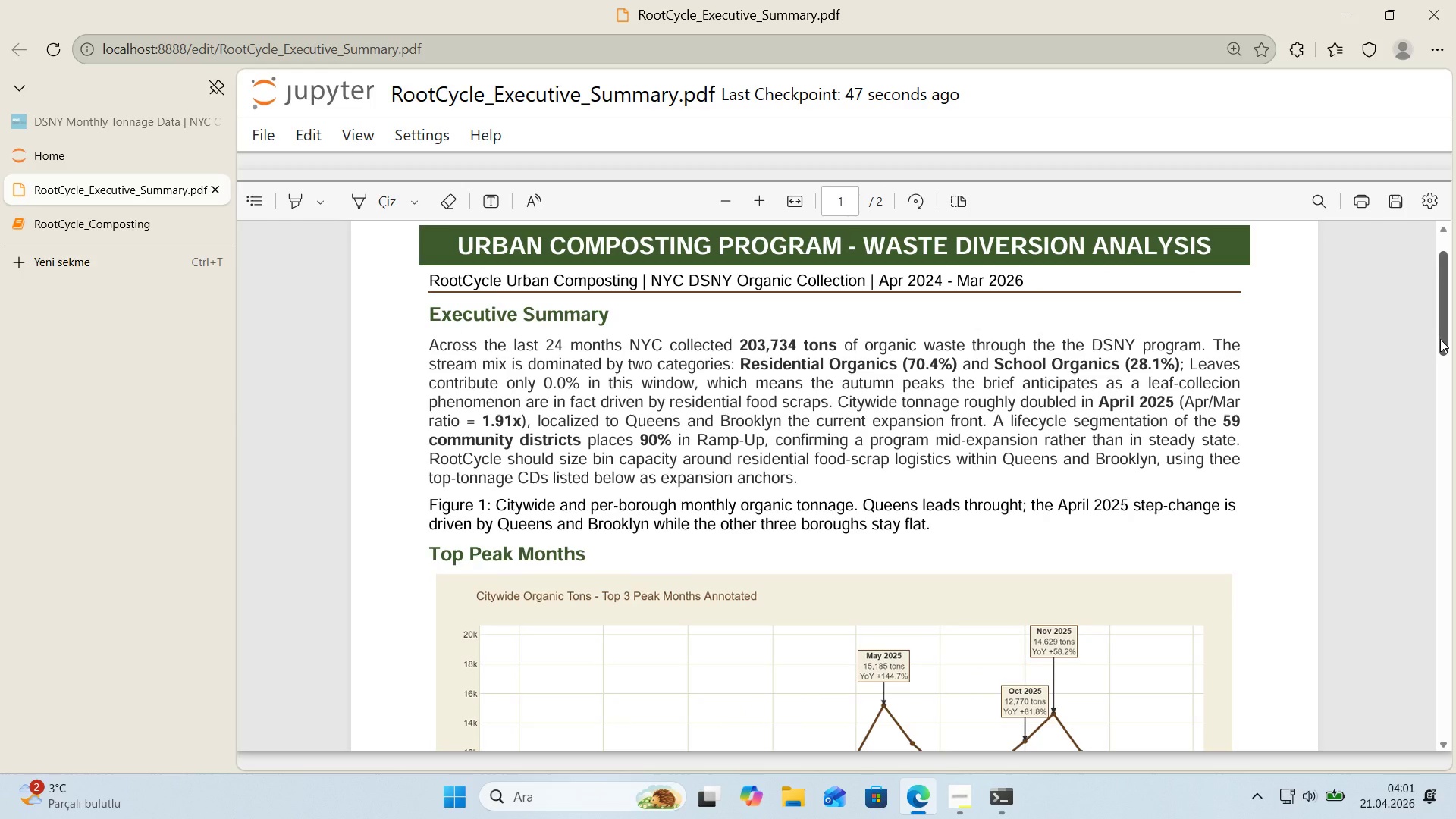 
scroll: coordinate [1455, 328], scroll_direction: down, amount: 3.0
 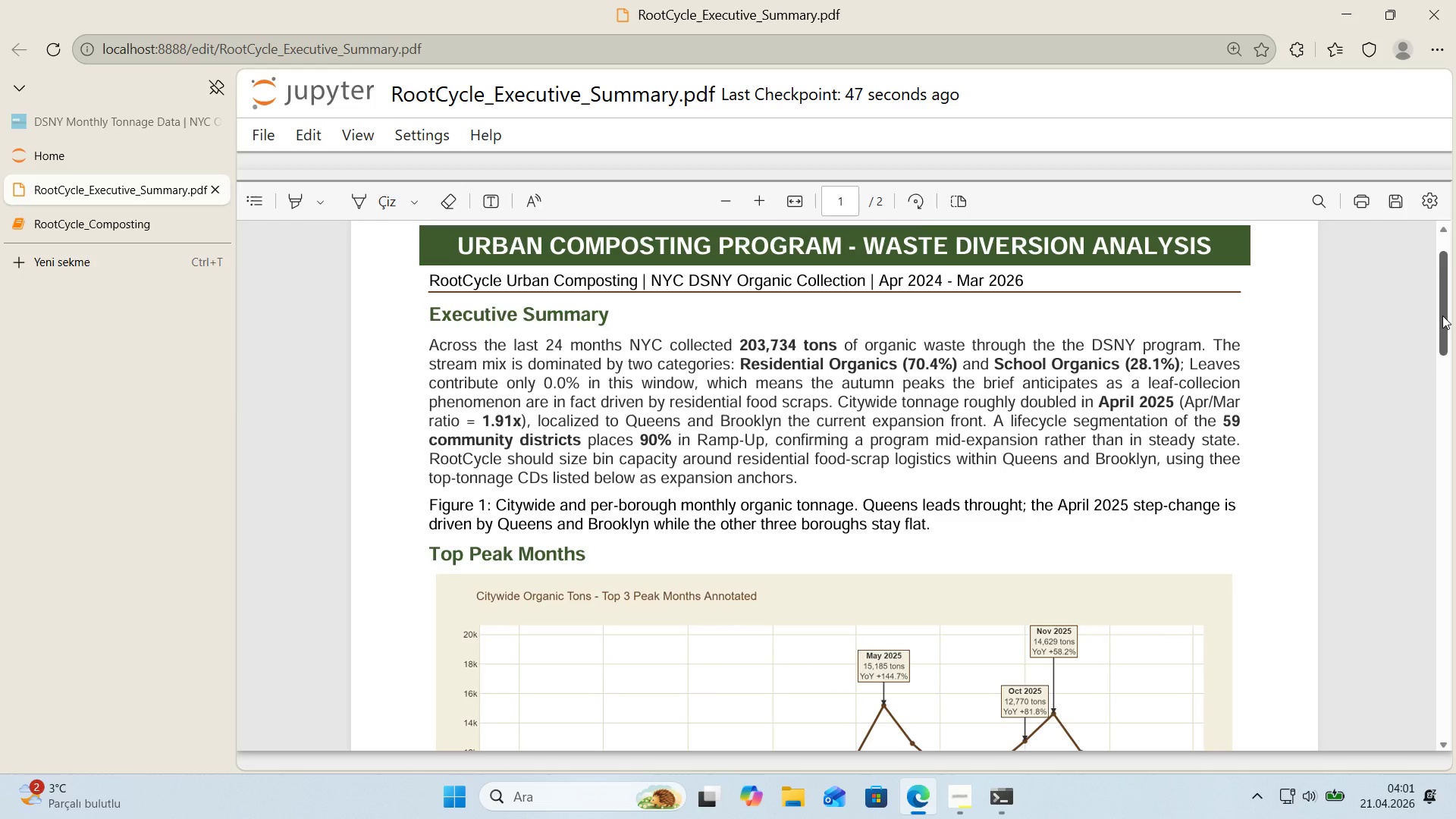 
left_click_drag(start_coordinate=[1442, 311], to_coordinate=[1453, 372])
 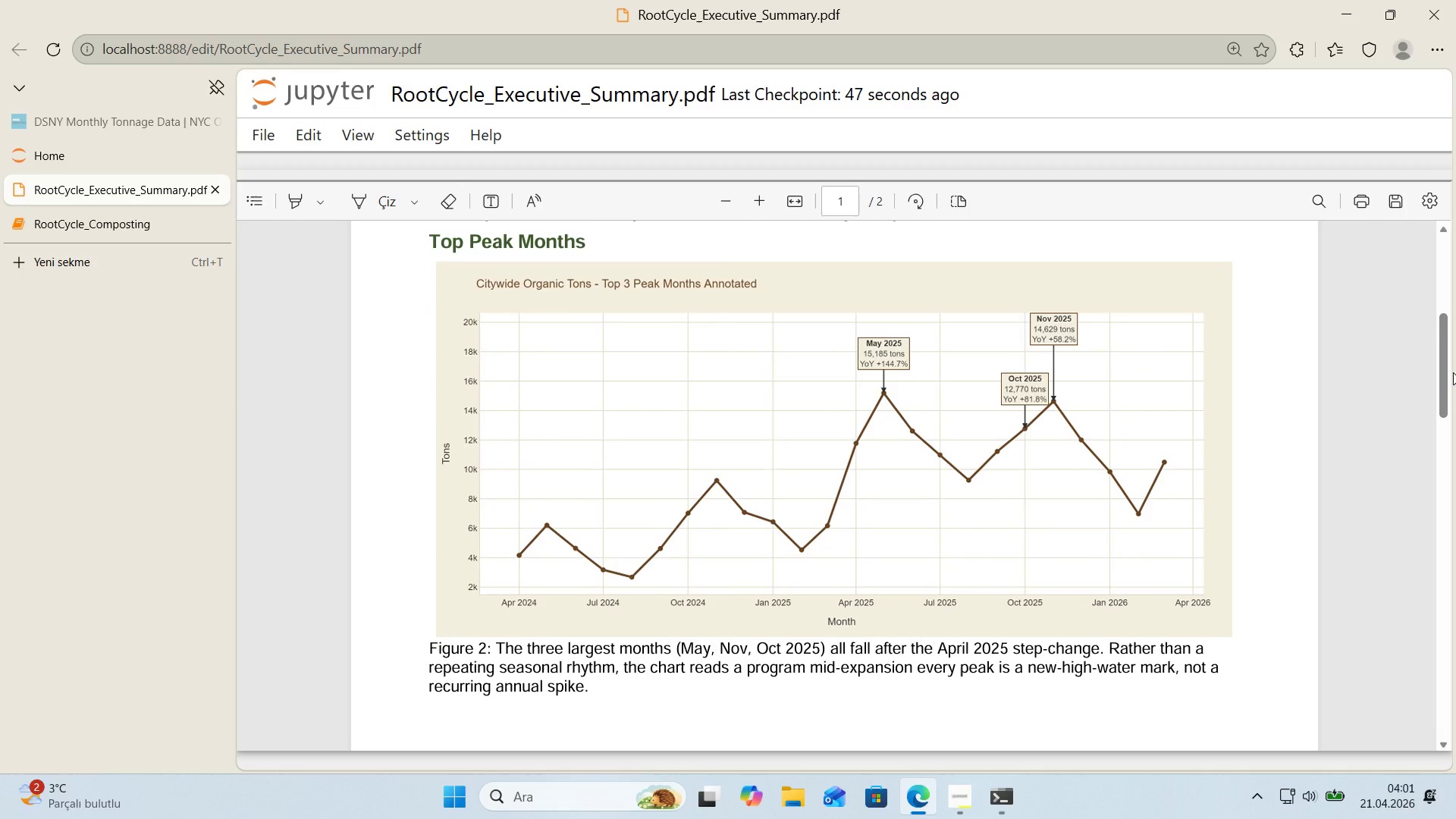 
wait(7.17)
 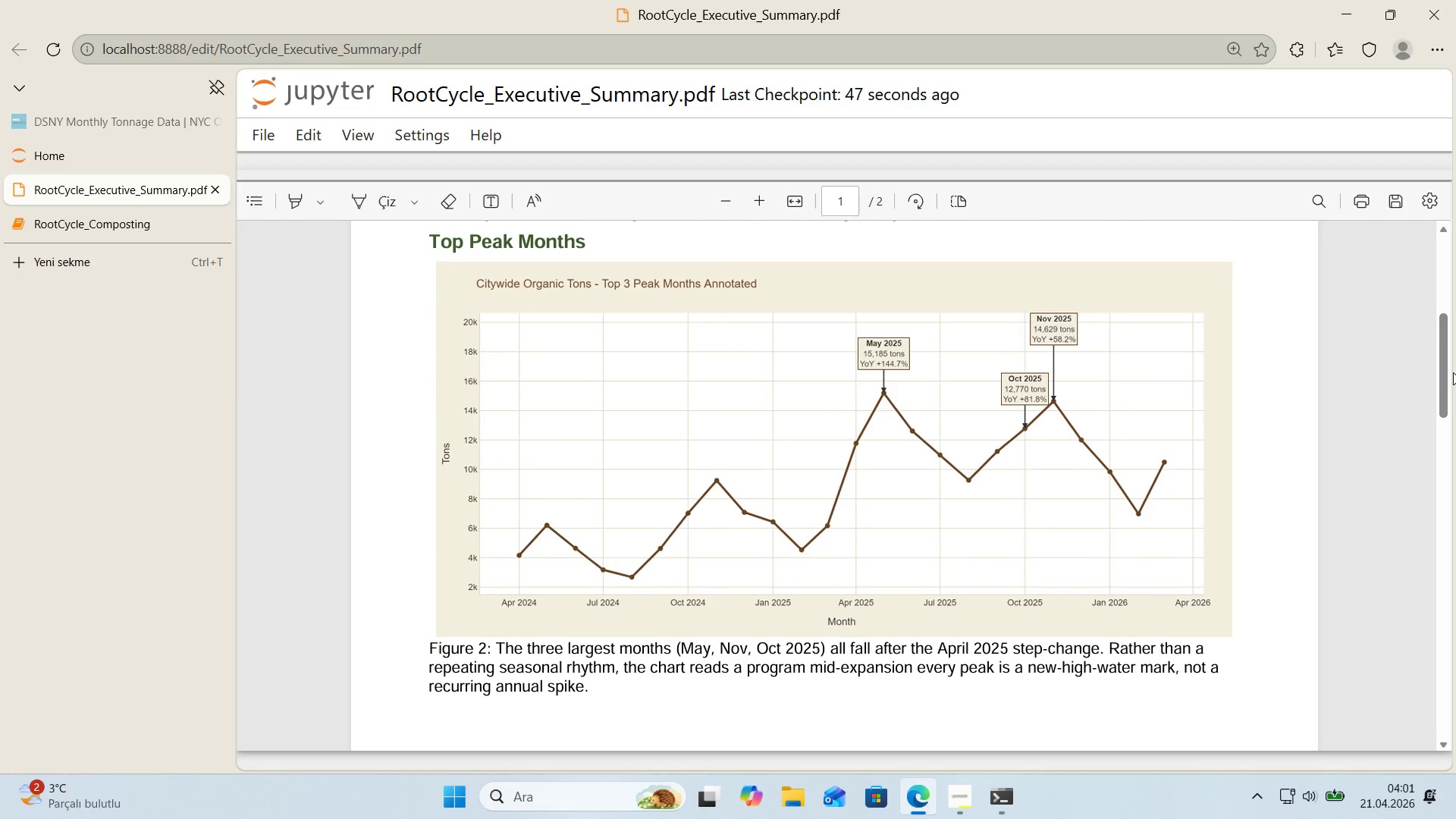 
scroll: coordinate [1420, 391], scroll_direction: down, amount: 10.0
 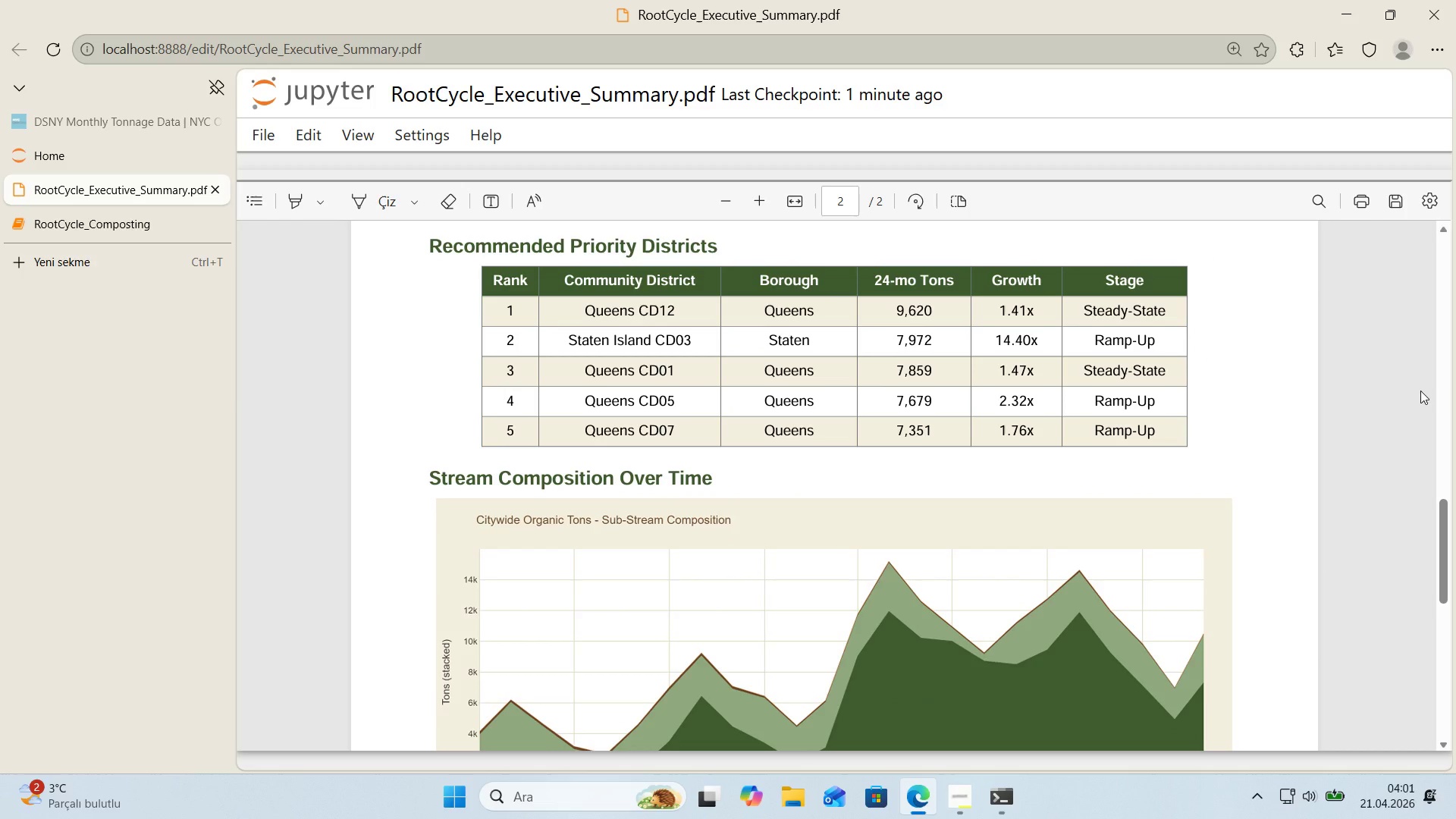 
wait(6.3)
 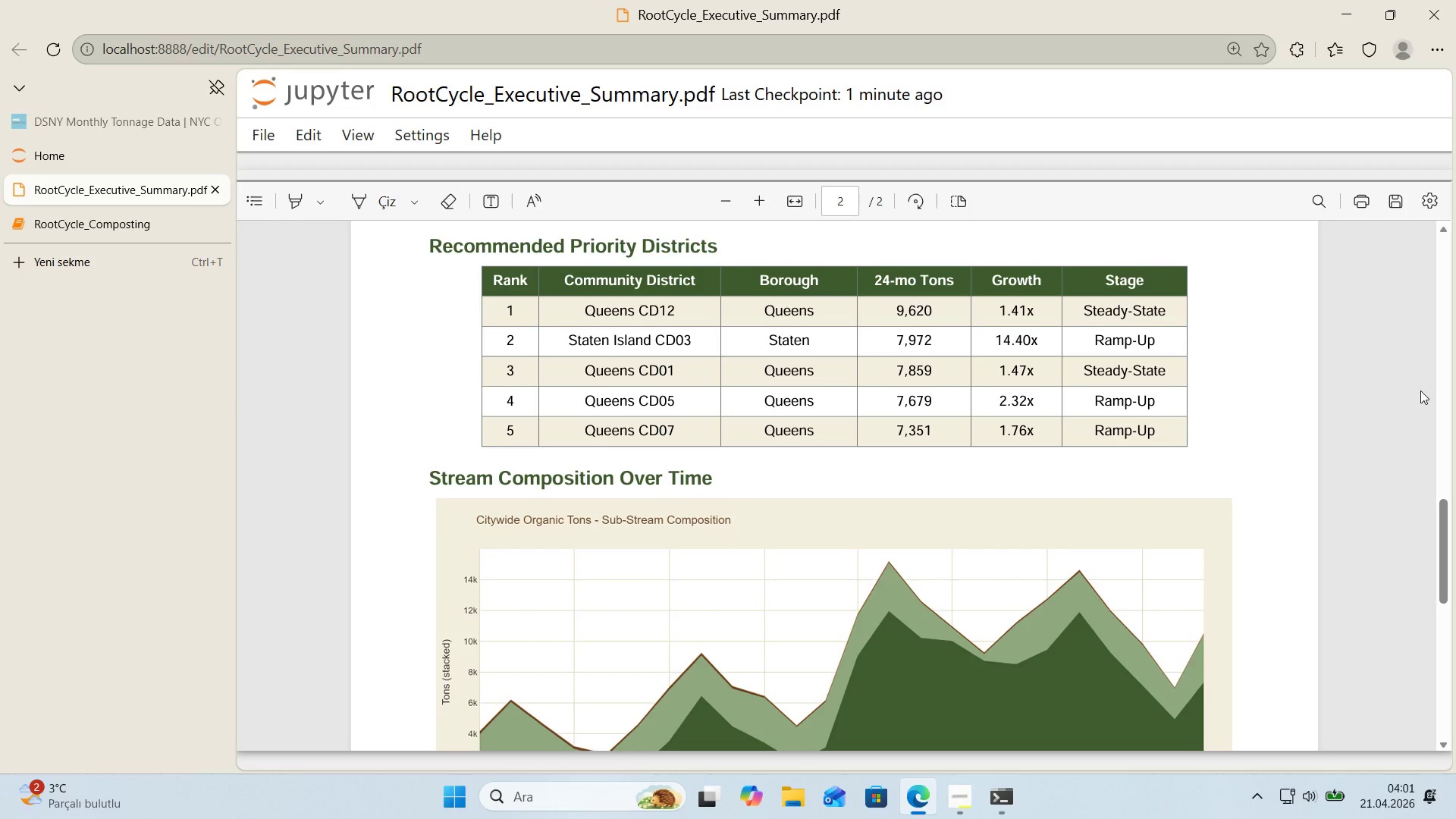 
scroll: coordinate [1409, 502], scroll_direction: down, amount: 4.0
 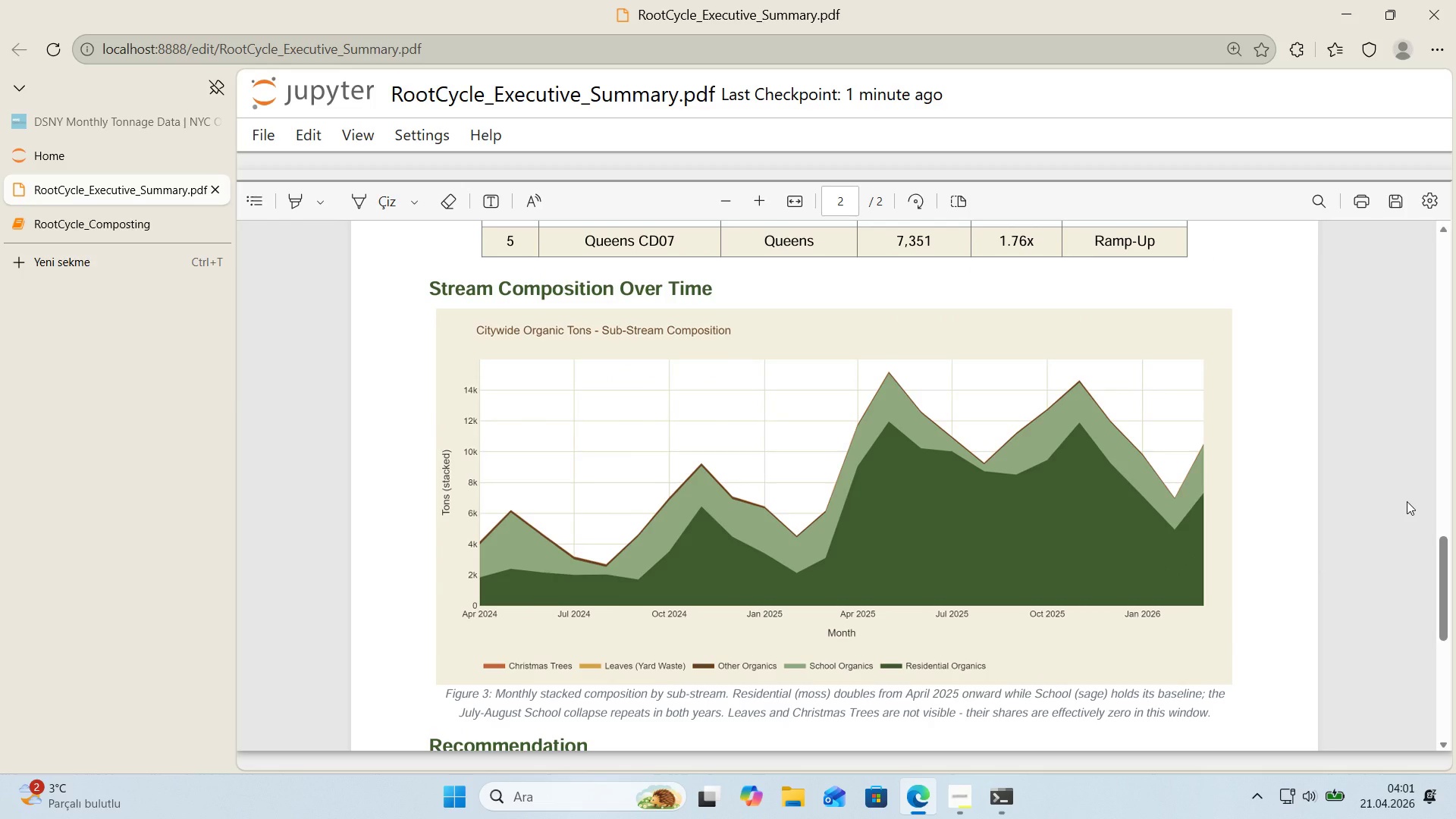 
wait(6.68)
 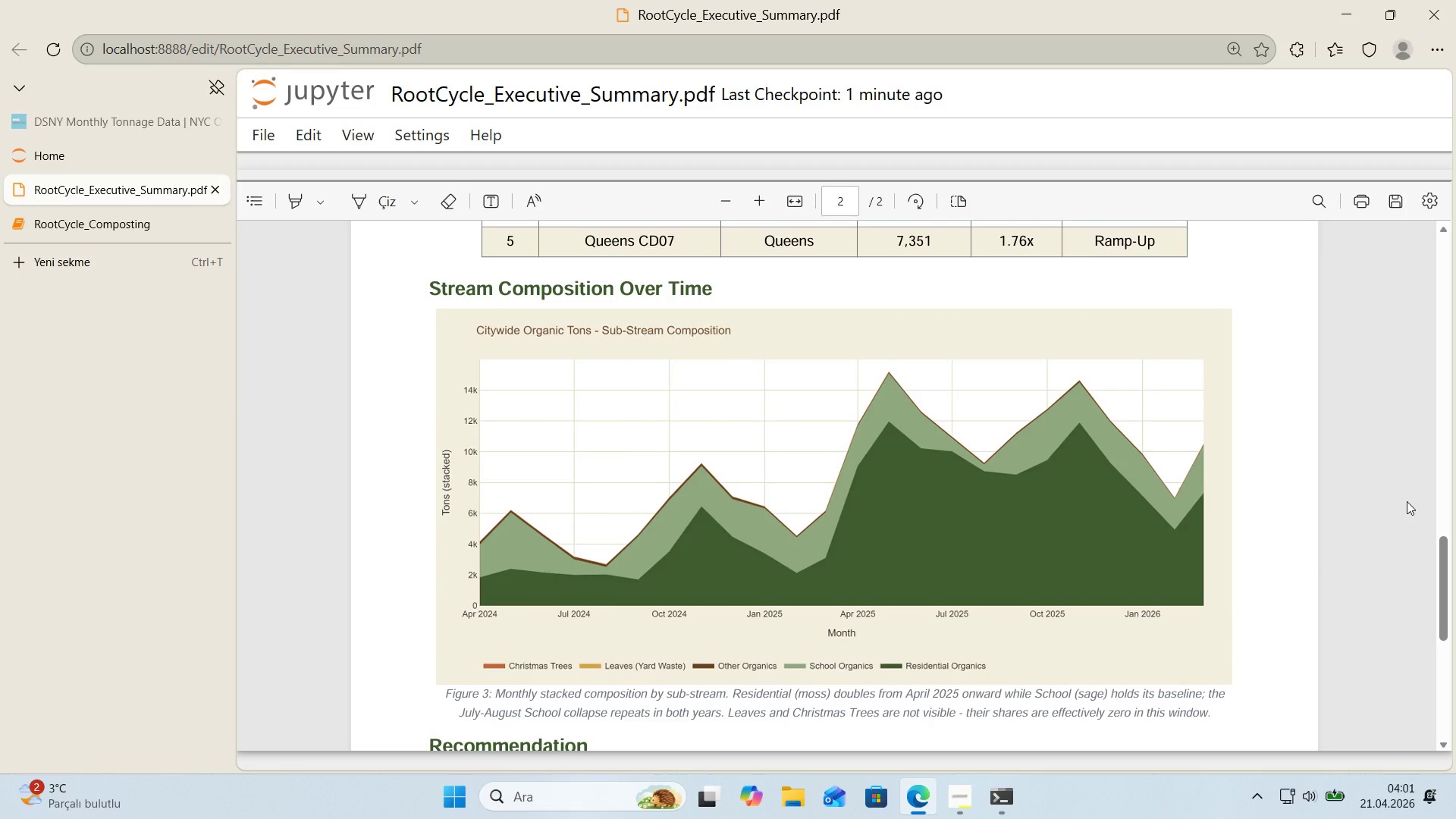 
scroll: coordinate [1403, 497], scroll_direction: down, amount: 3.0
 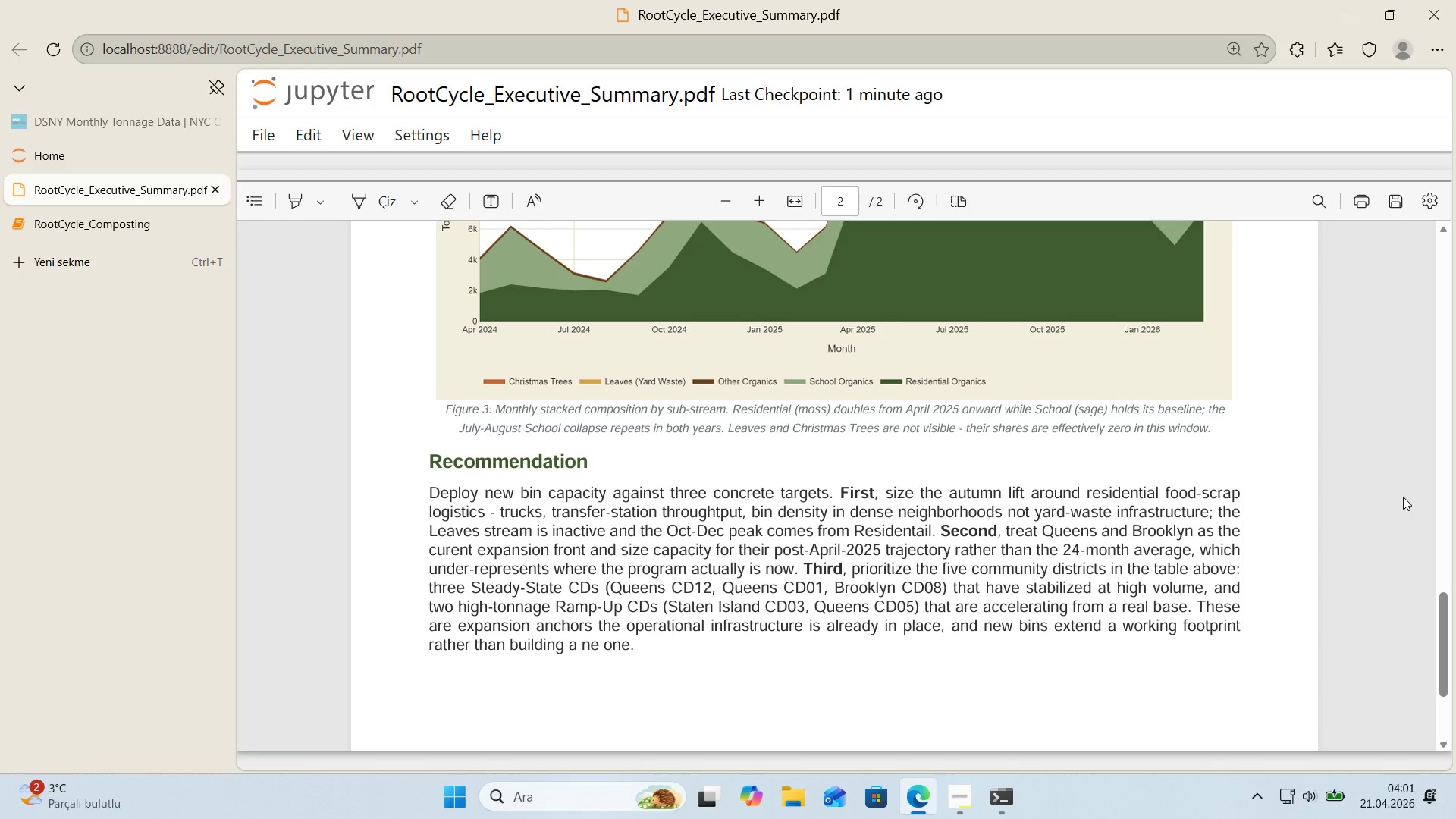 
wait(32.41)
 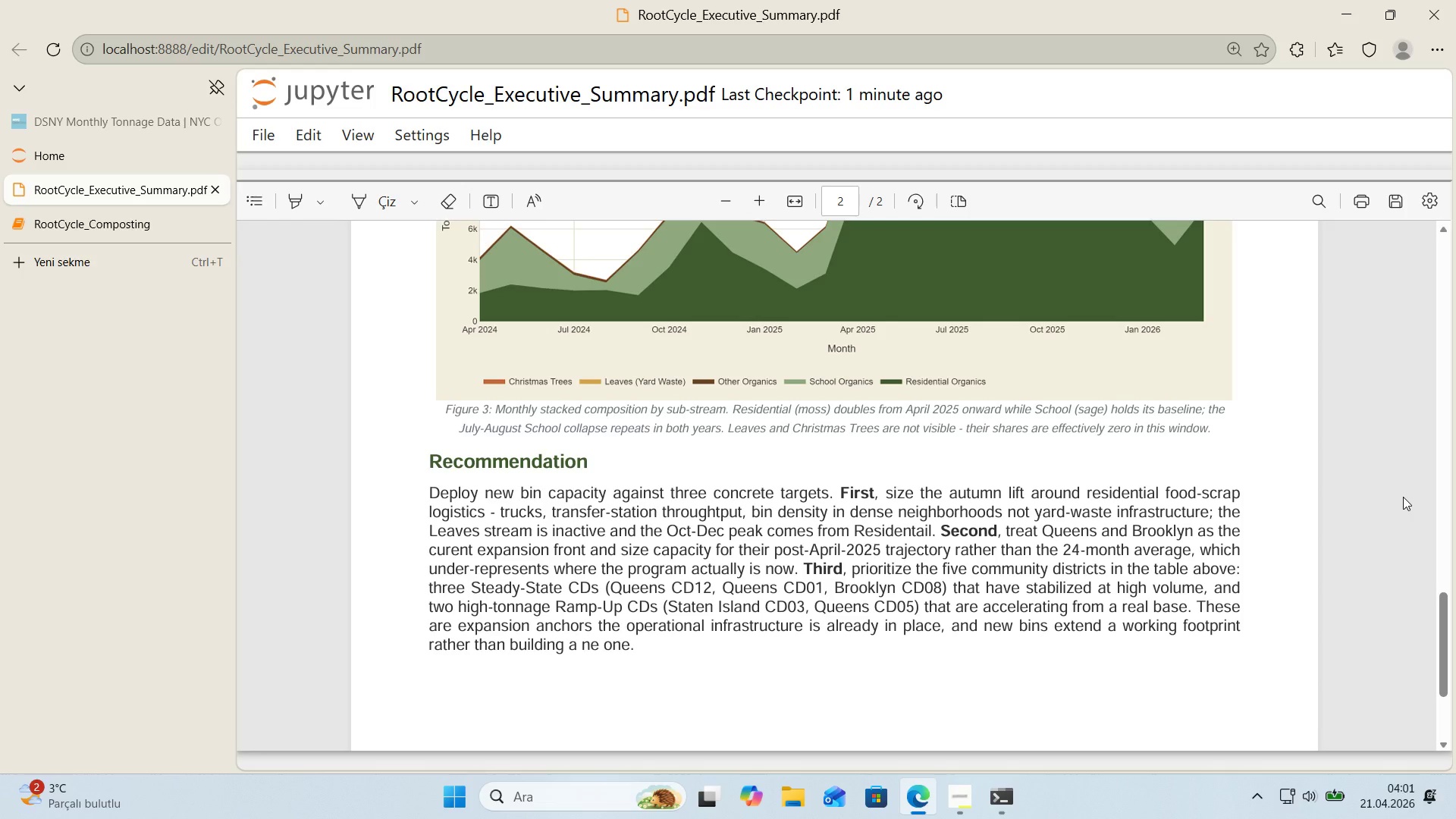 
scroll: coordinate [704, 515], scroll_direction: down, amount: 3.0
 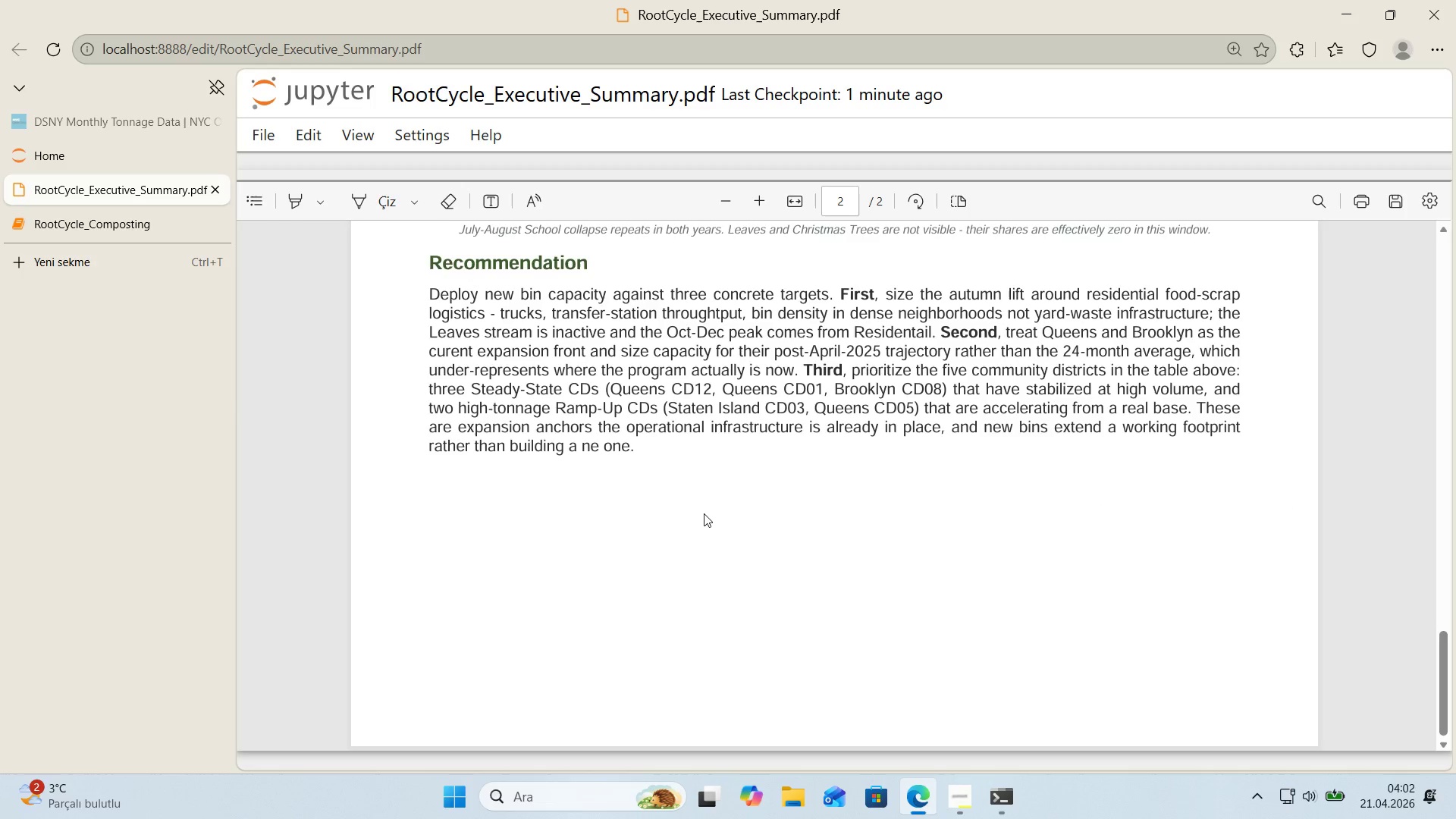 
scroll: coordinate [698, 500], scroll_direction: up, amount: 9.0
 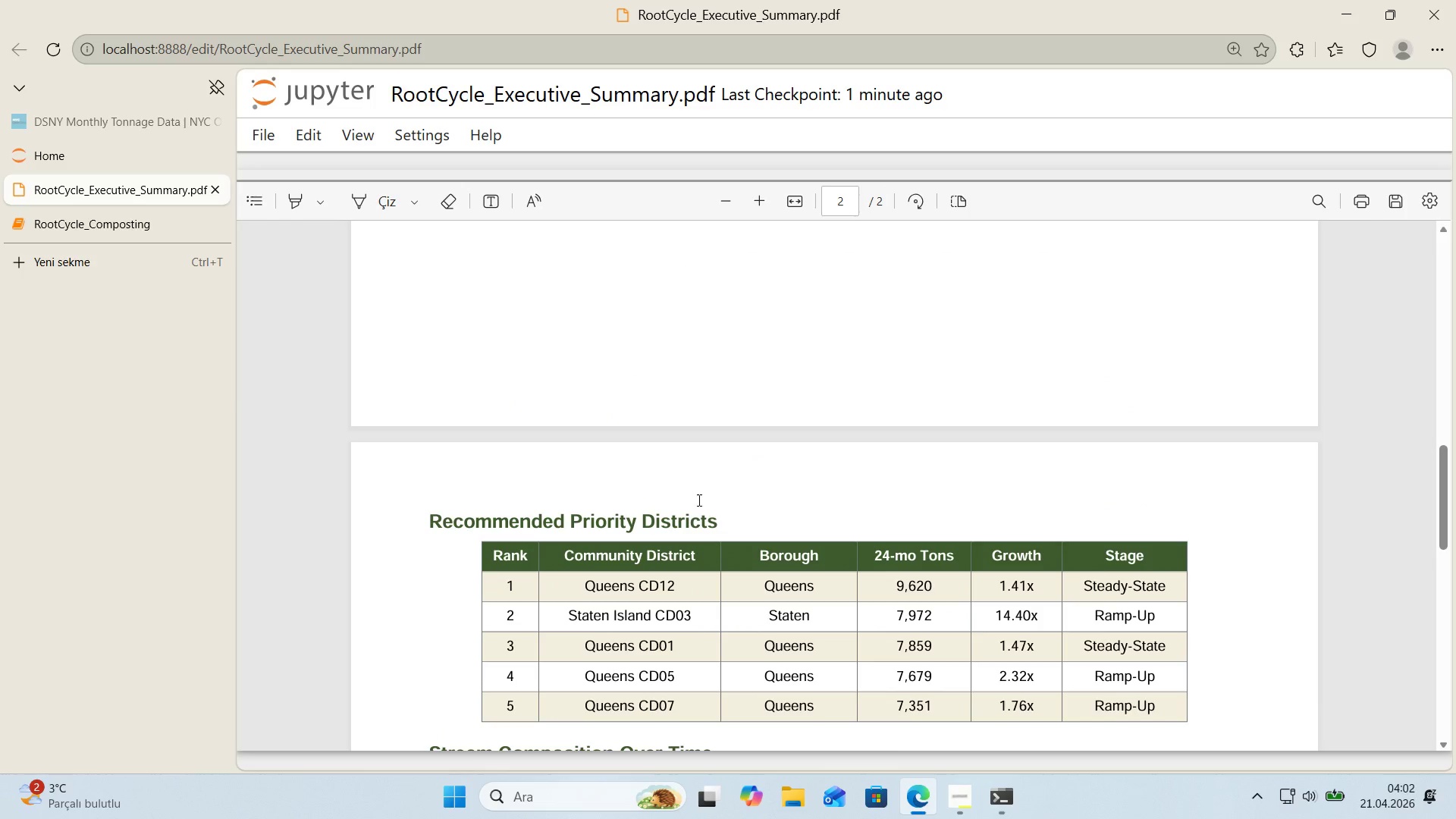 
scroll: coordinate [698, 500], scroll_direction: up, amount: 1.0
 